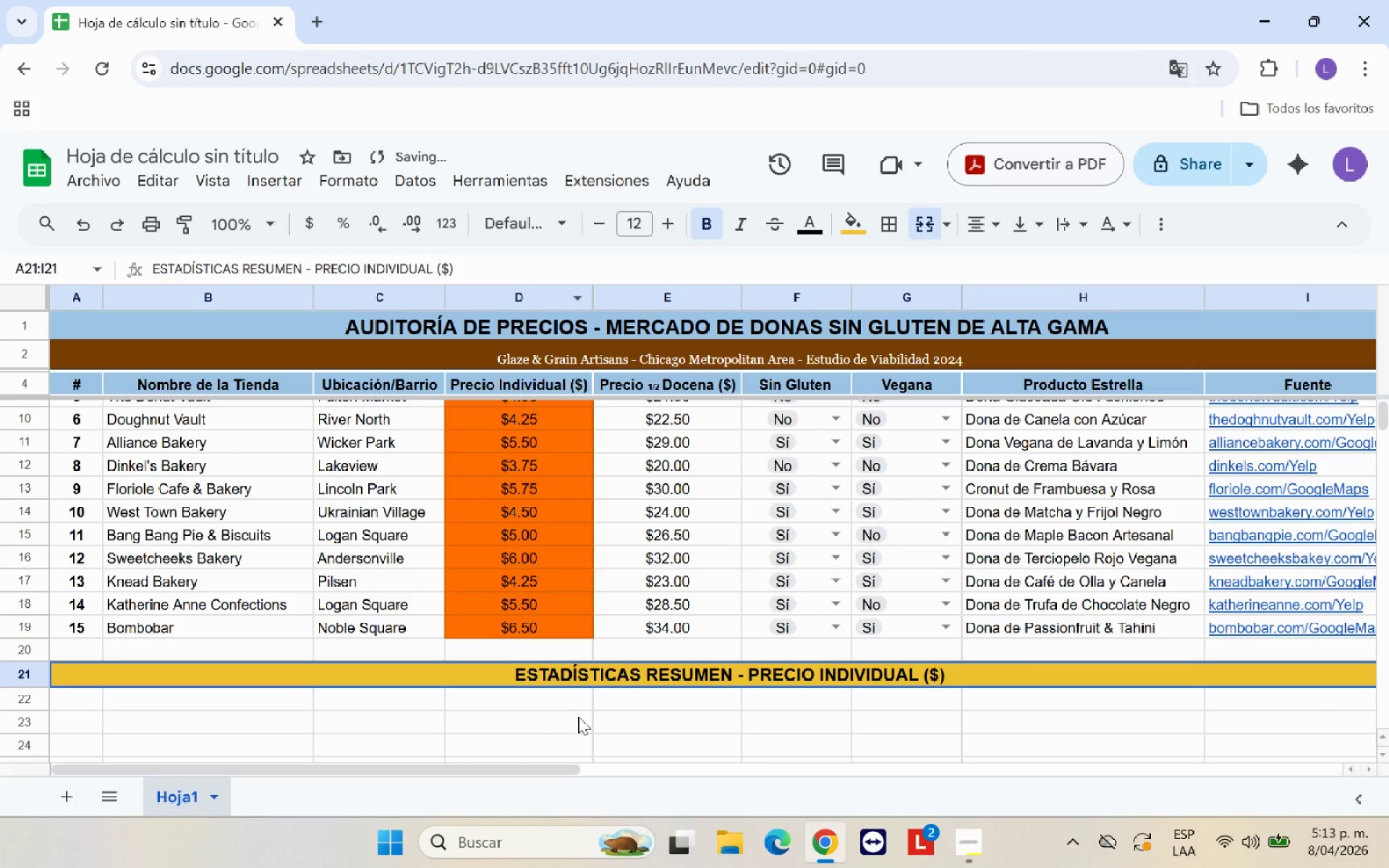 
scroll: coordinate [637, 522], scroll_direction: down, amount: 1.0
 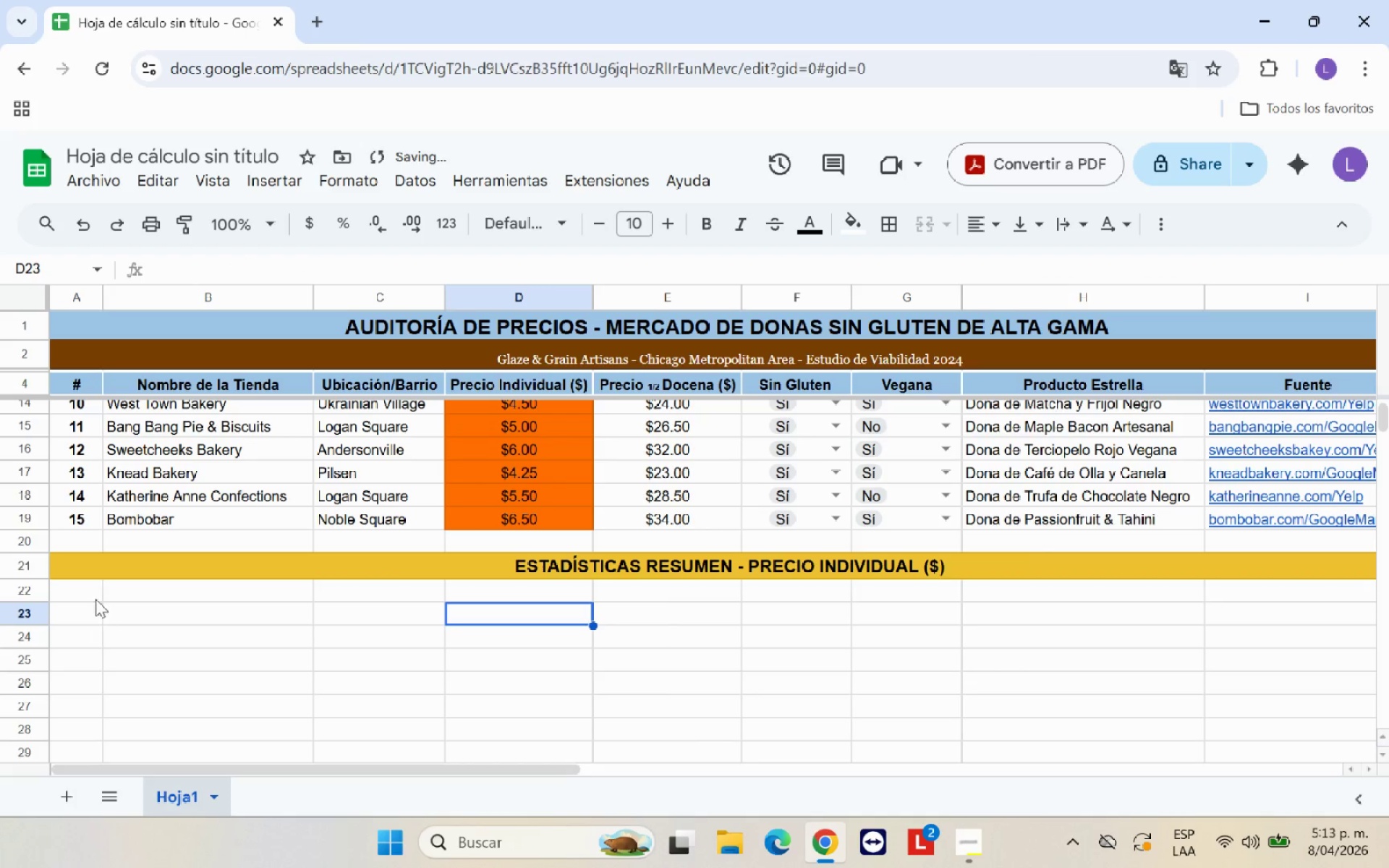 
left_click([93, 595])
 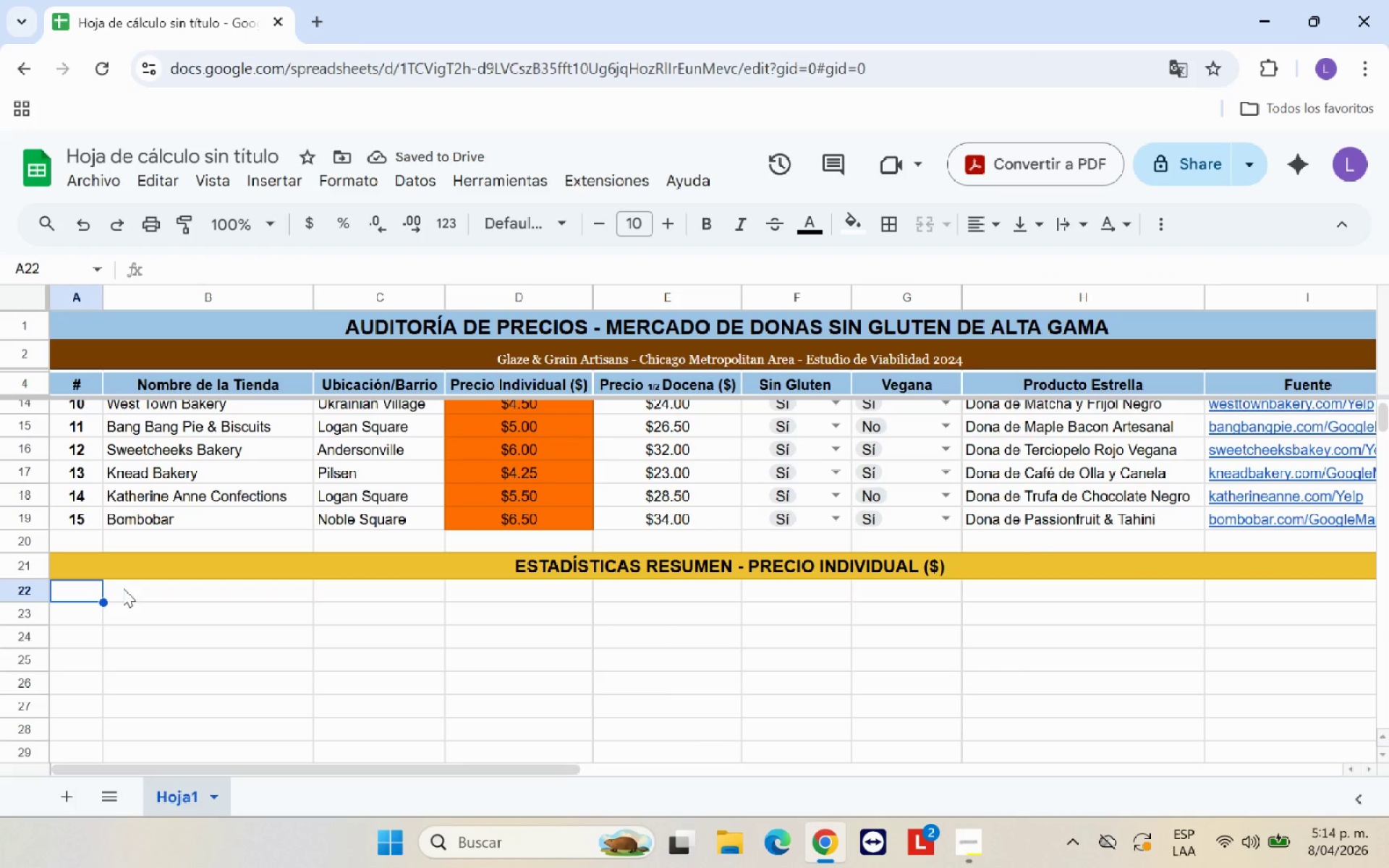 
left_click([144, 590])
 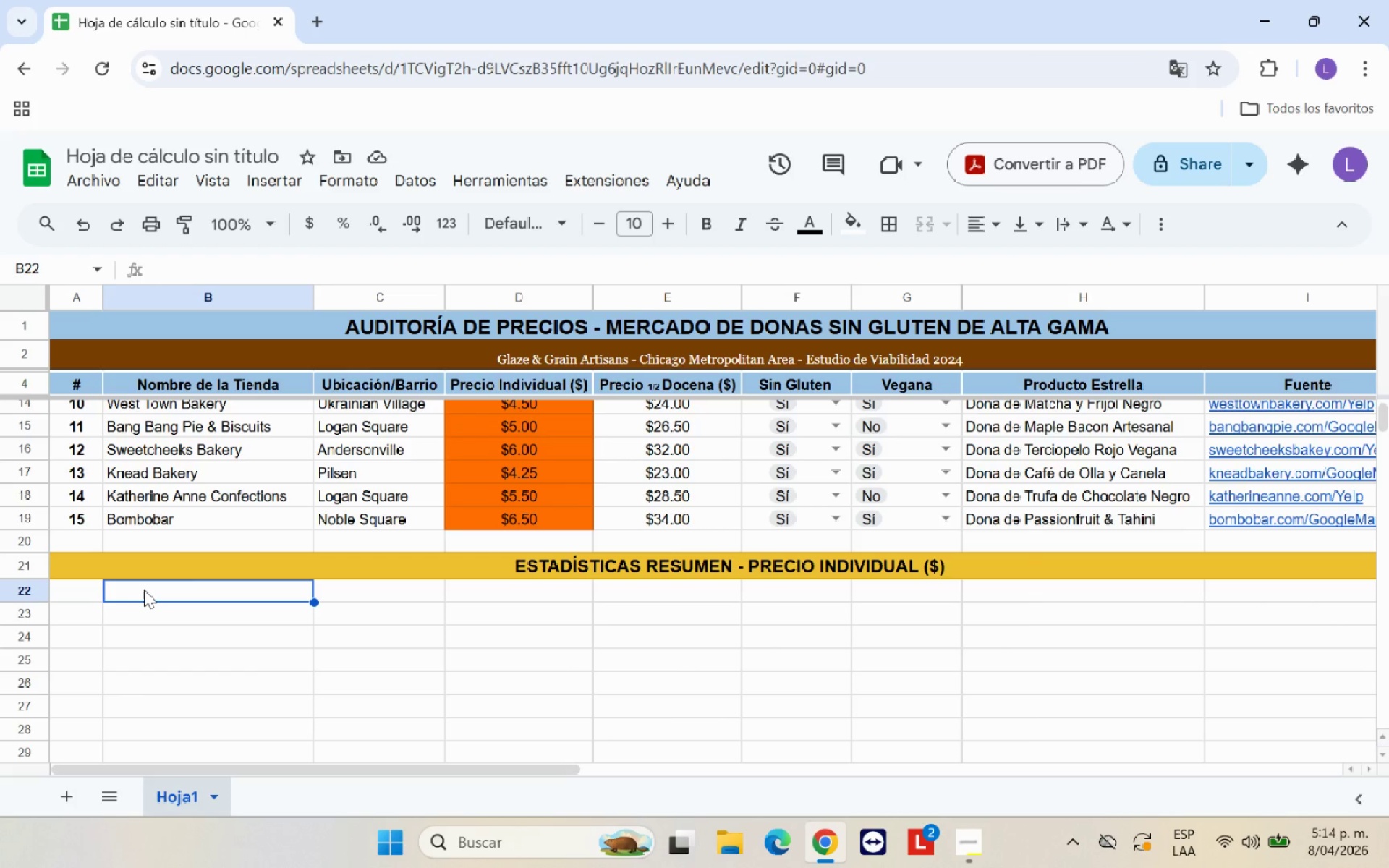 
wait(6.58)
 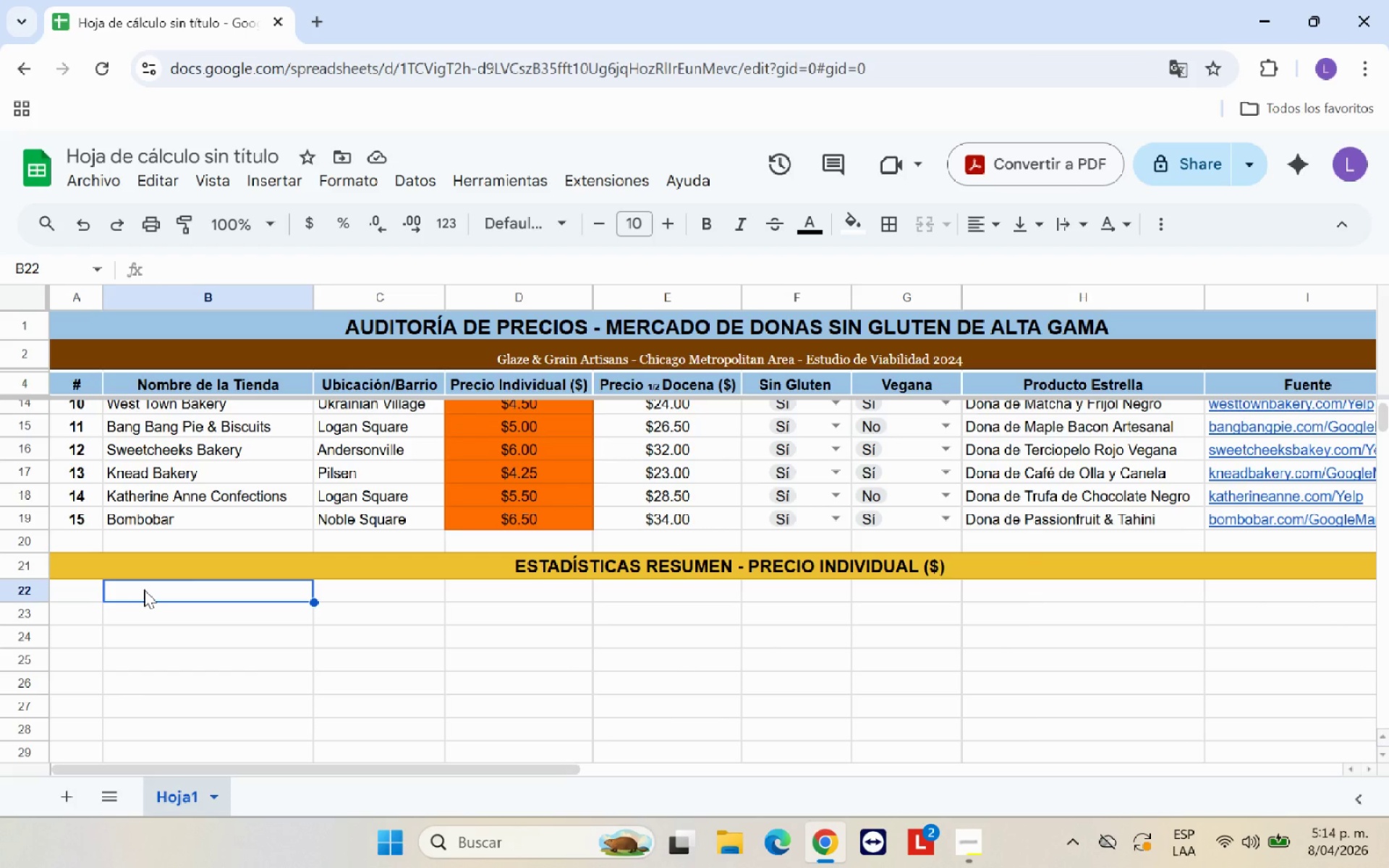 
left_click([93, 597])
 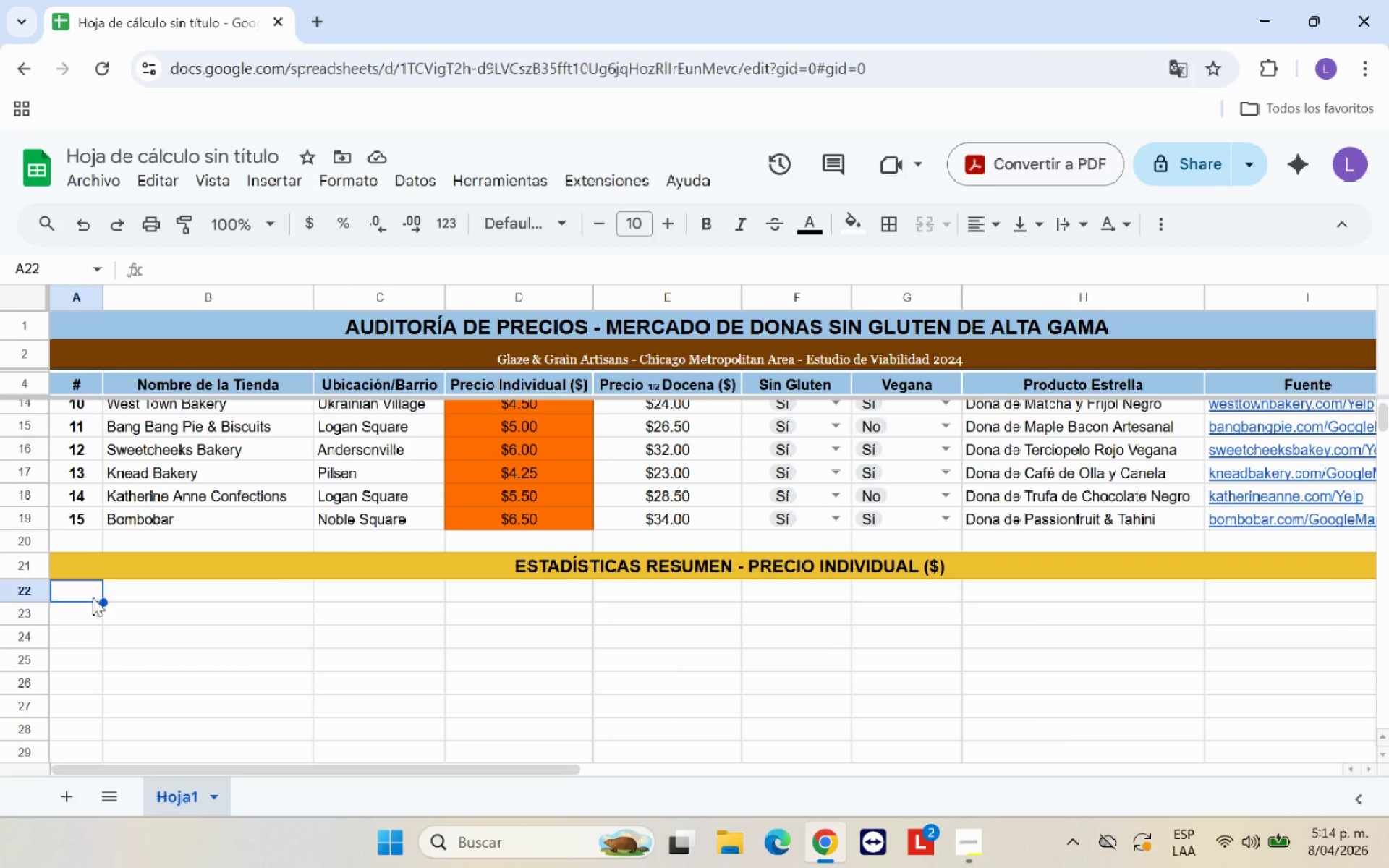 
type(Precio Promedio)
 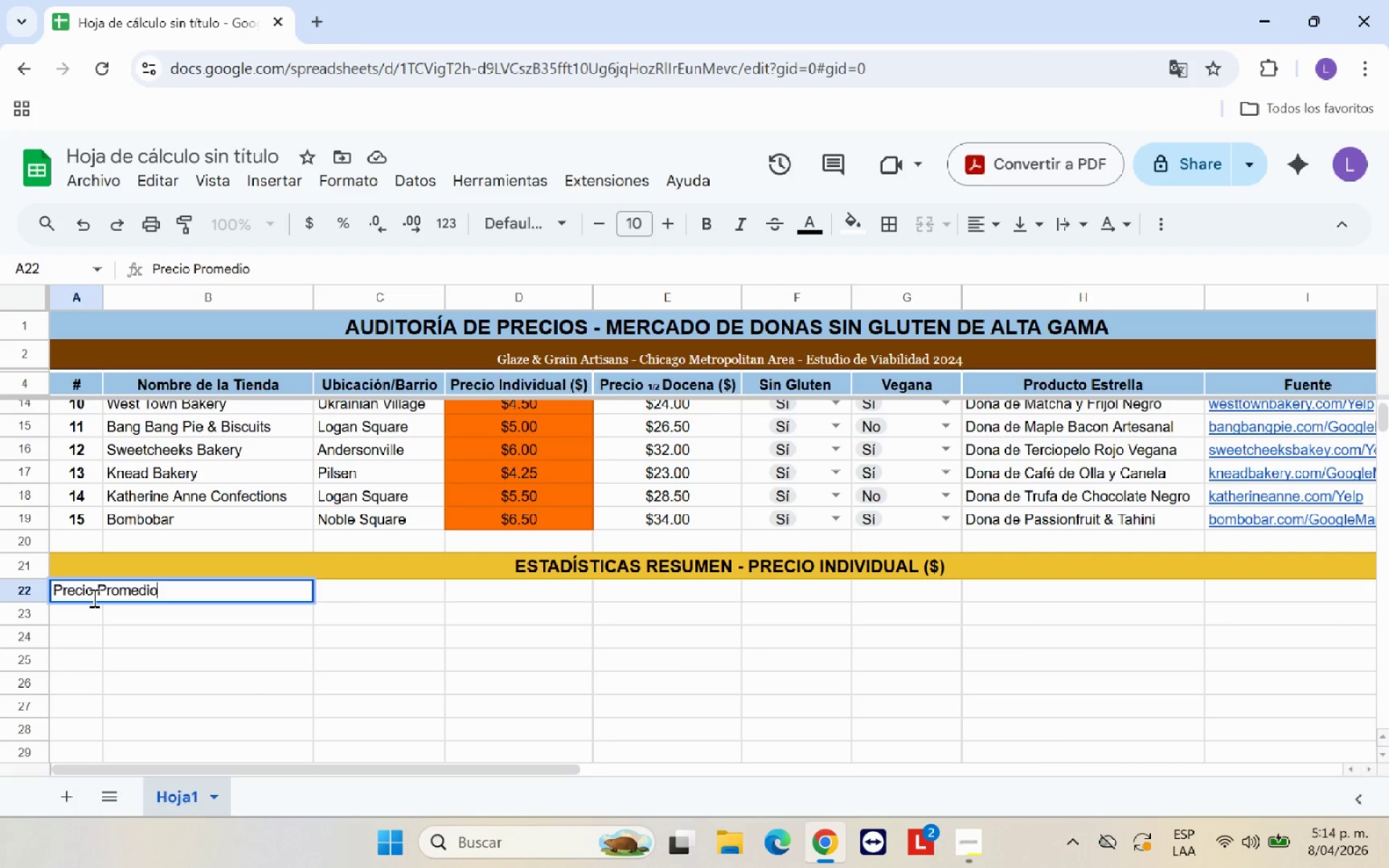 
key(Enter)
 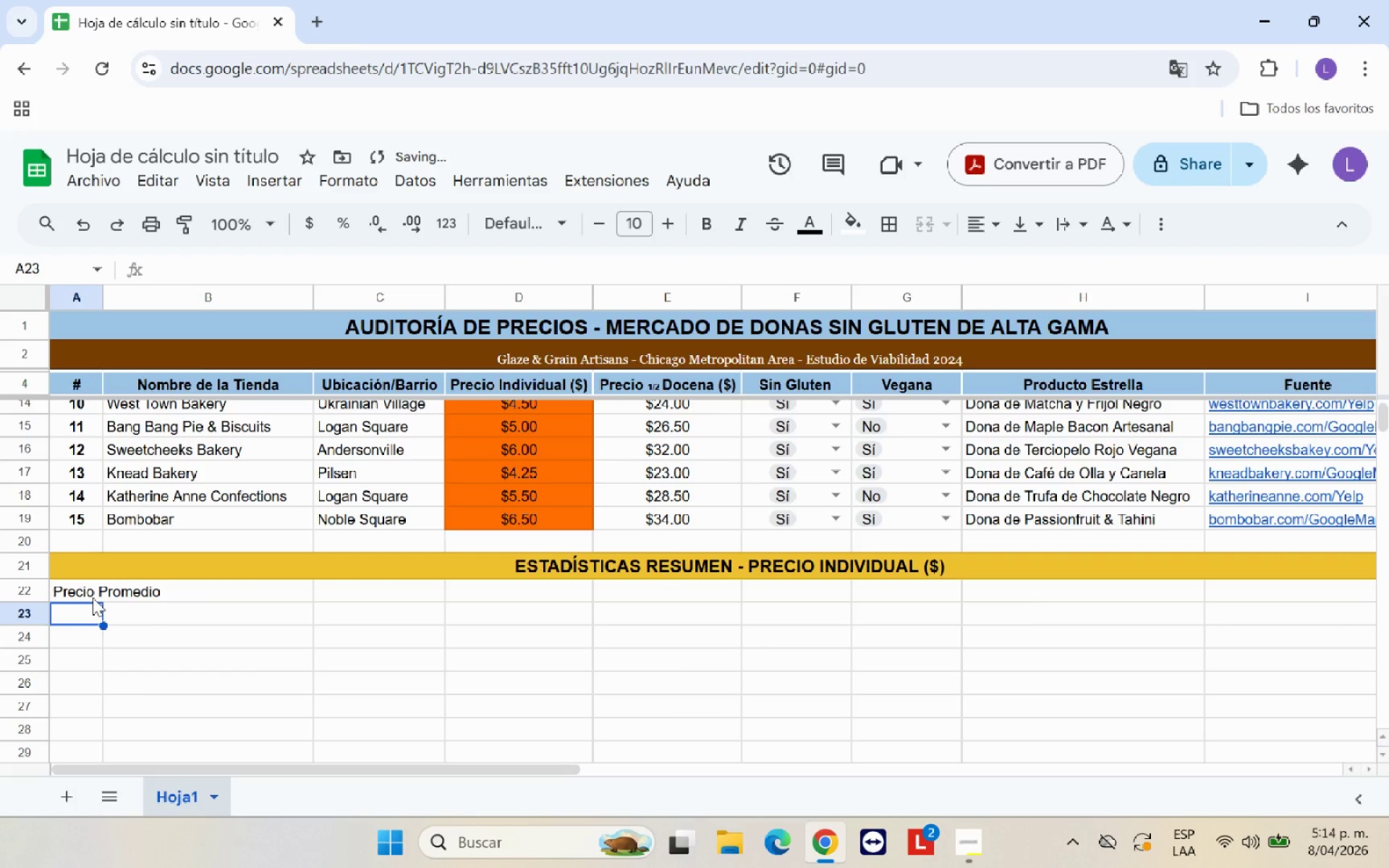 
type(Precio Mediana)
 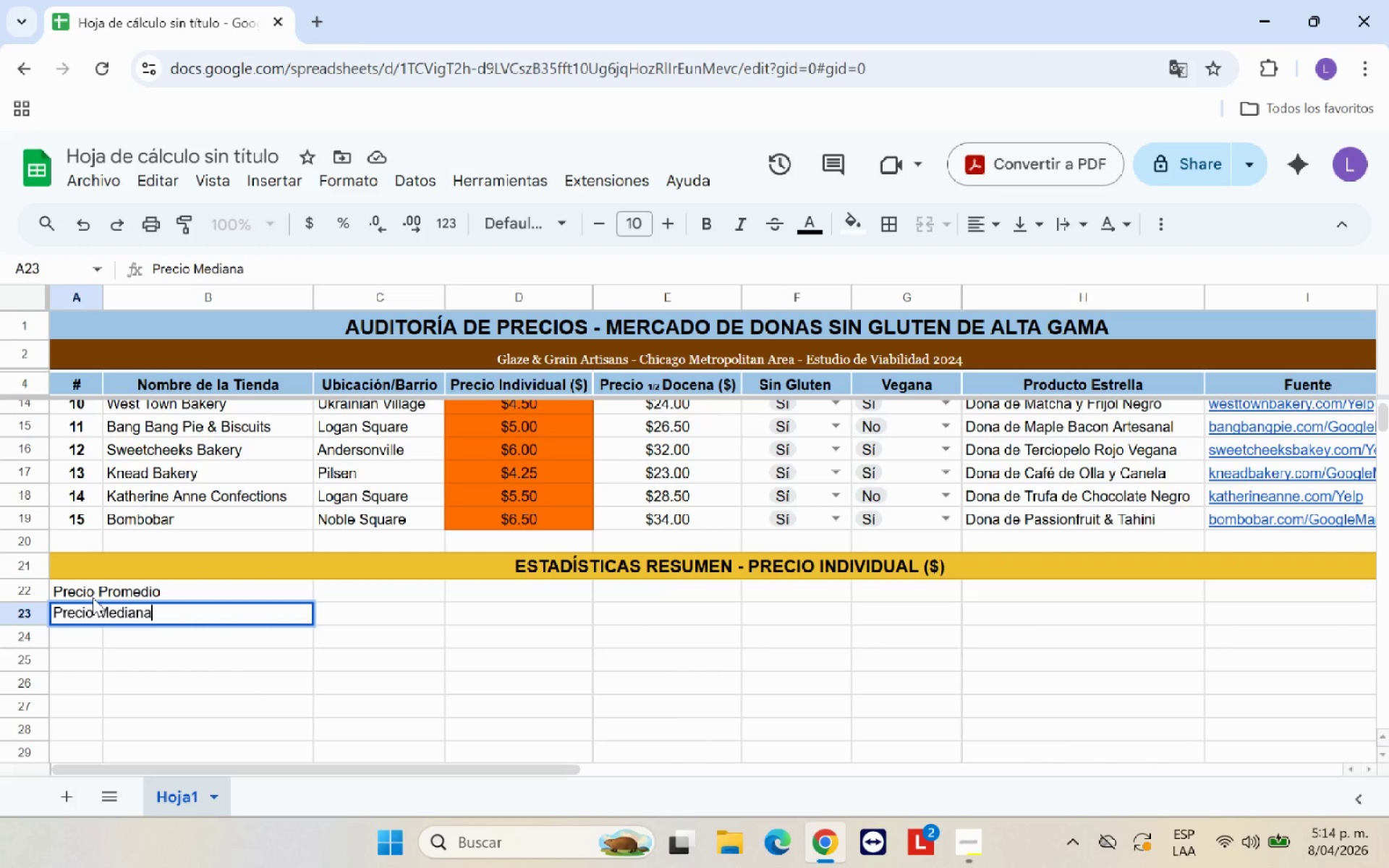 
key(Enter)
 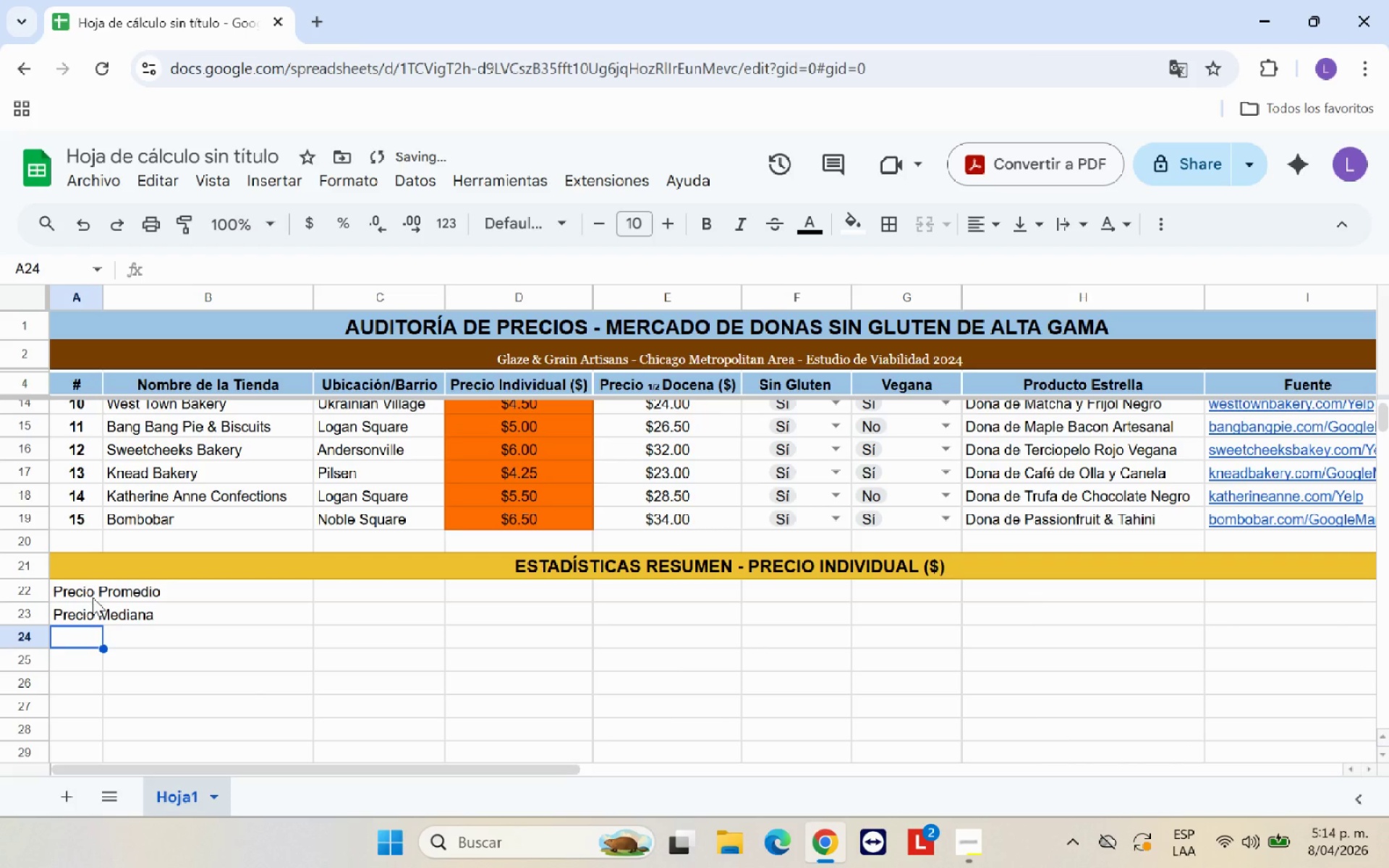 
type(Precio Mninimo )
key(Backspace)
key(Backspace)
type(inimo )
 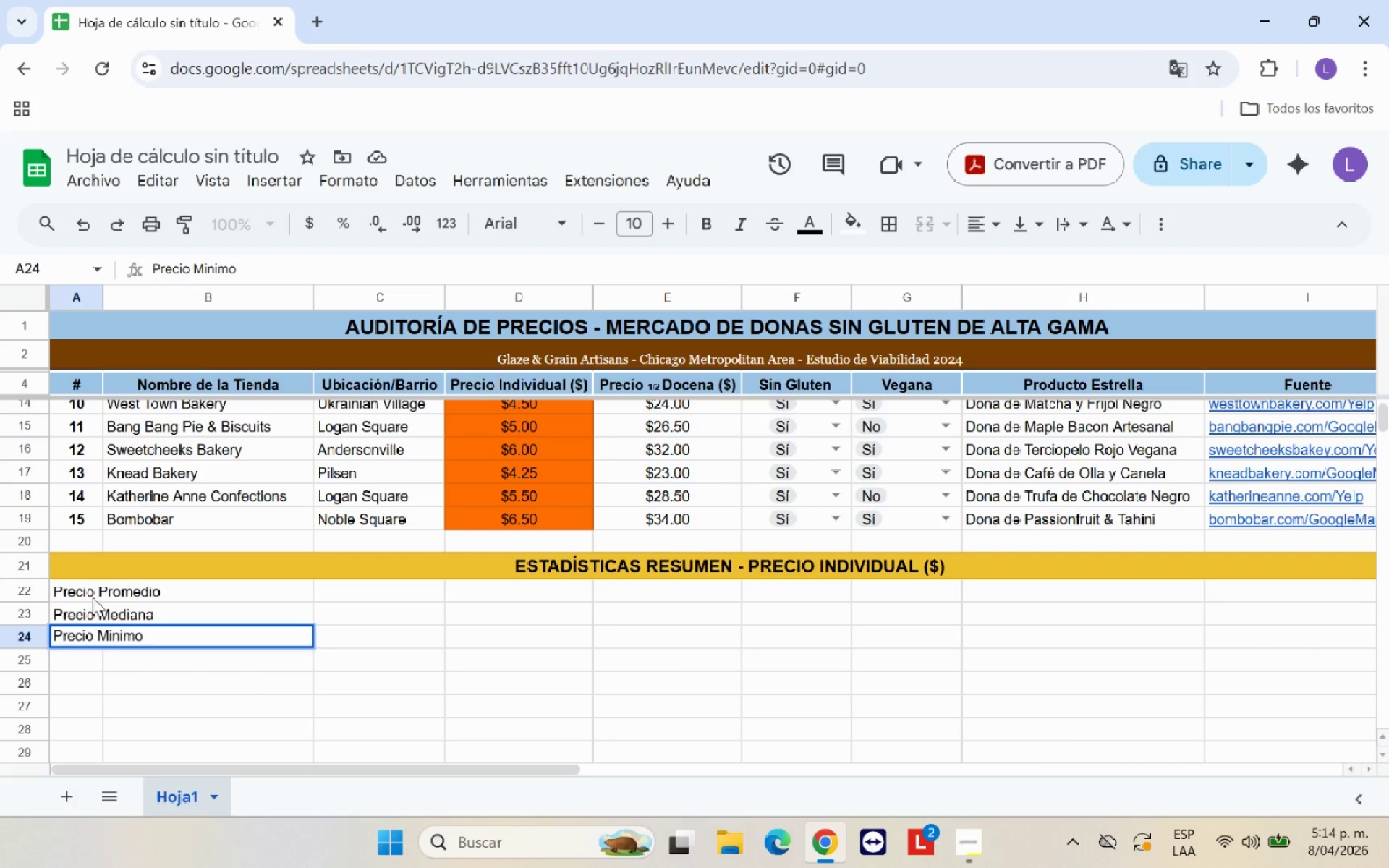 
key(ArrowLeft)
 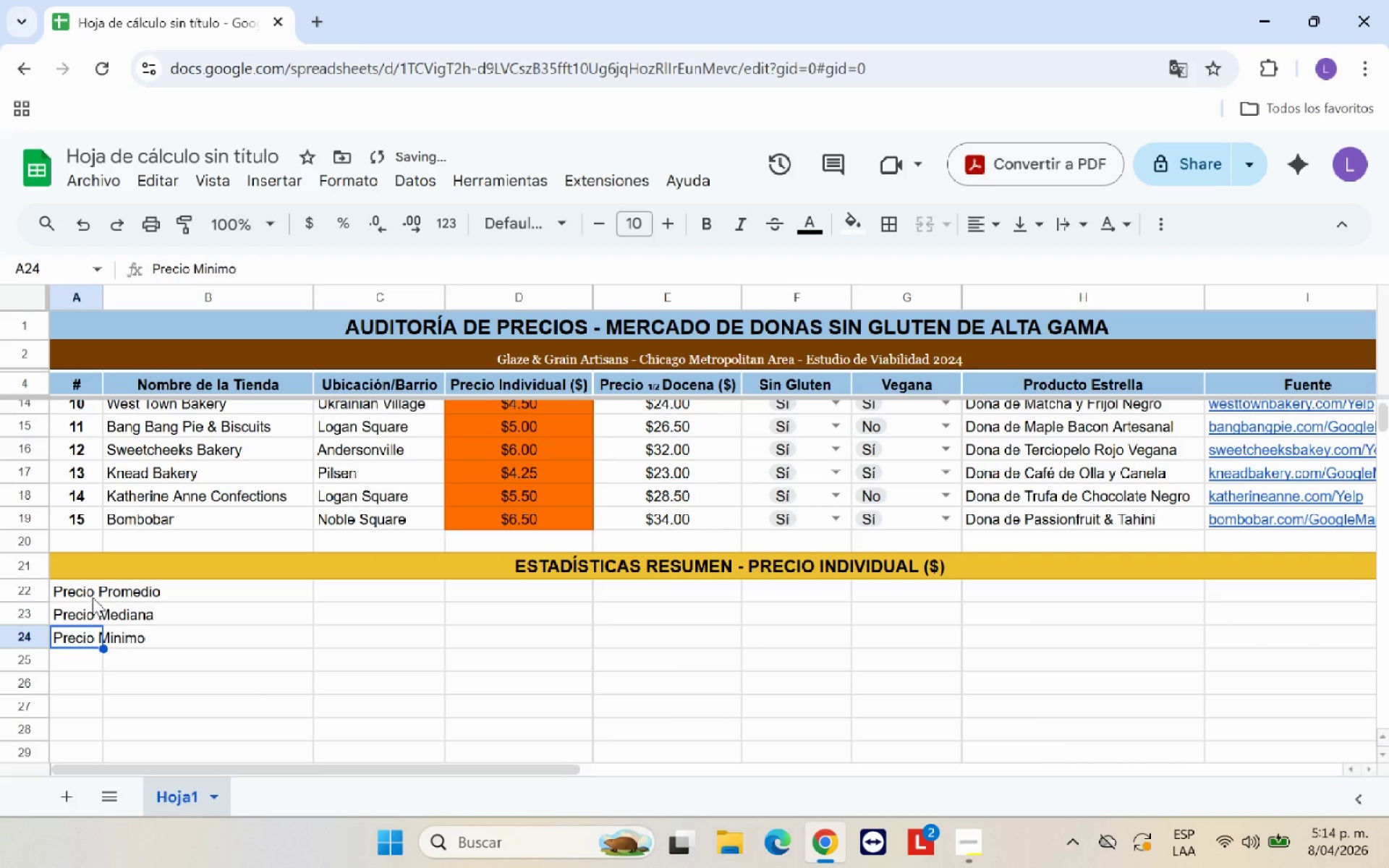 
key(ArrowLeft)
 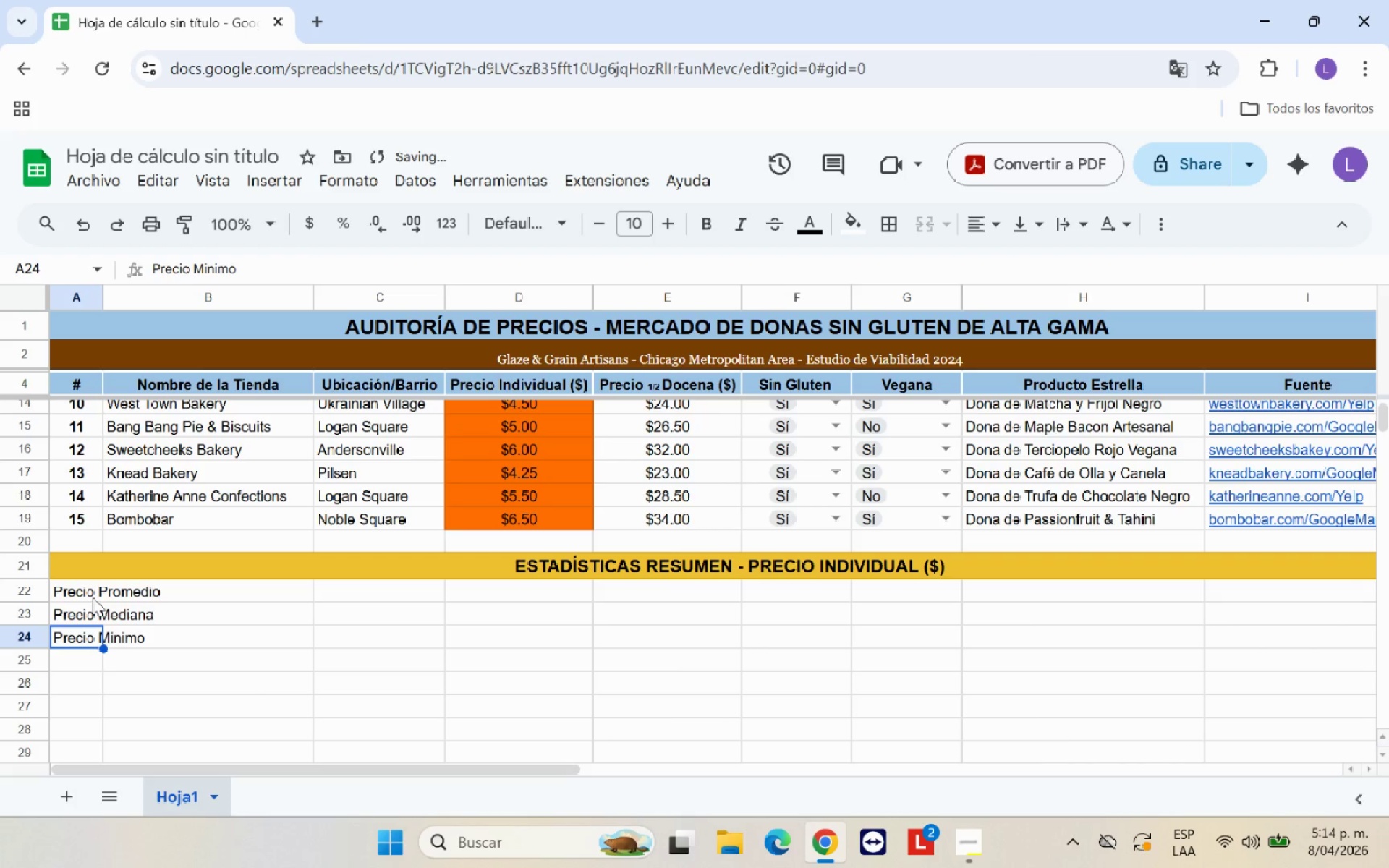 
key(ArrowLeft)
 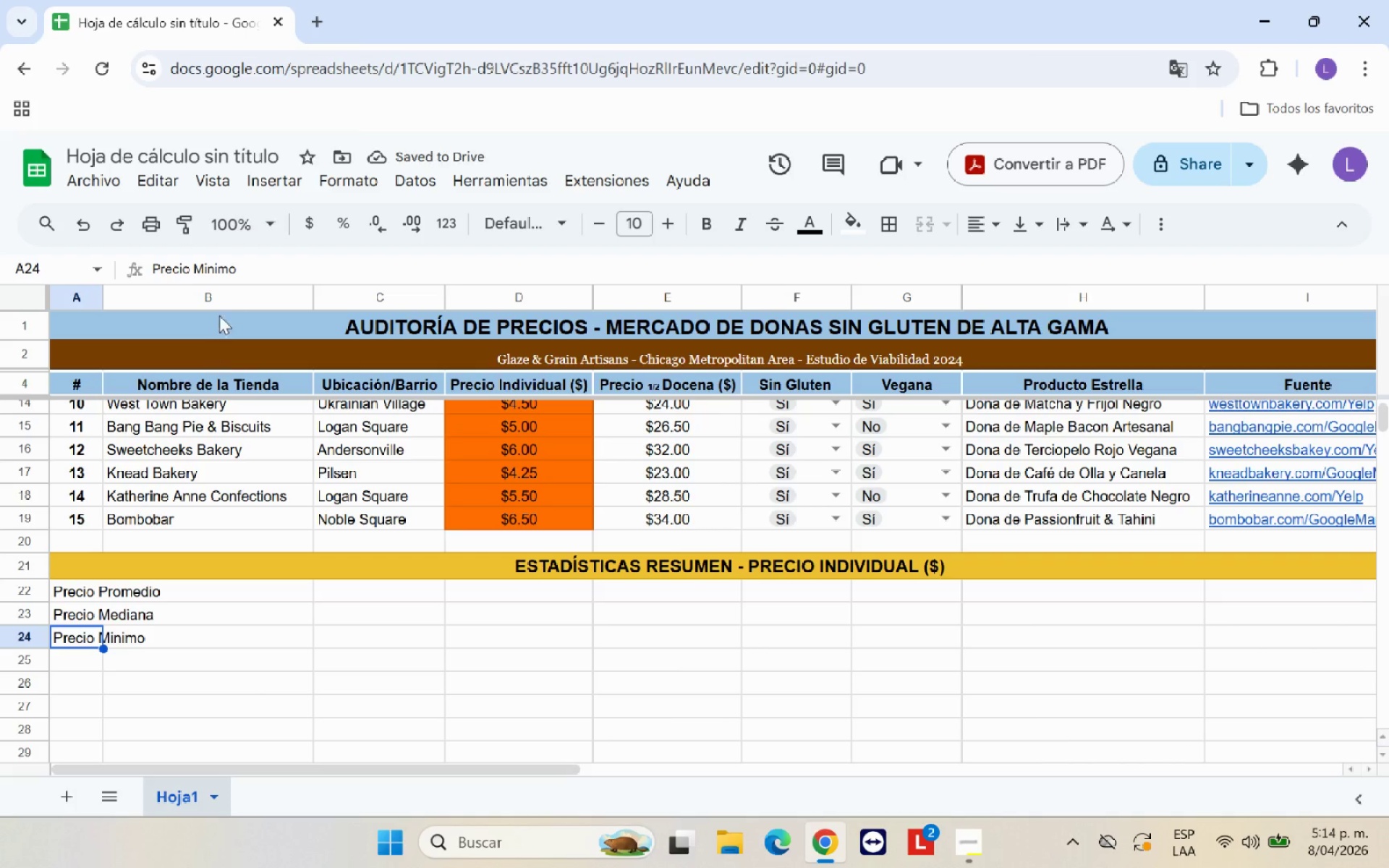 
left_click([210, 262])
 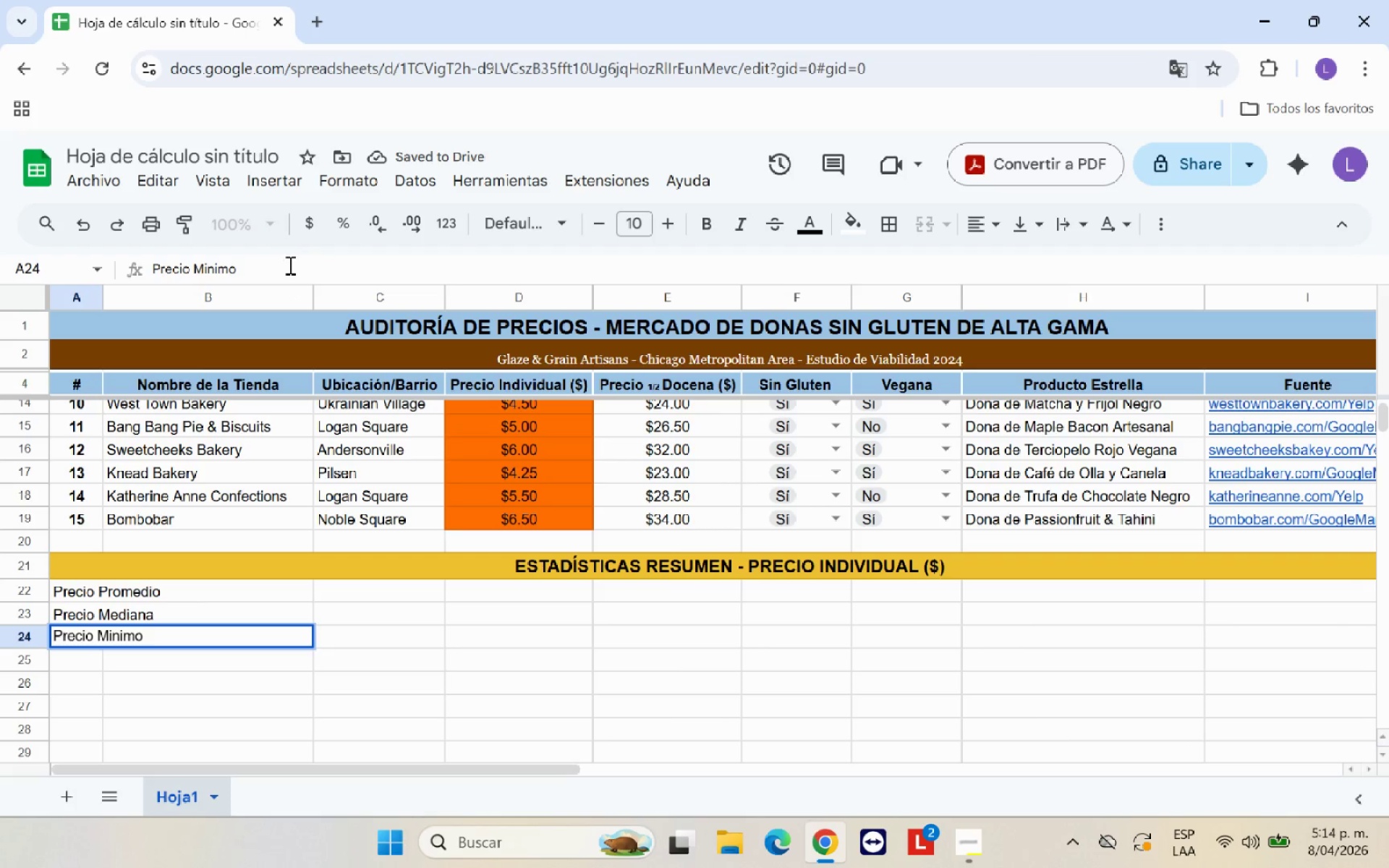 
key(Backspace)
 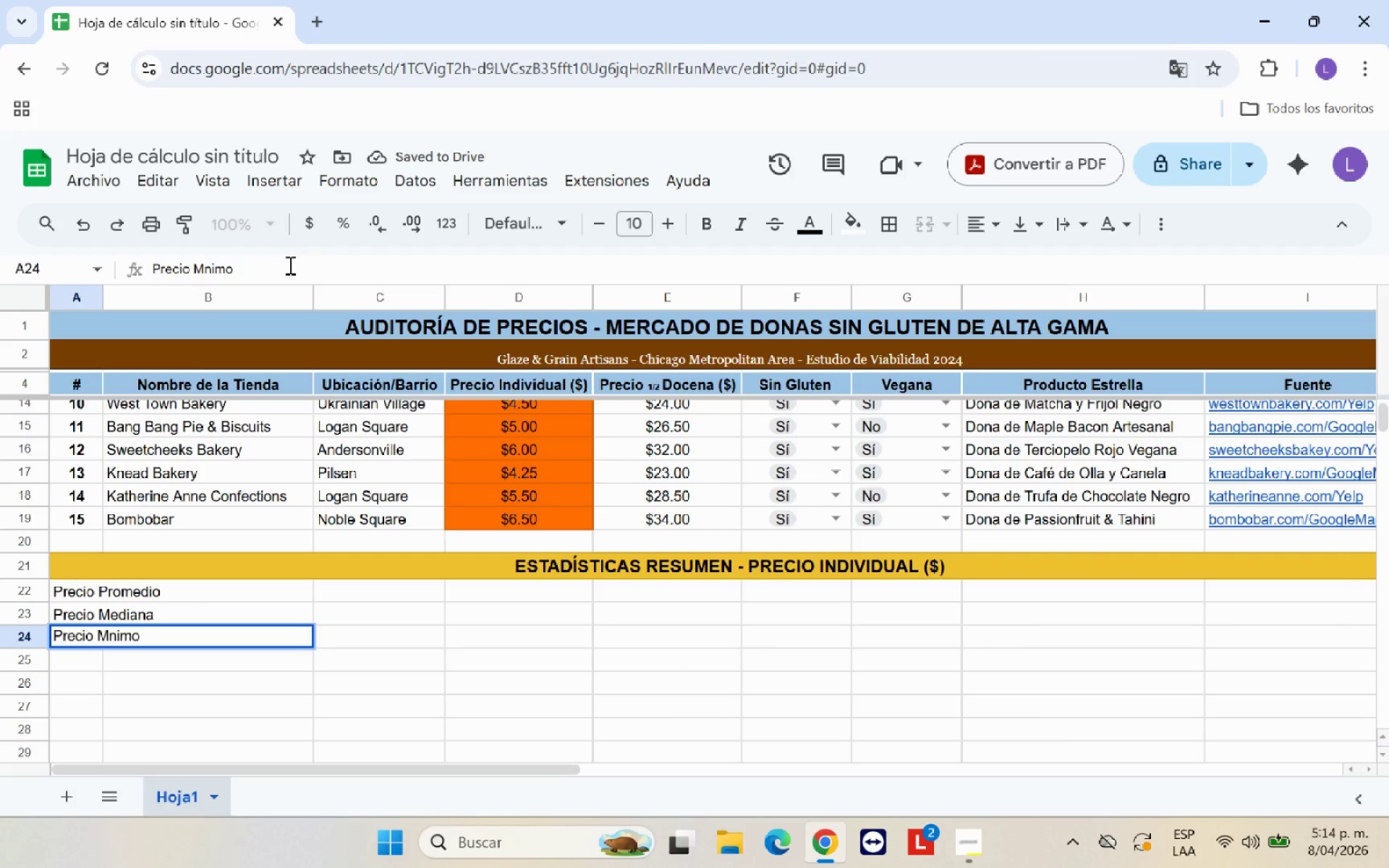 
key(Semicolon)
 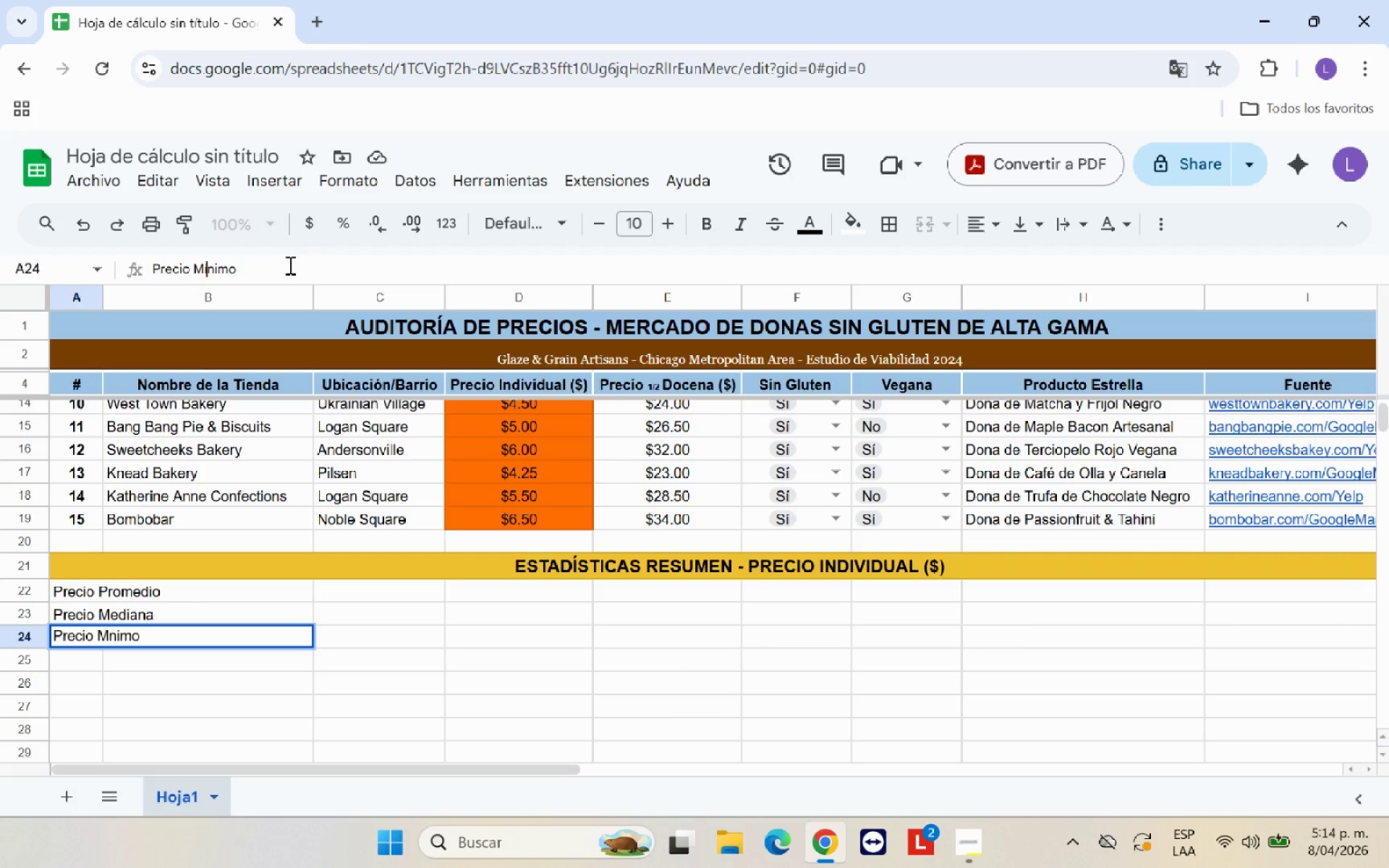 
hold_key(key=I, duration=0.33)
 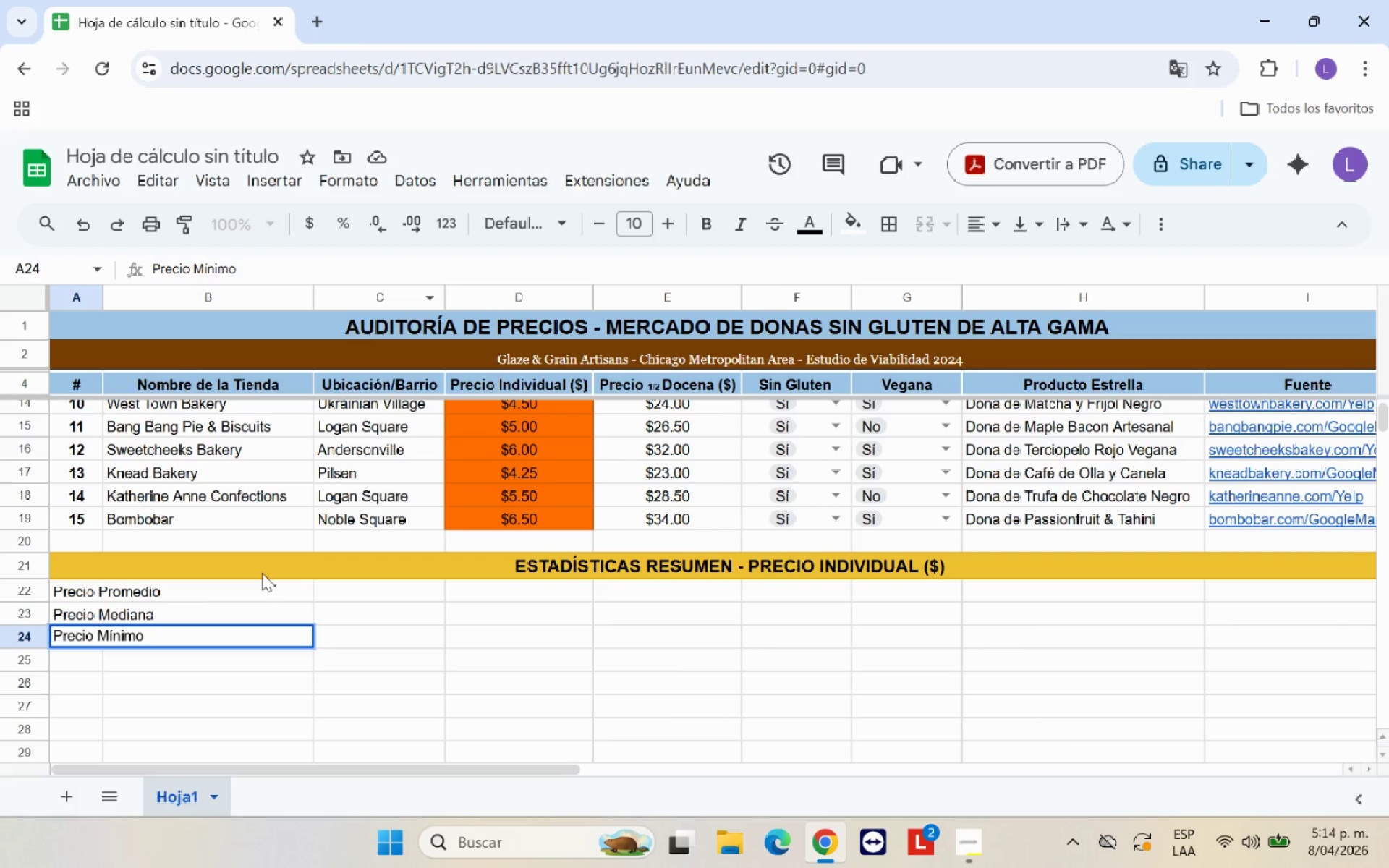 
left_click([226, 694])
 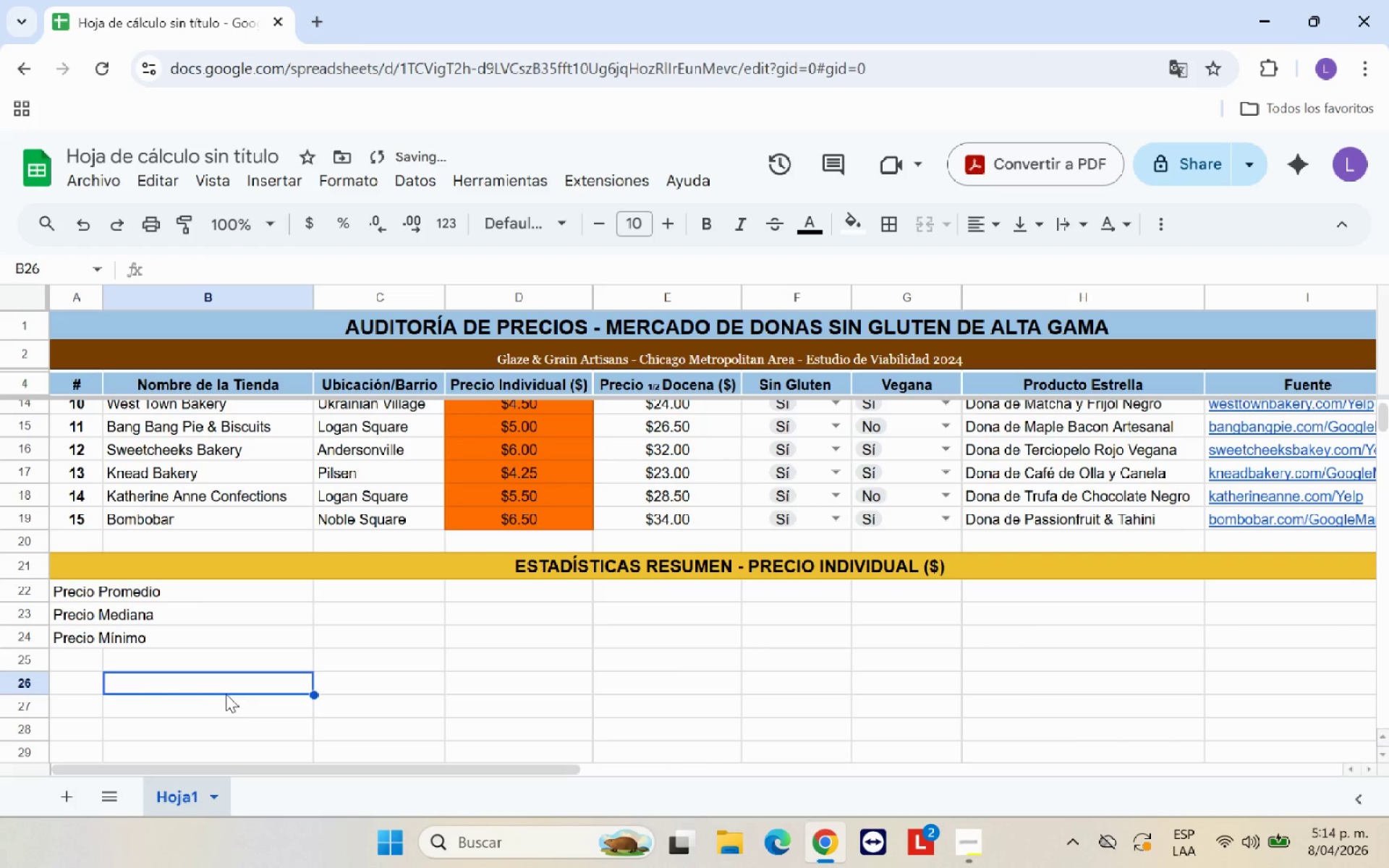 
left_click([80, 657])
 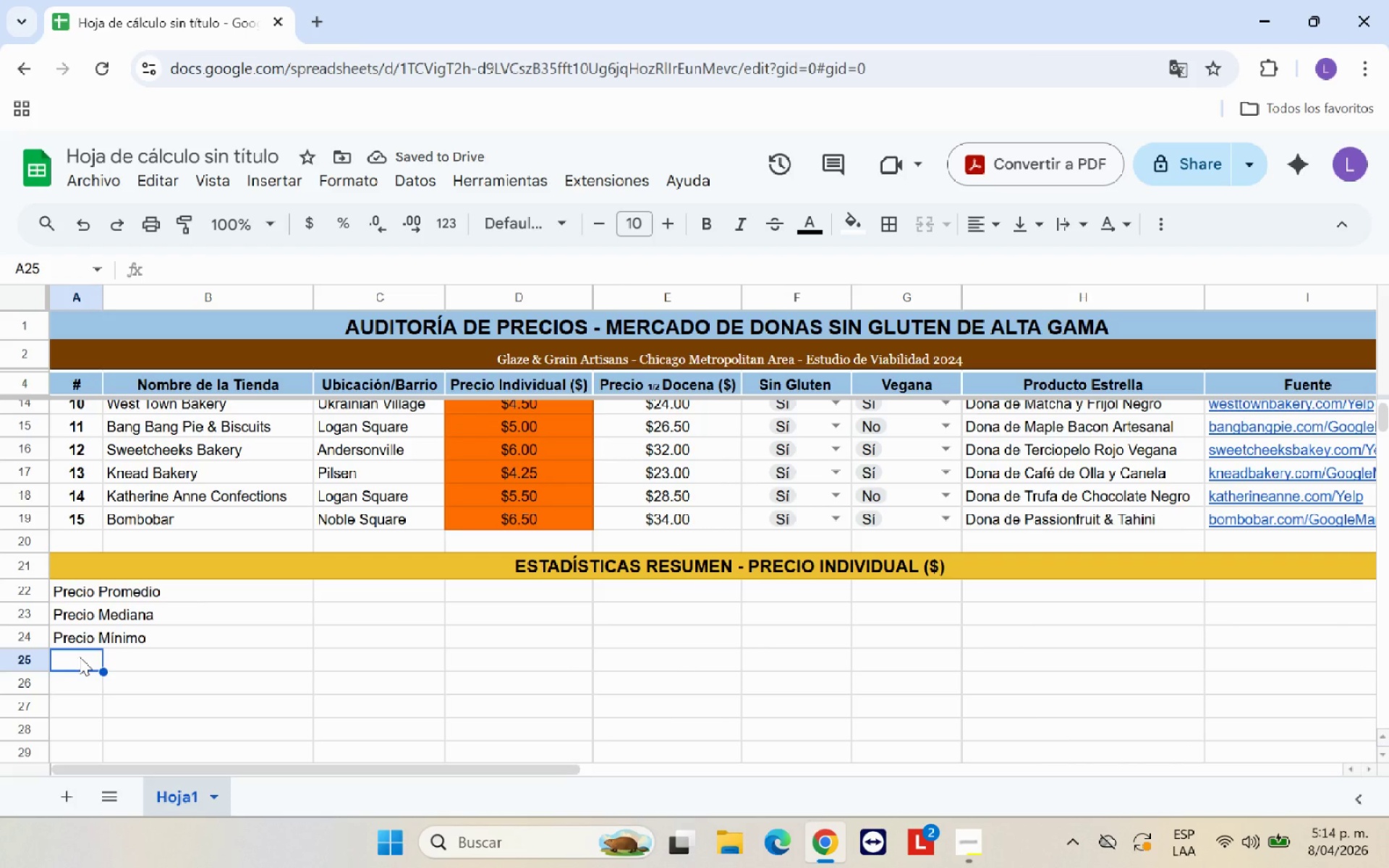 
type(Predio Maximo)
 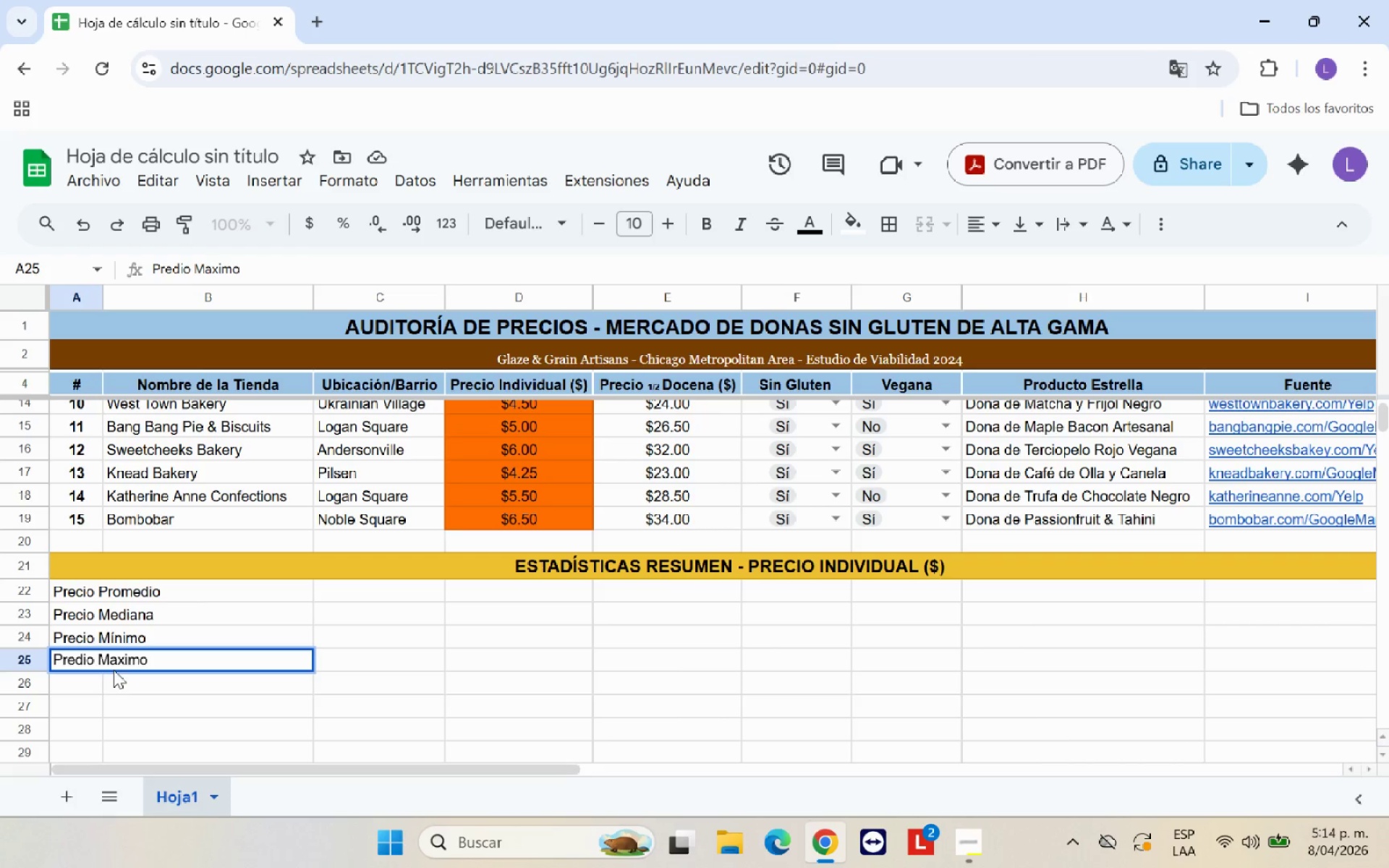 
left_click([203, 263])
 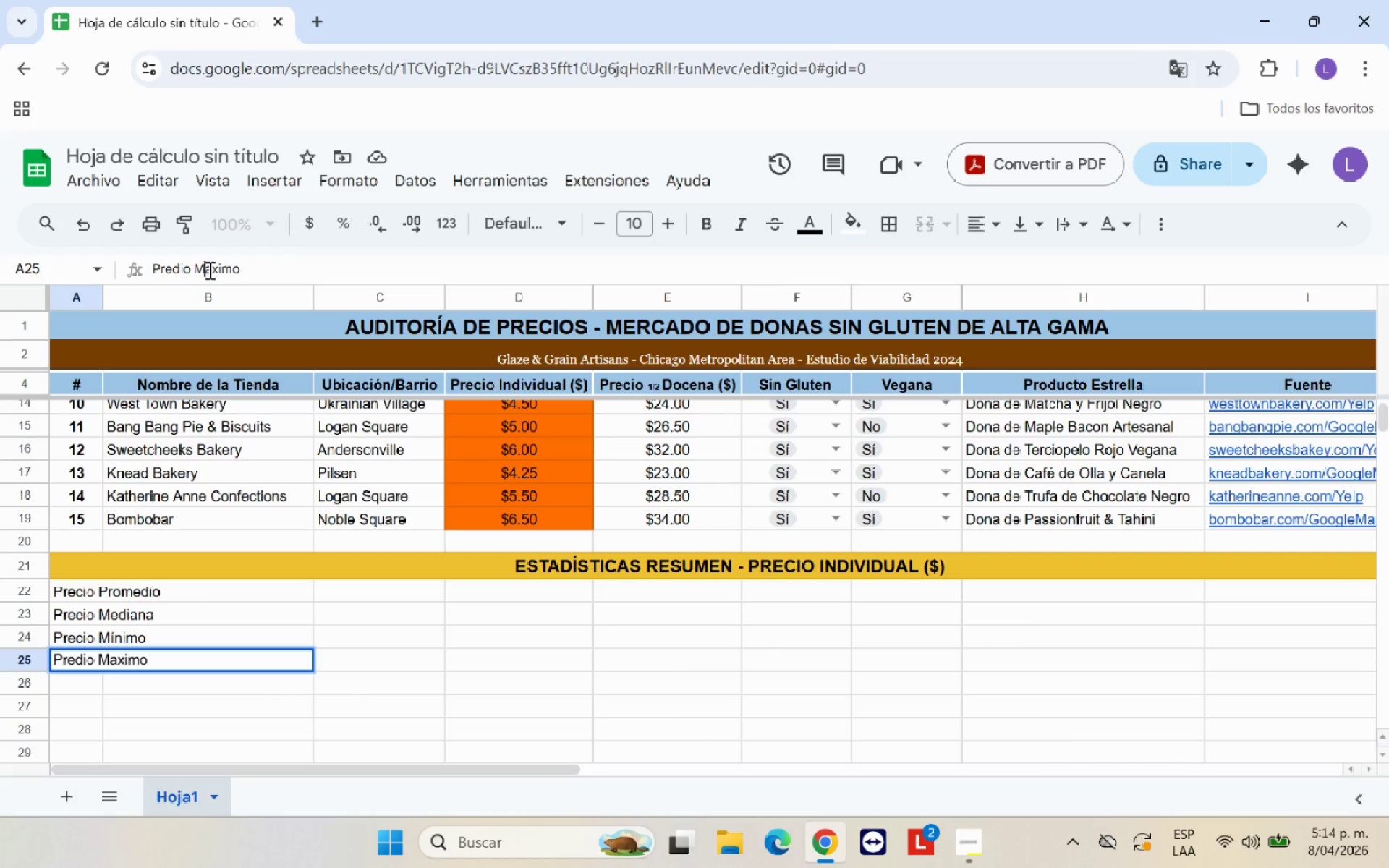 
left_click([209, 270])
 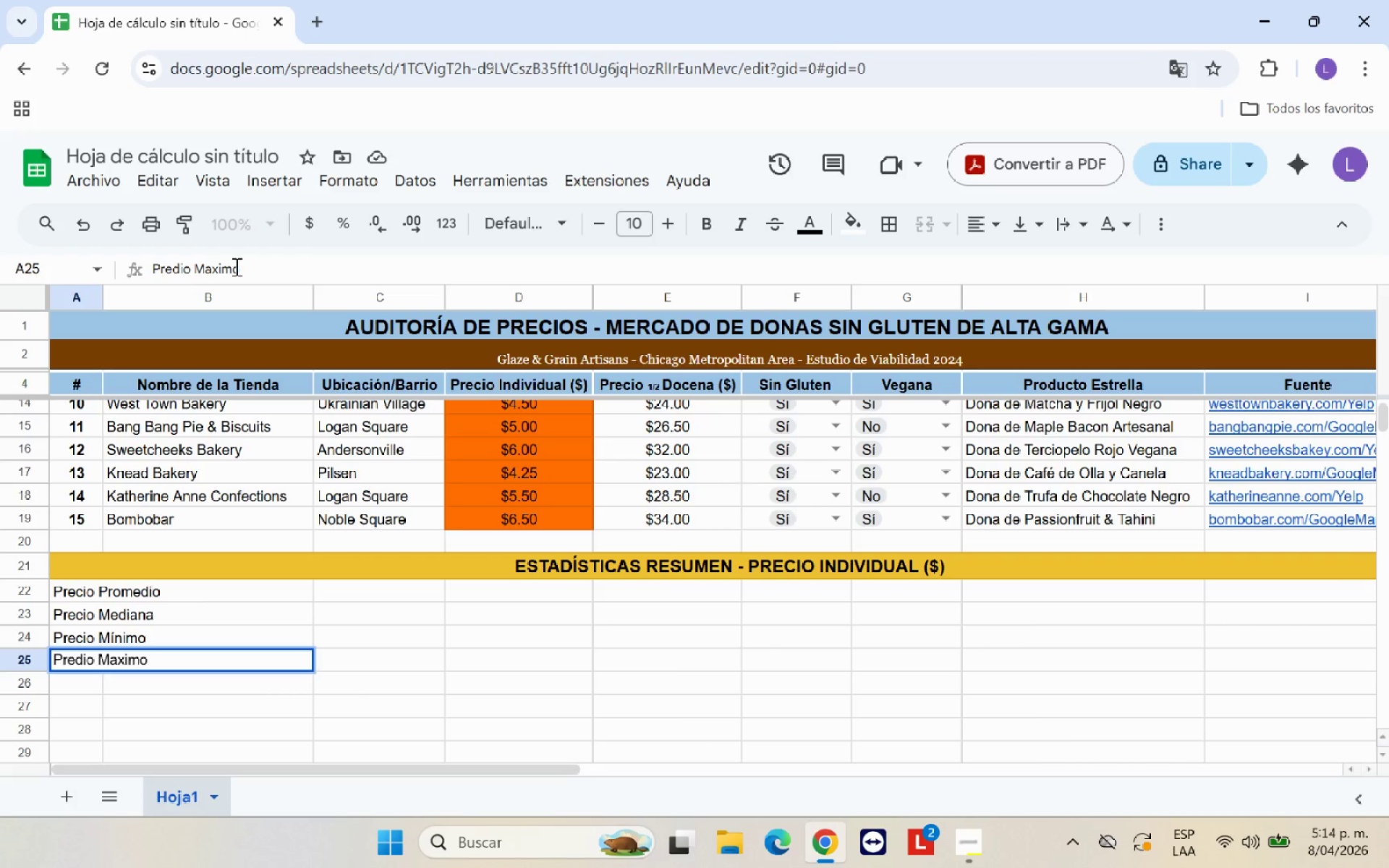 
key(Backspace)
 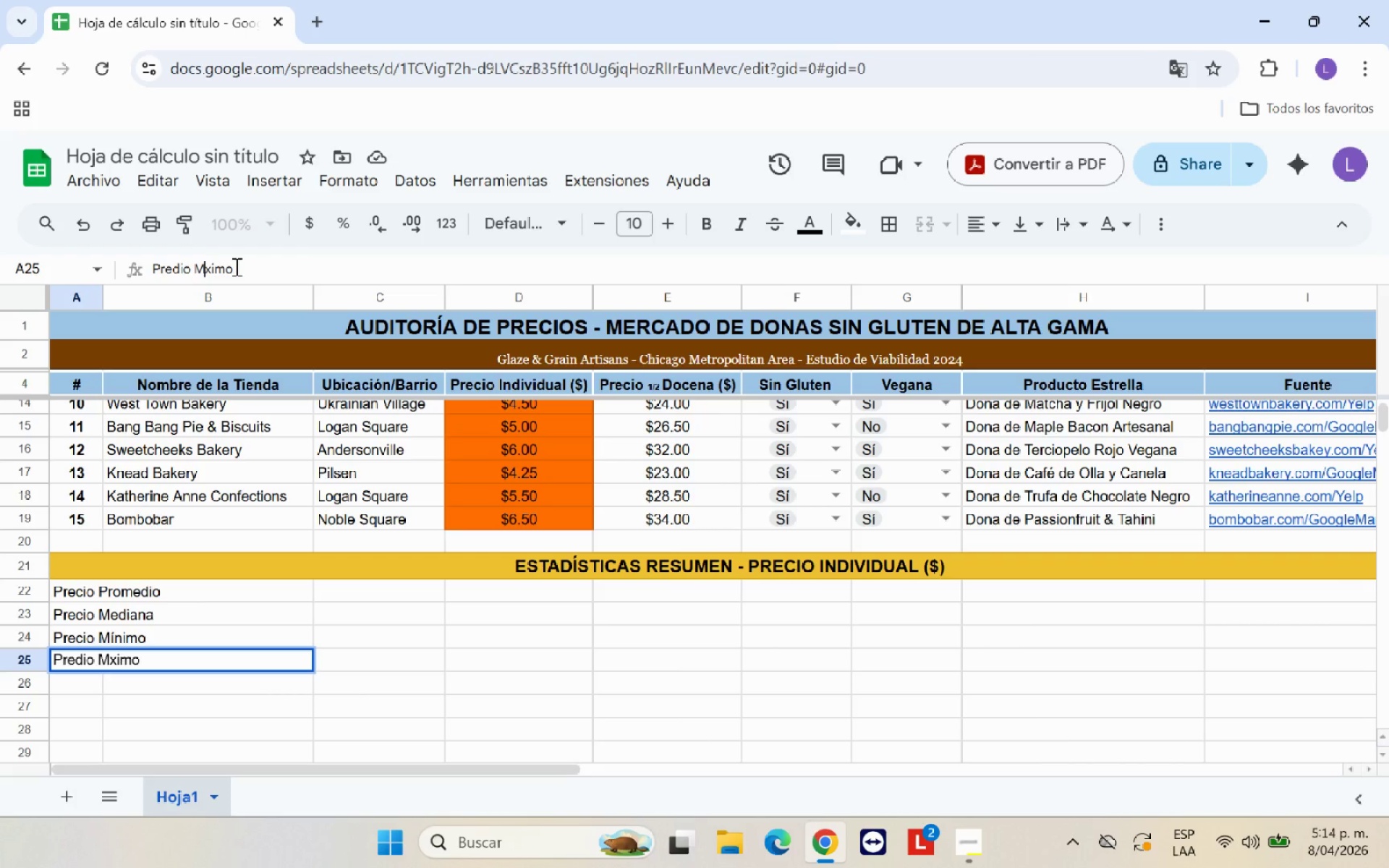 
key(A)
 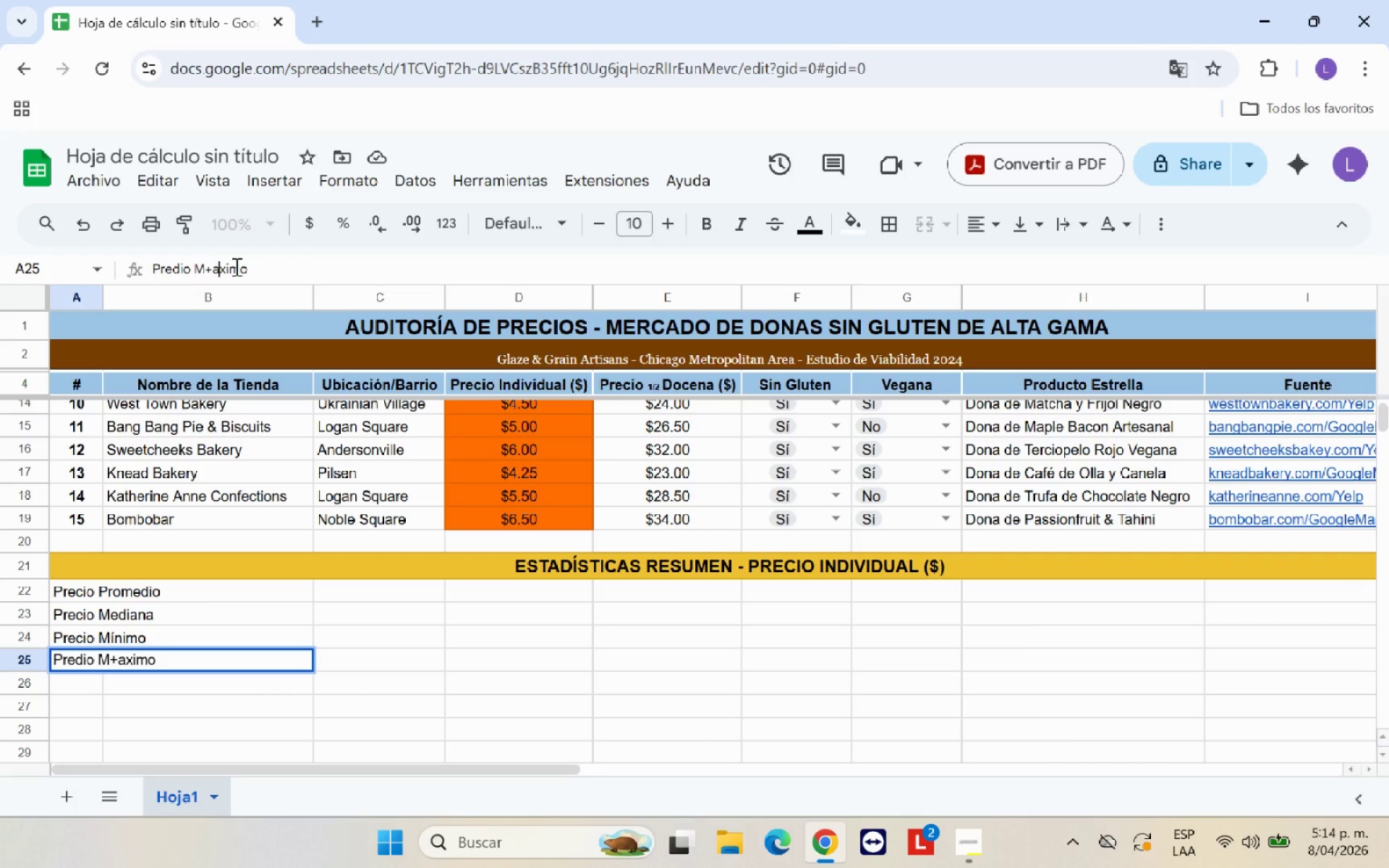 
key(Equal)
 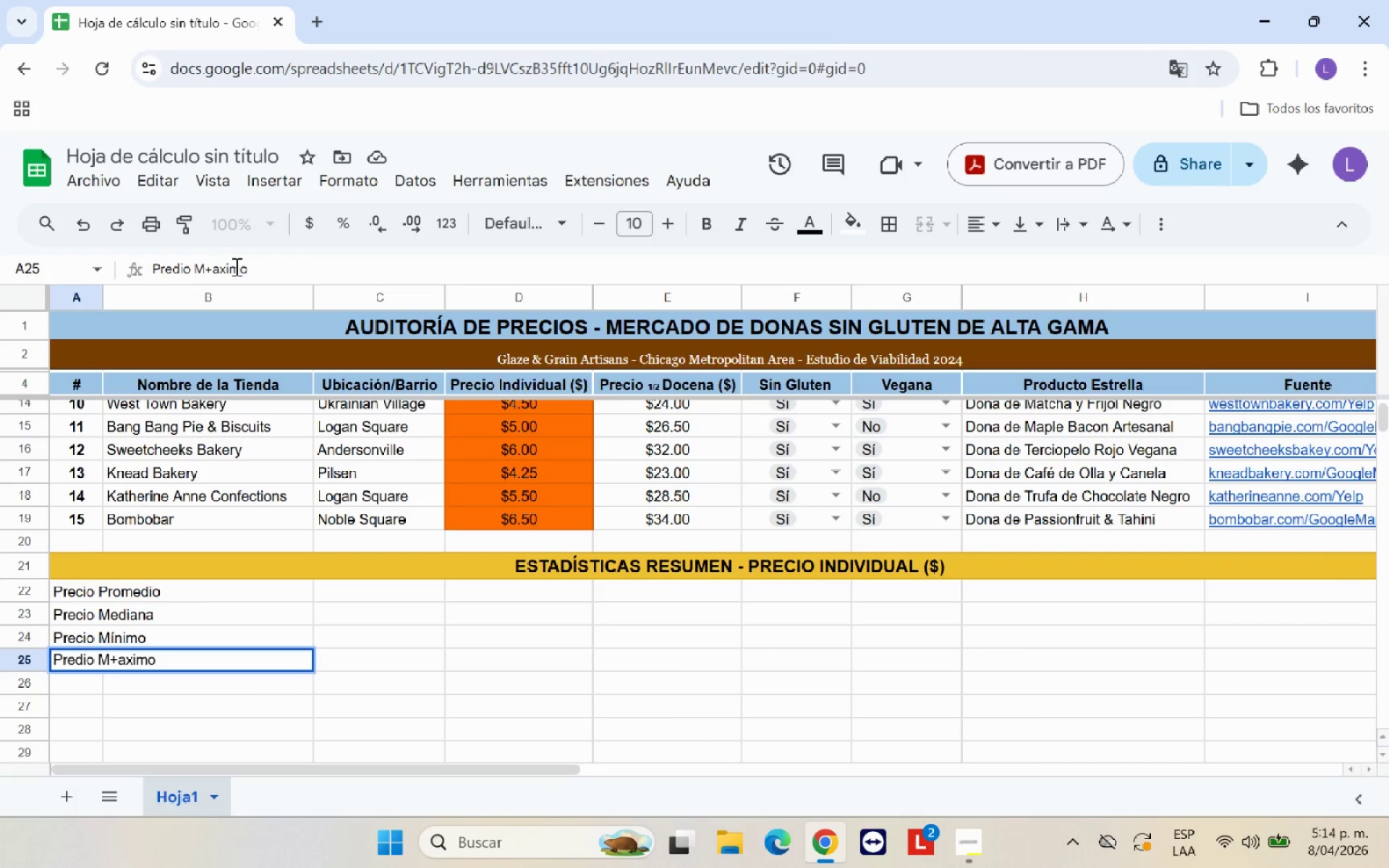 
key(Backspace)
 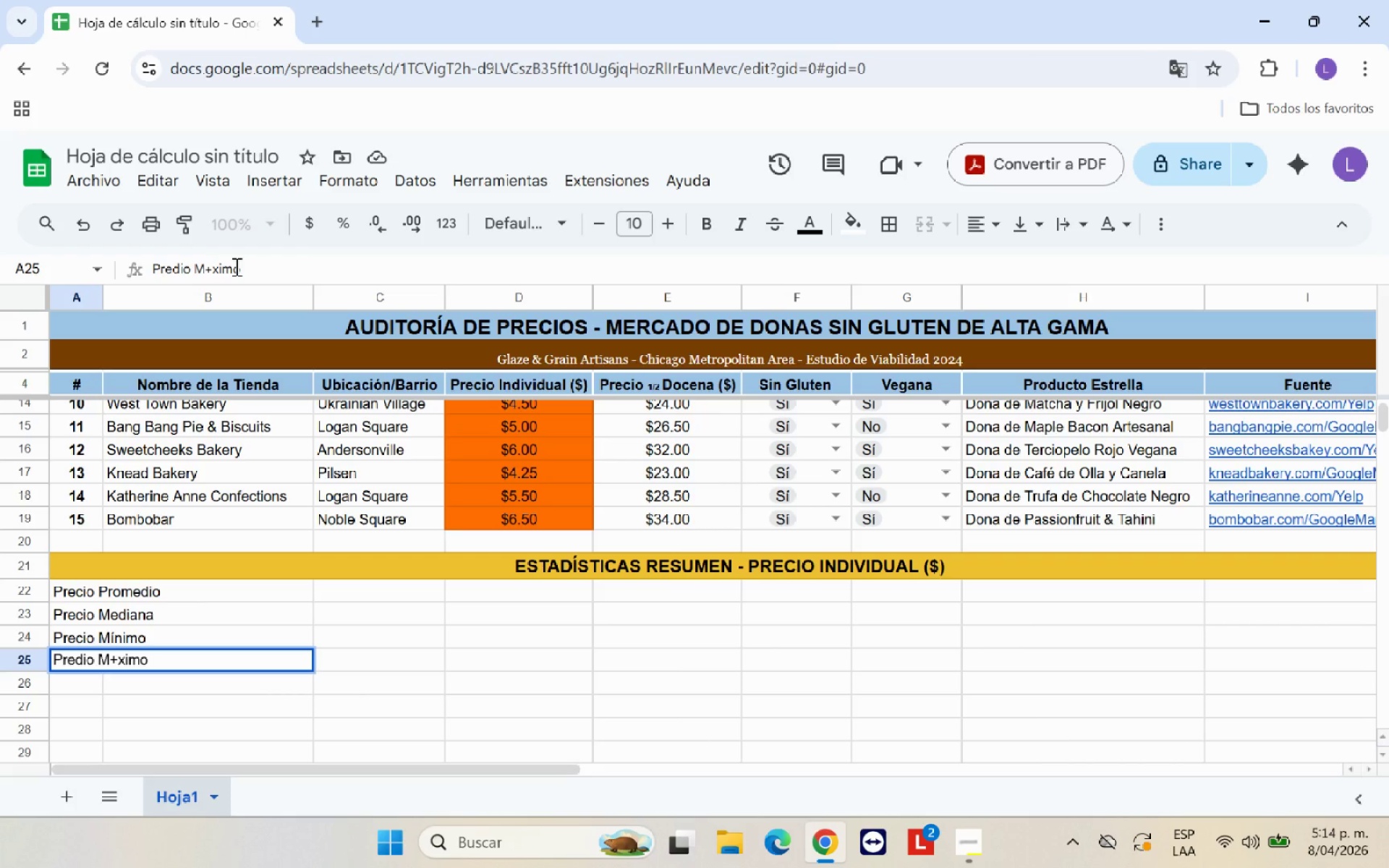 
key(Backspace)
 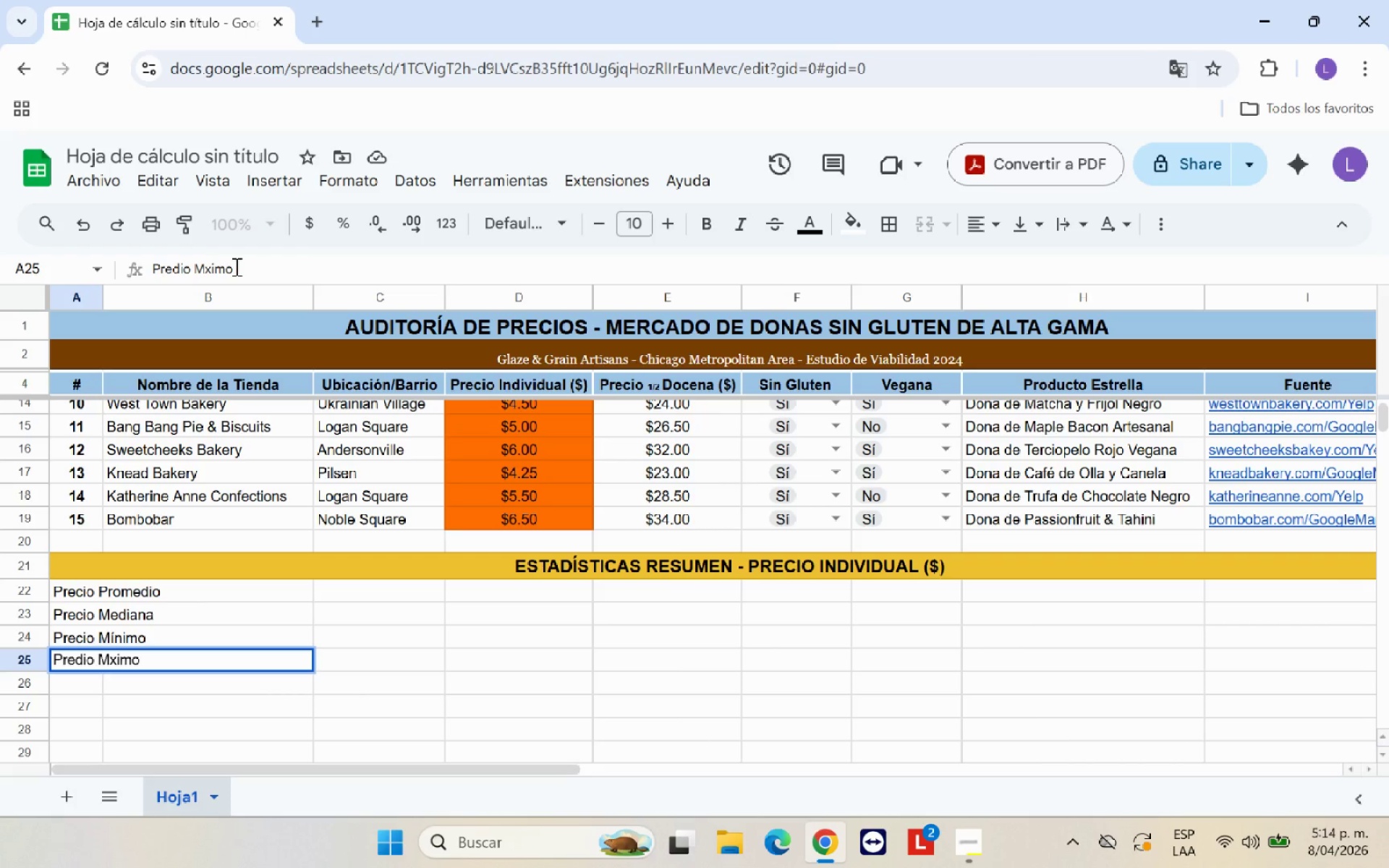 
key(Semicolon)
 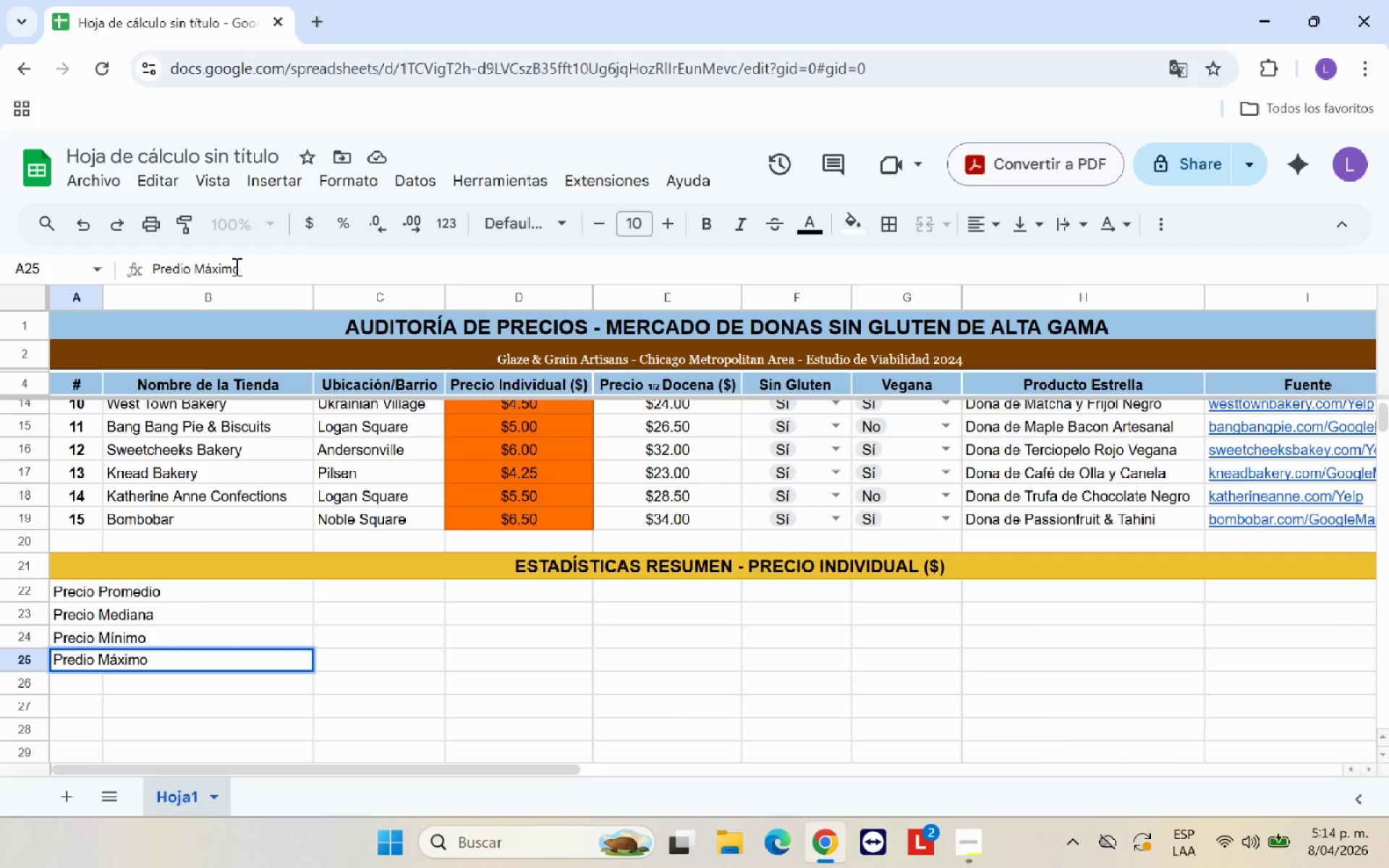 
key(A)
 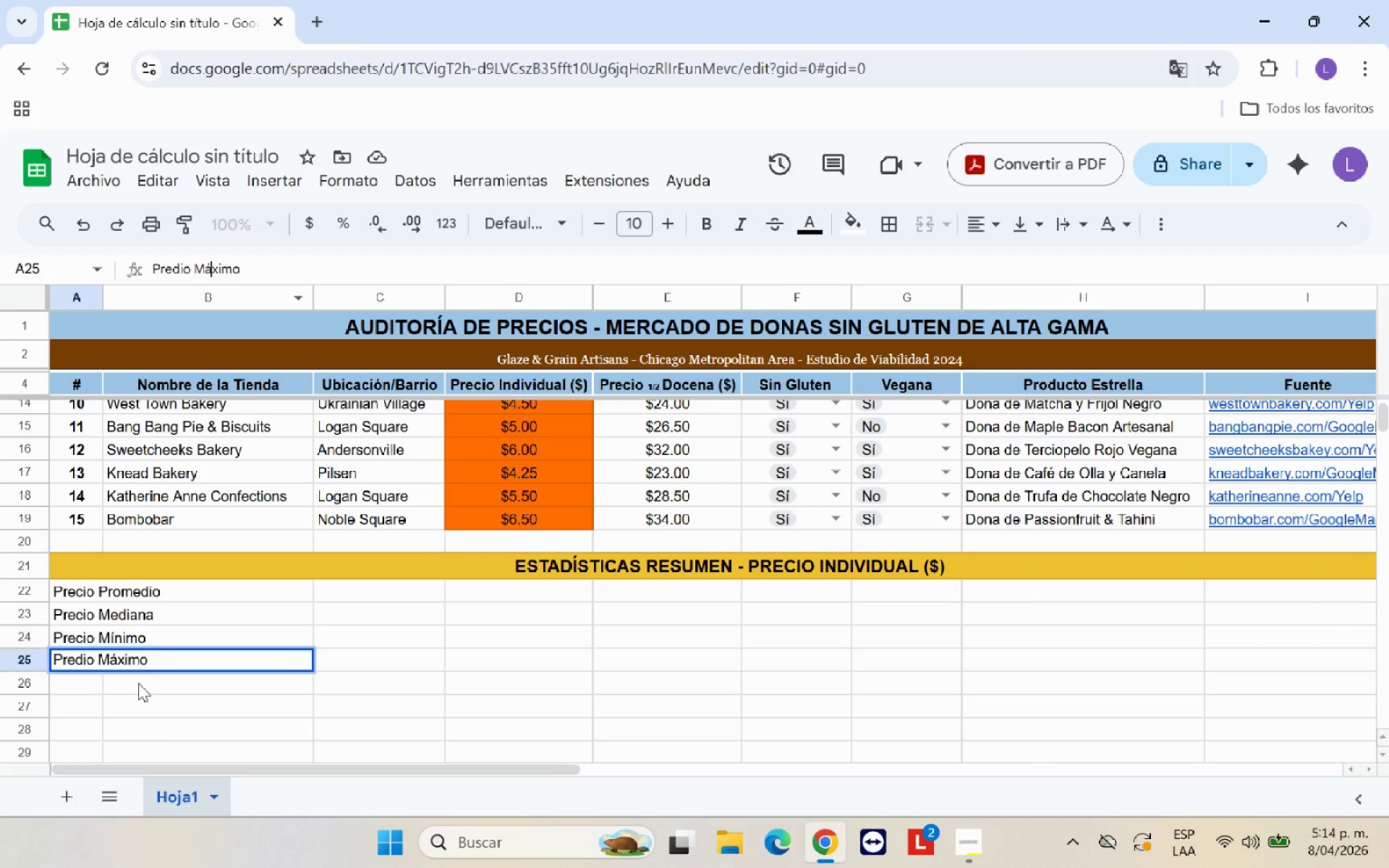 
left_click([169, 714])
 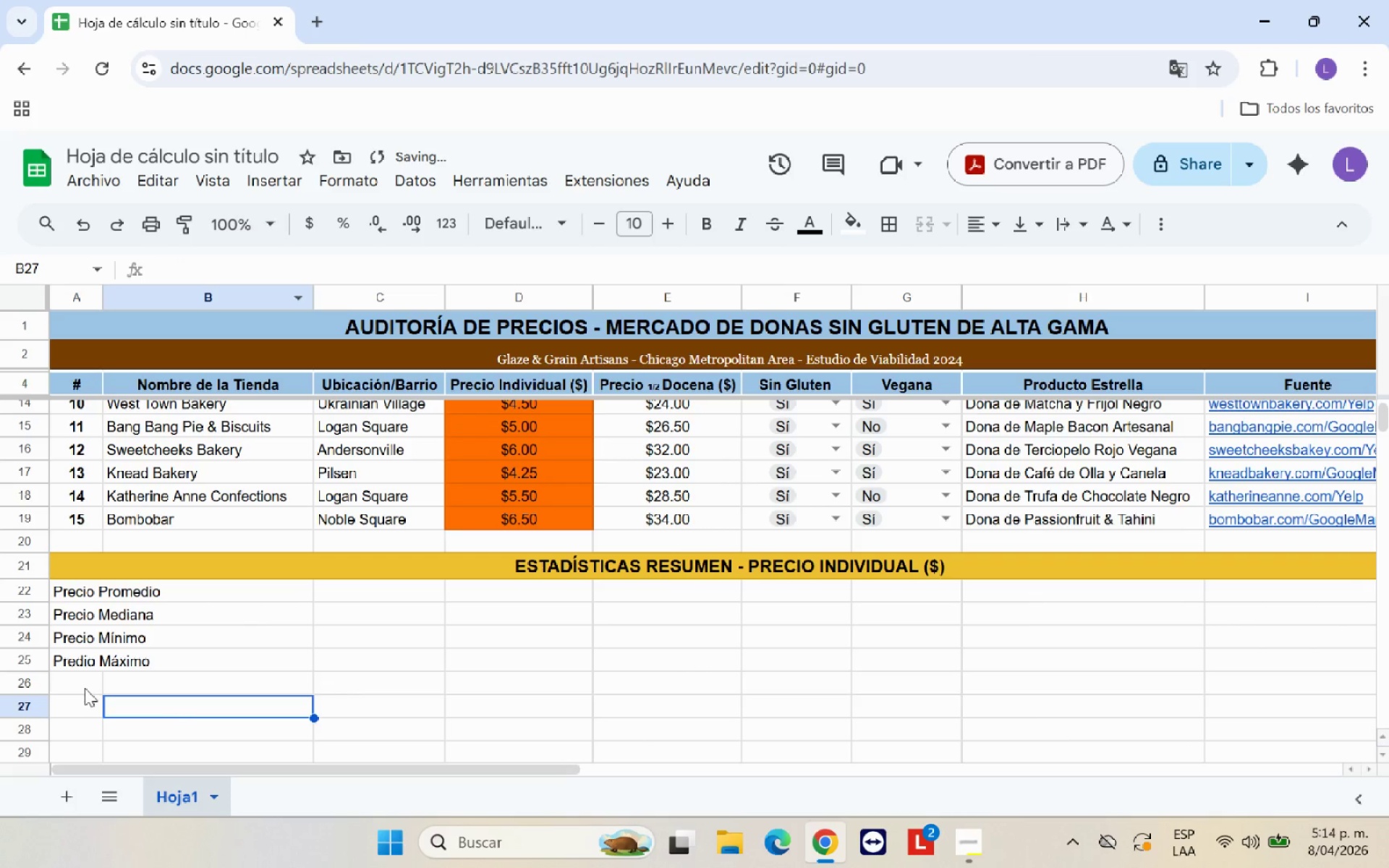 
left_click([83, 678])
 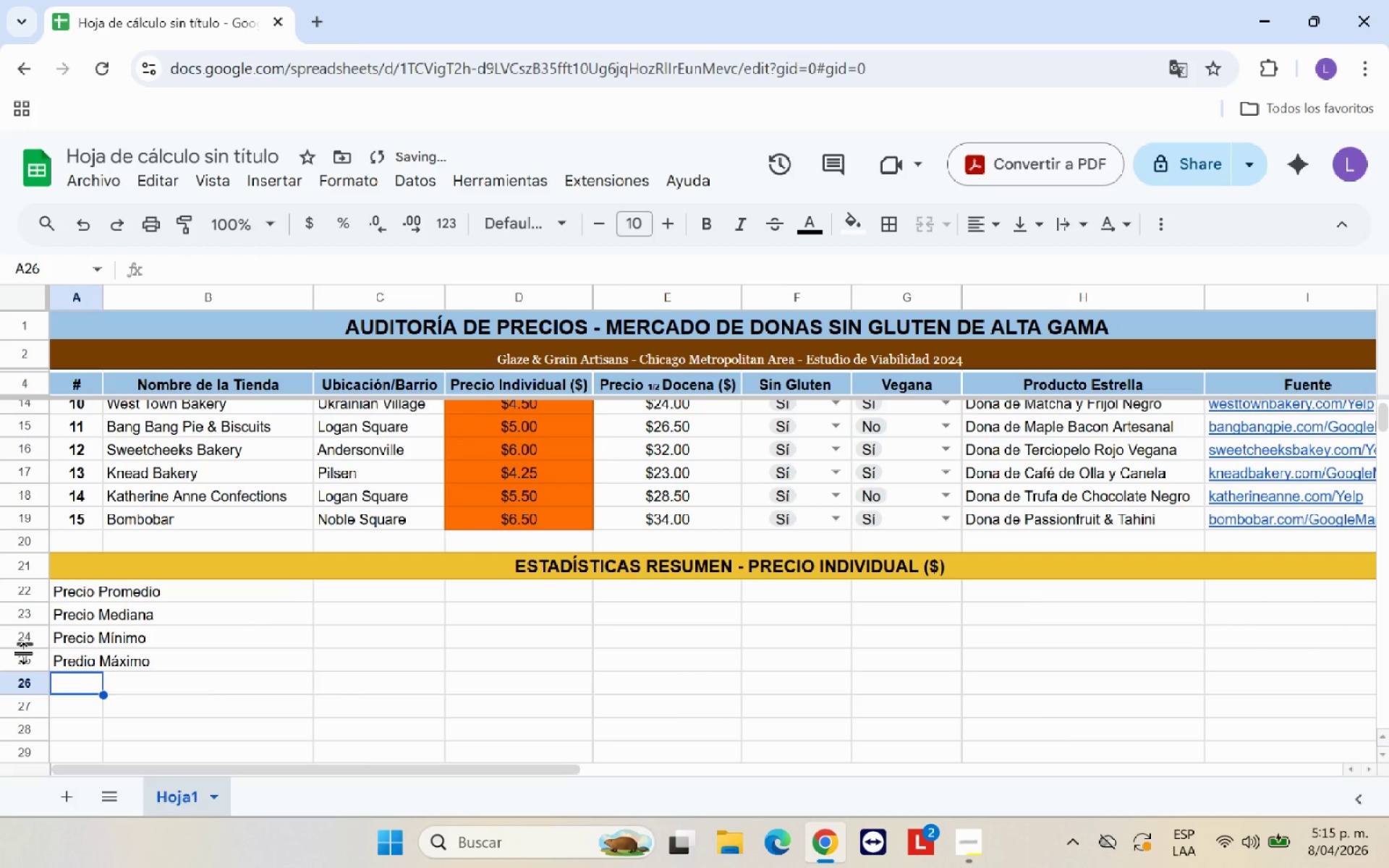 
type(# Tiendas Sin Gluten )
 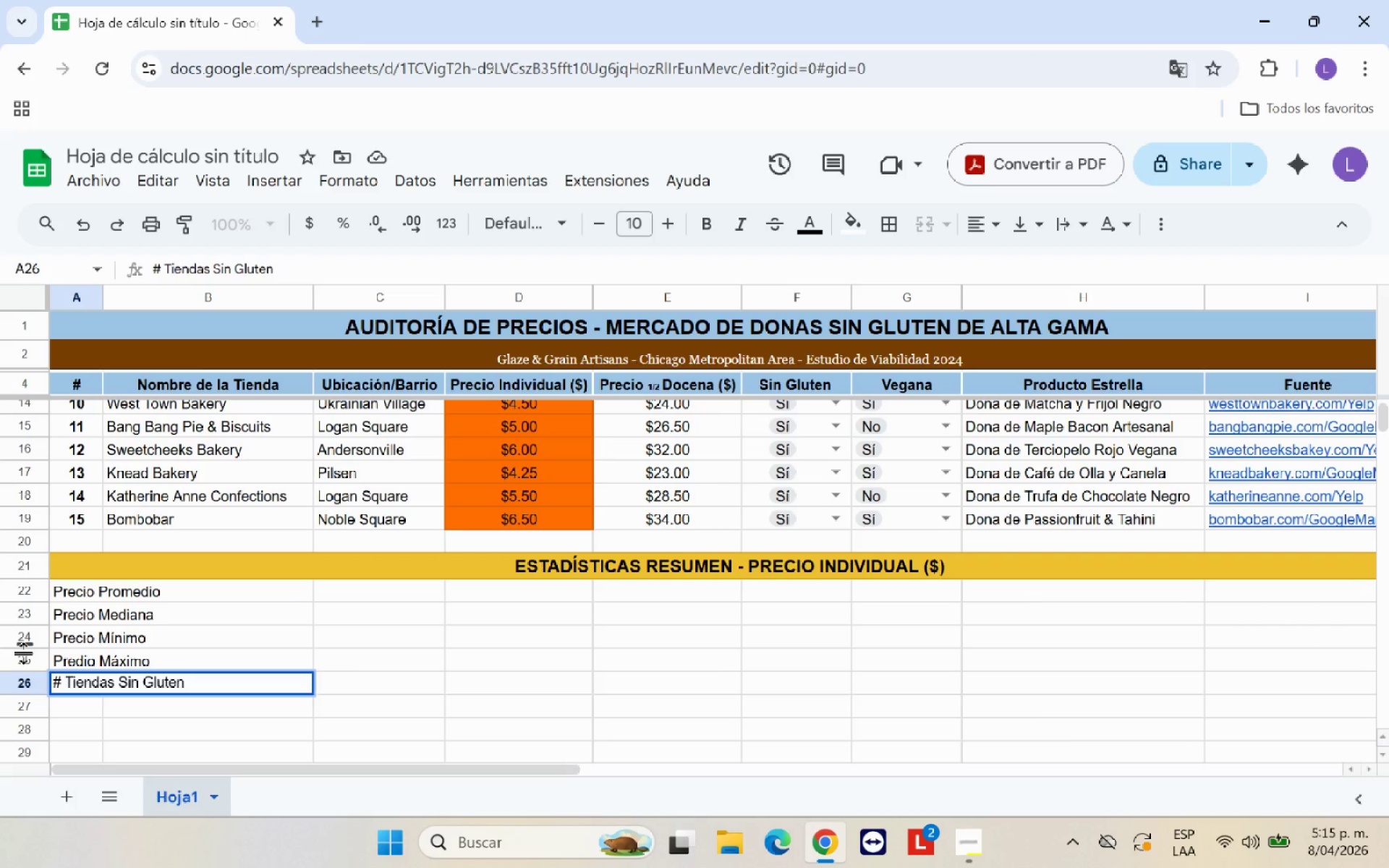 
key(Enter)
 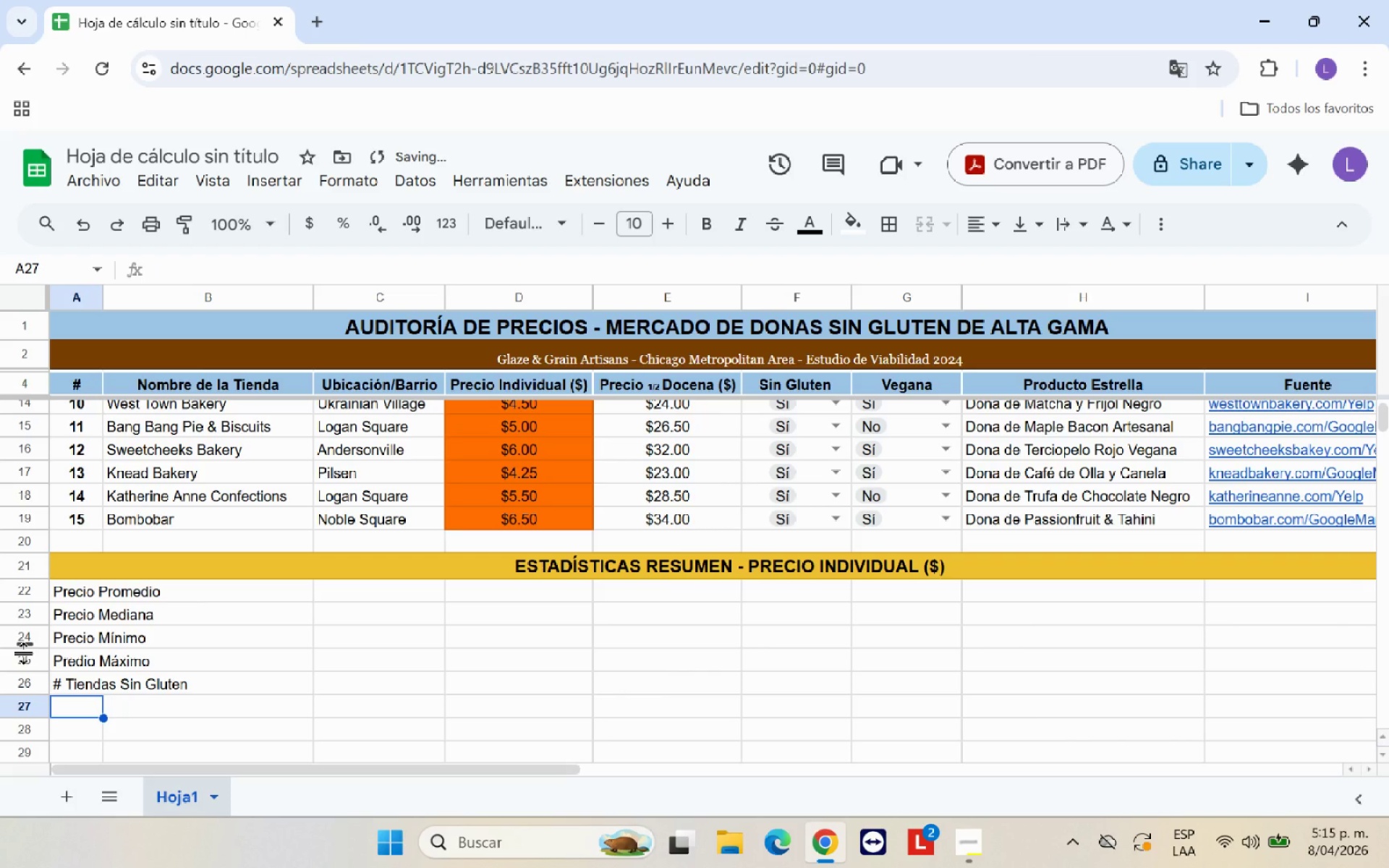 
type(# Tiendas Veganas )
 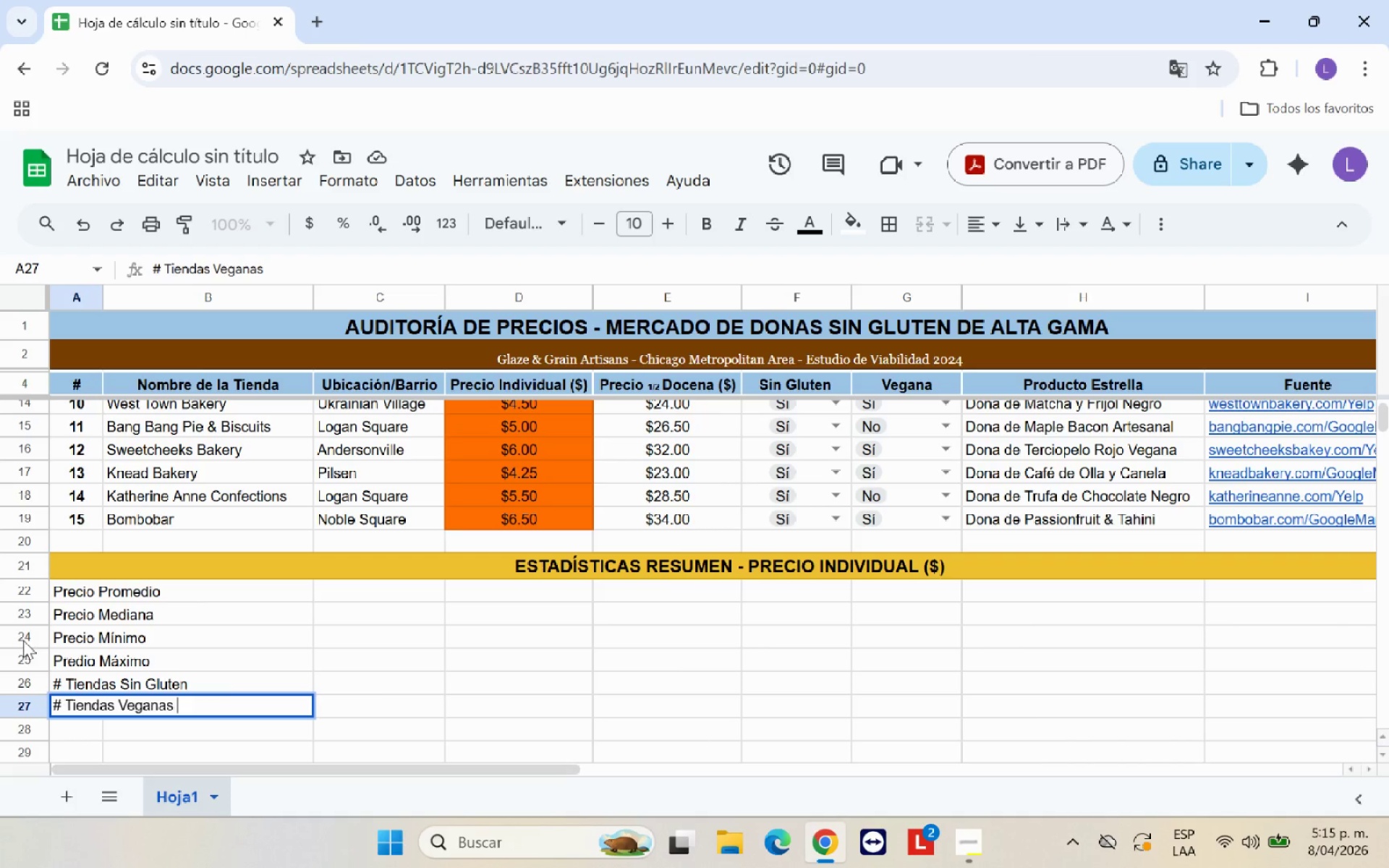 
scroll: coordinate [293, 678], scroll_direction: down, amount: 1.0
 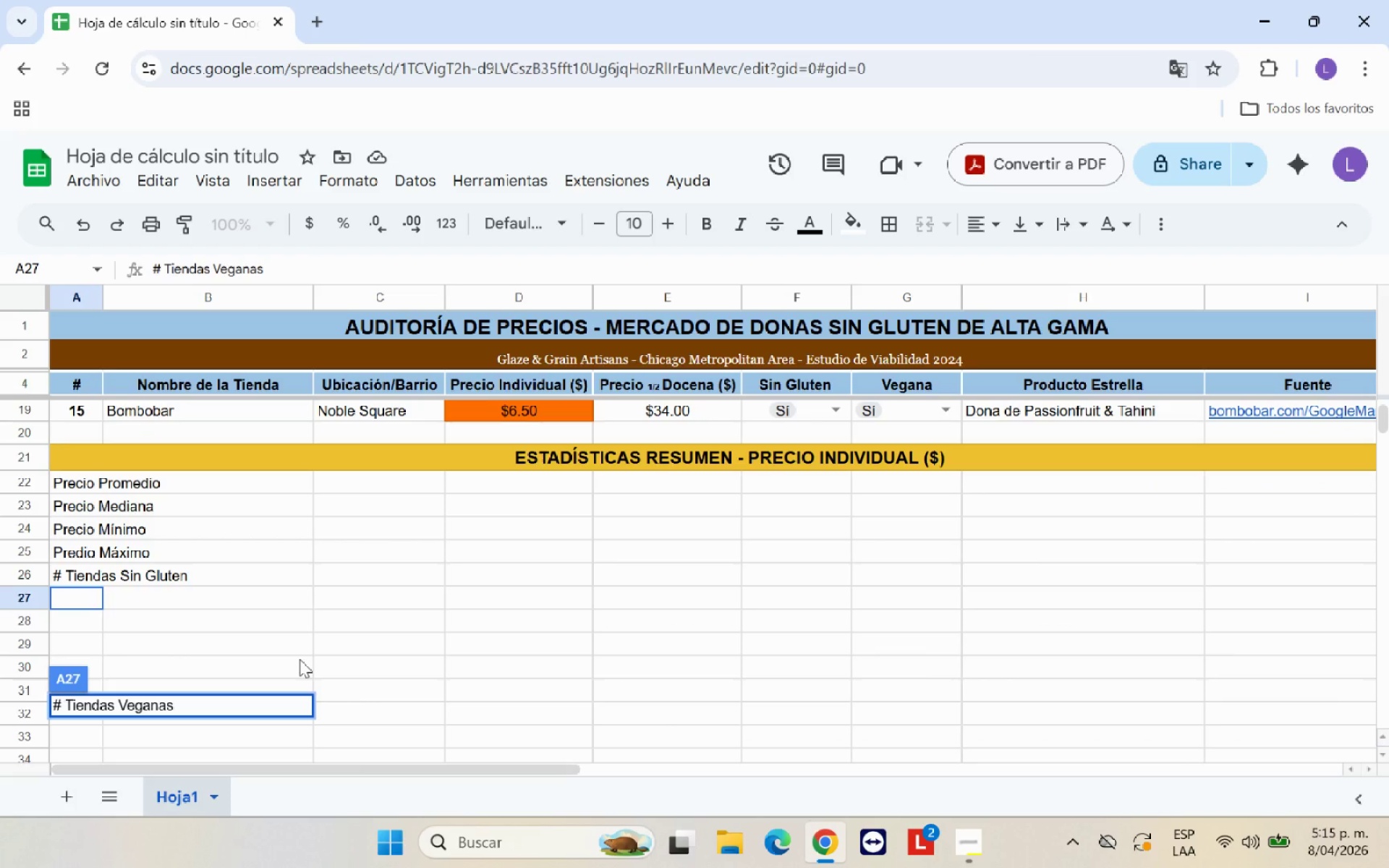 
scroll: coordinate [300, 659], scroll_direction: up, amount: 1.0
 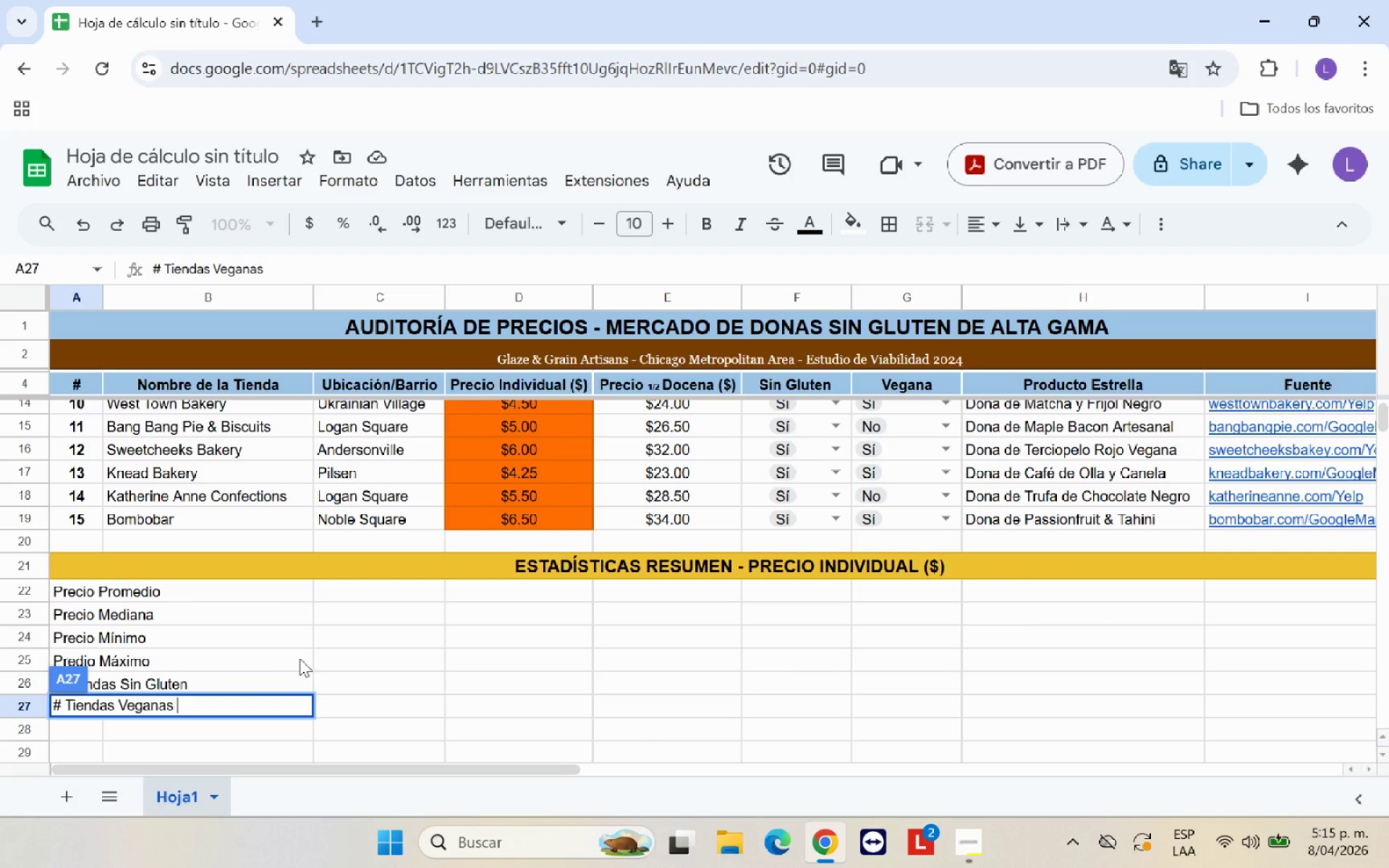 
key(Enter)
 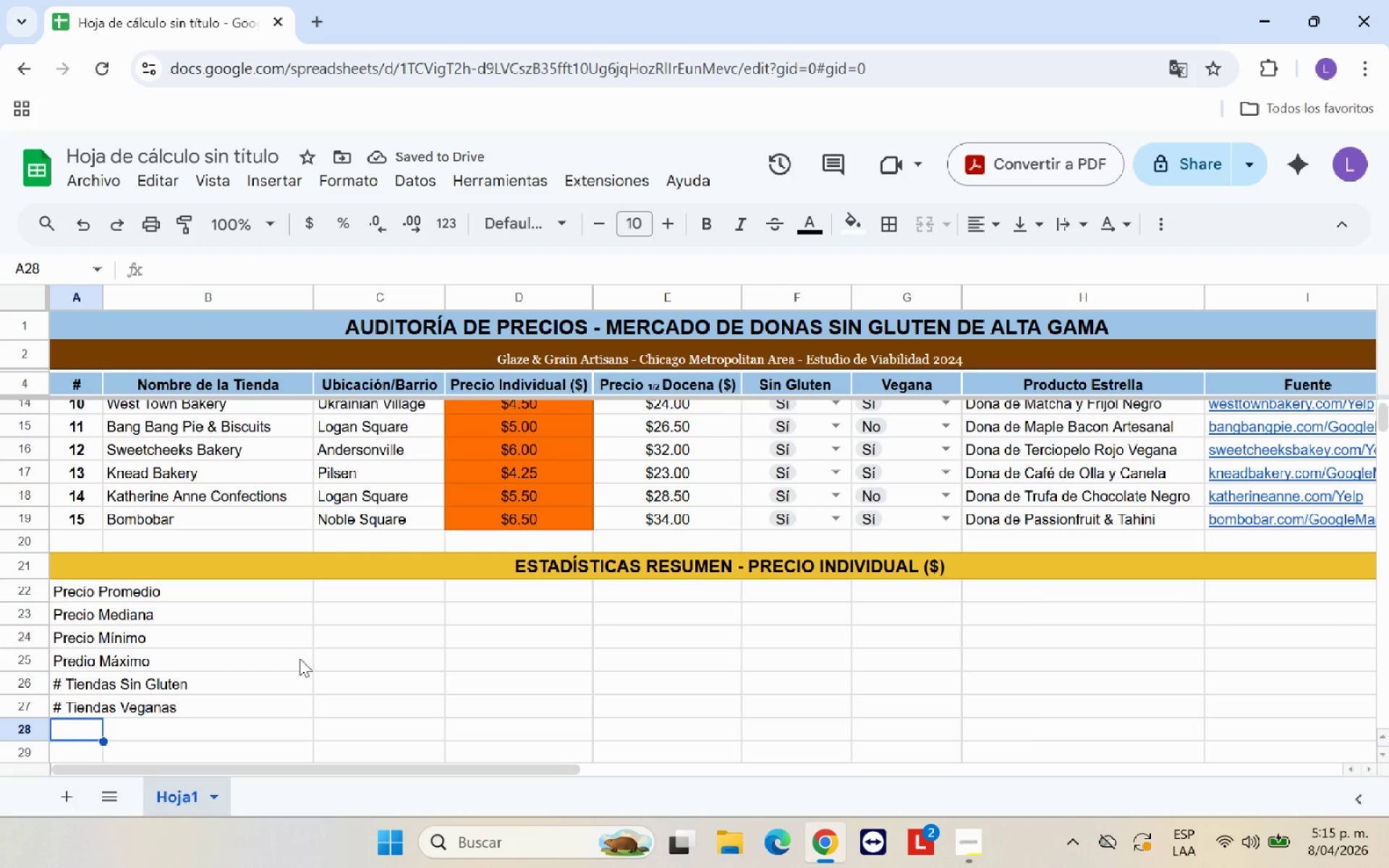 
left_click([264, 628])
 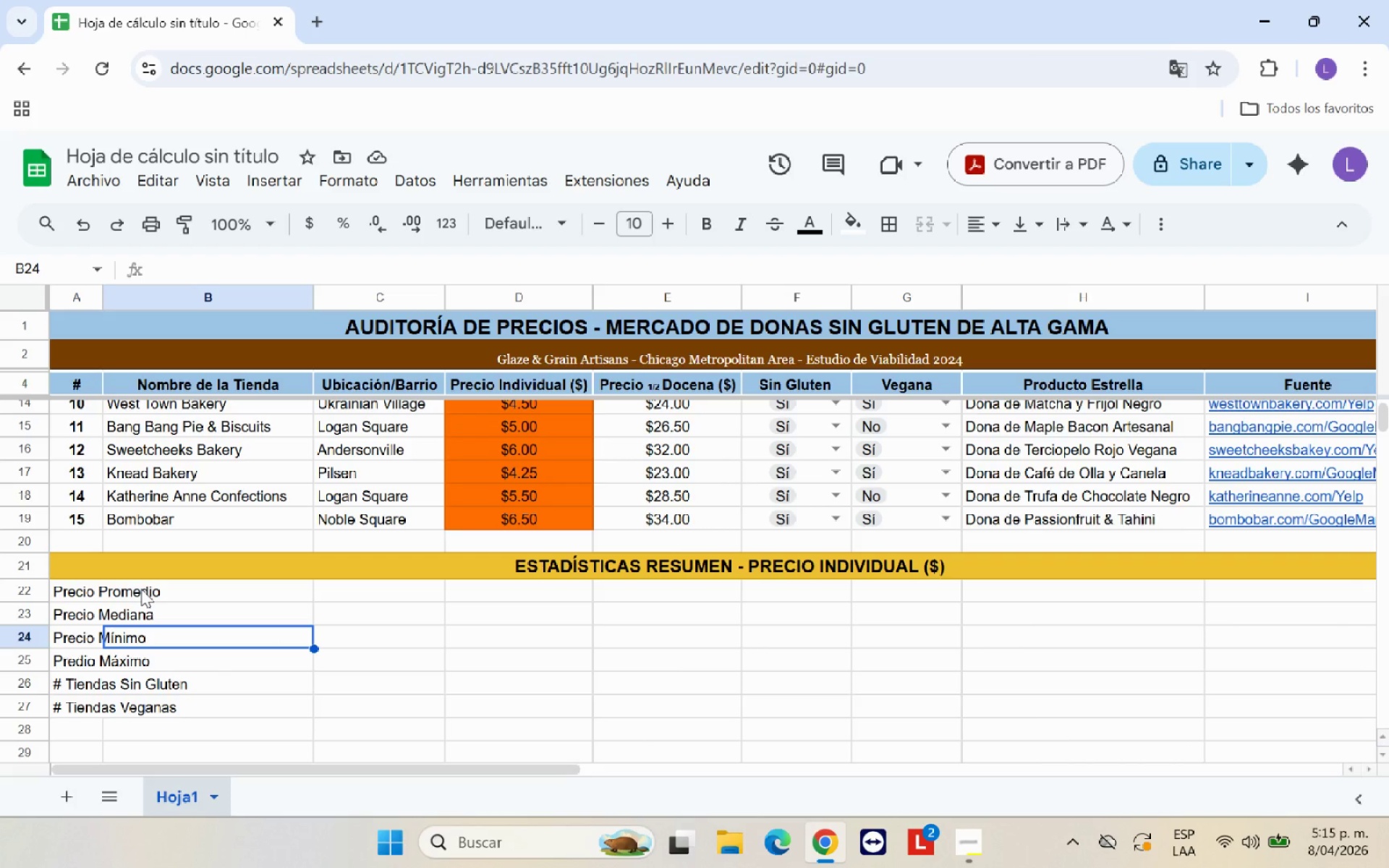 
left_click([107, 597])
 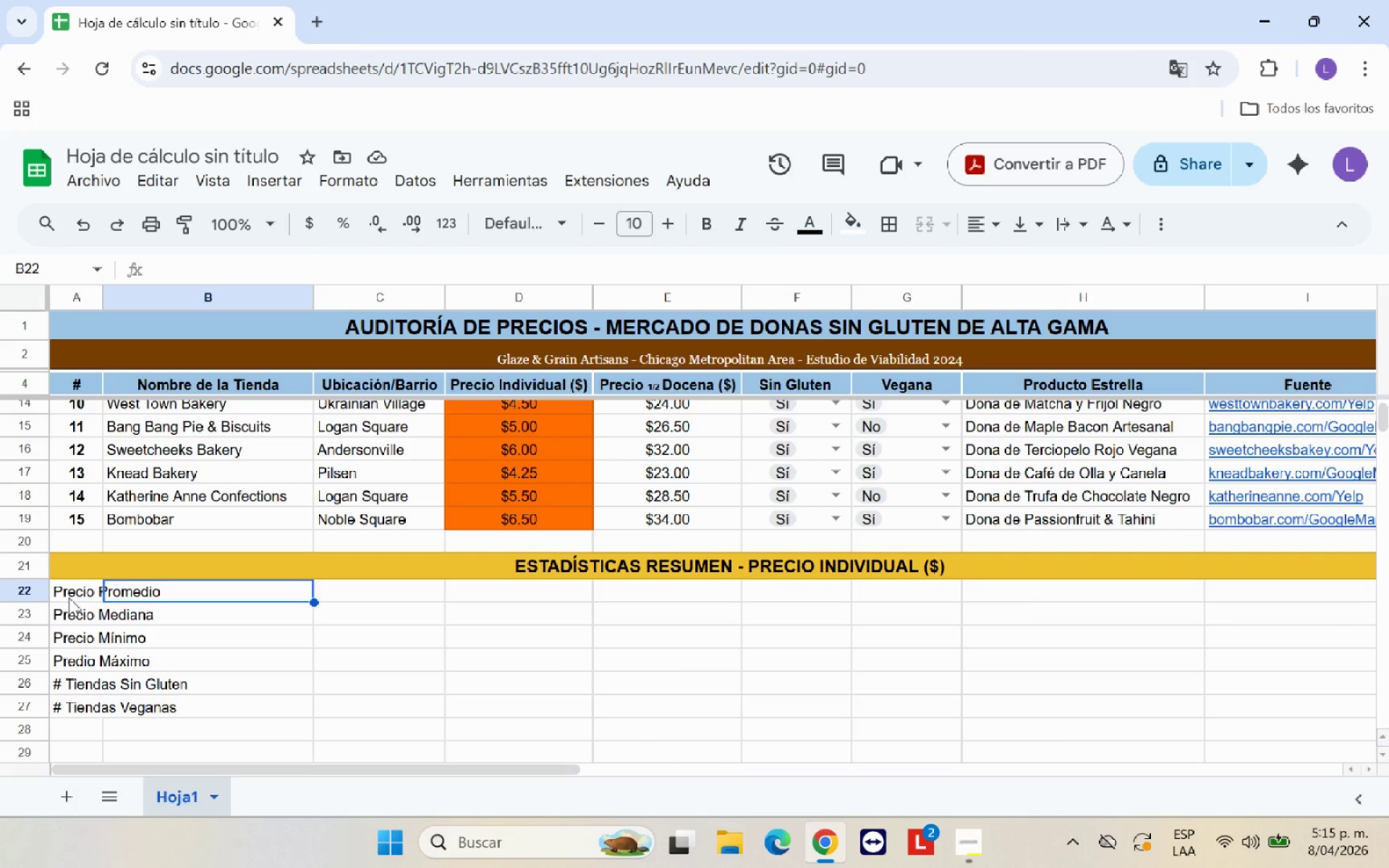 
left_click([69, 594])
 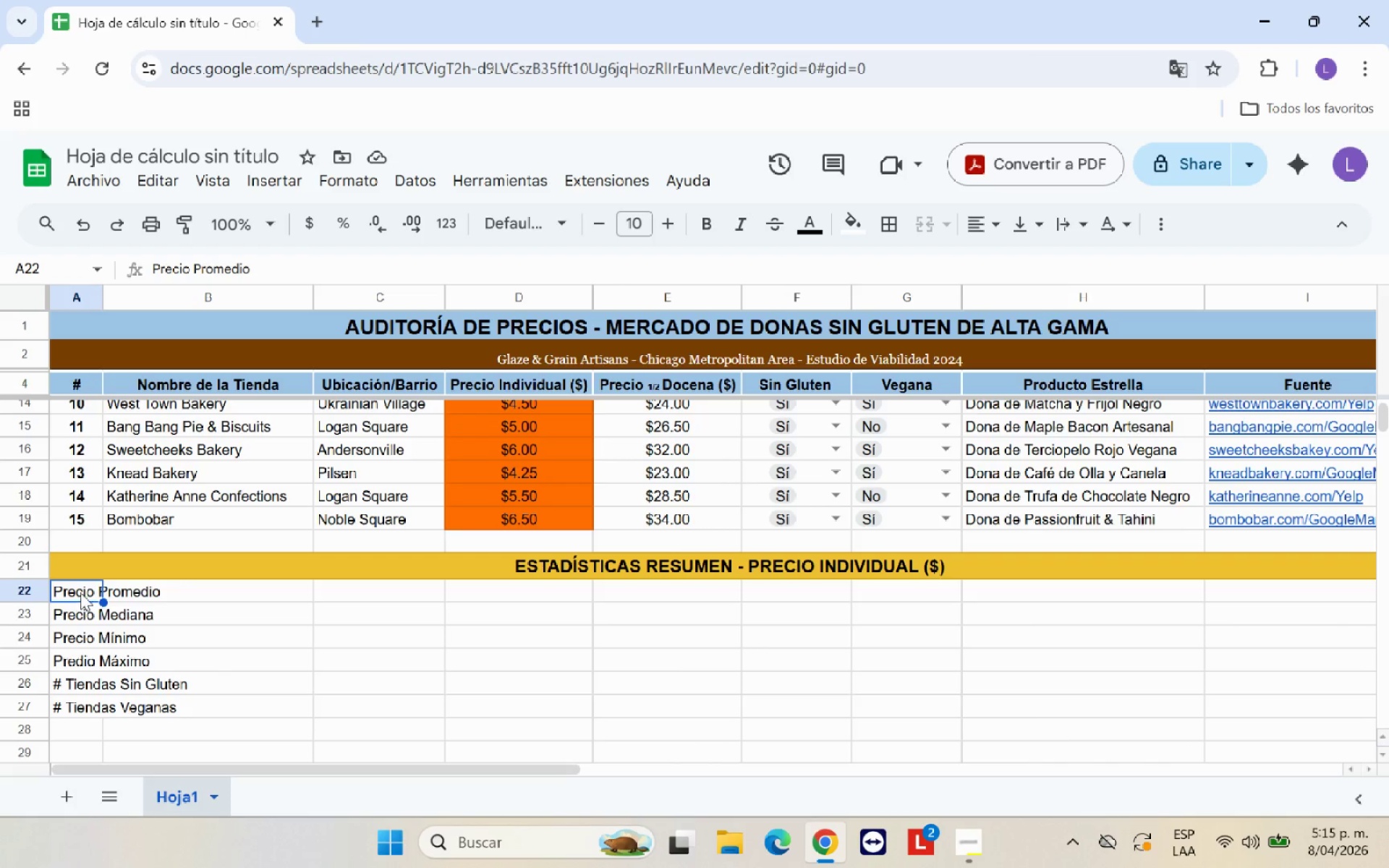 
left_click_drag(start_coordinate=[81, 588], to_coordinate=[365, 585])
 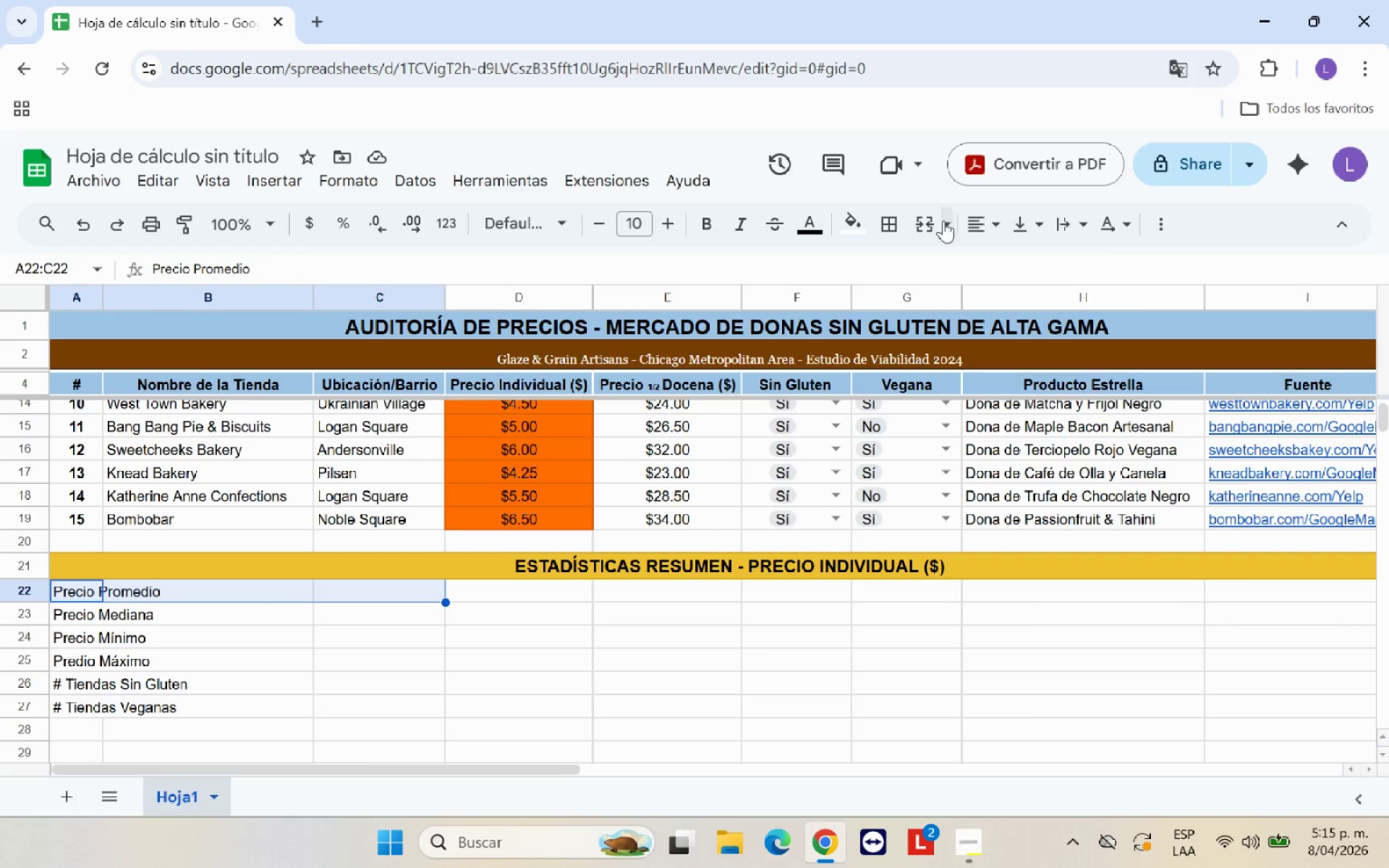 
left_click([935, 221])
 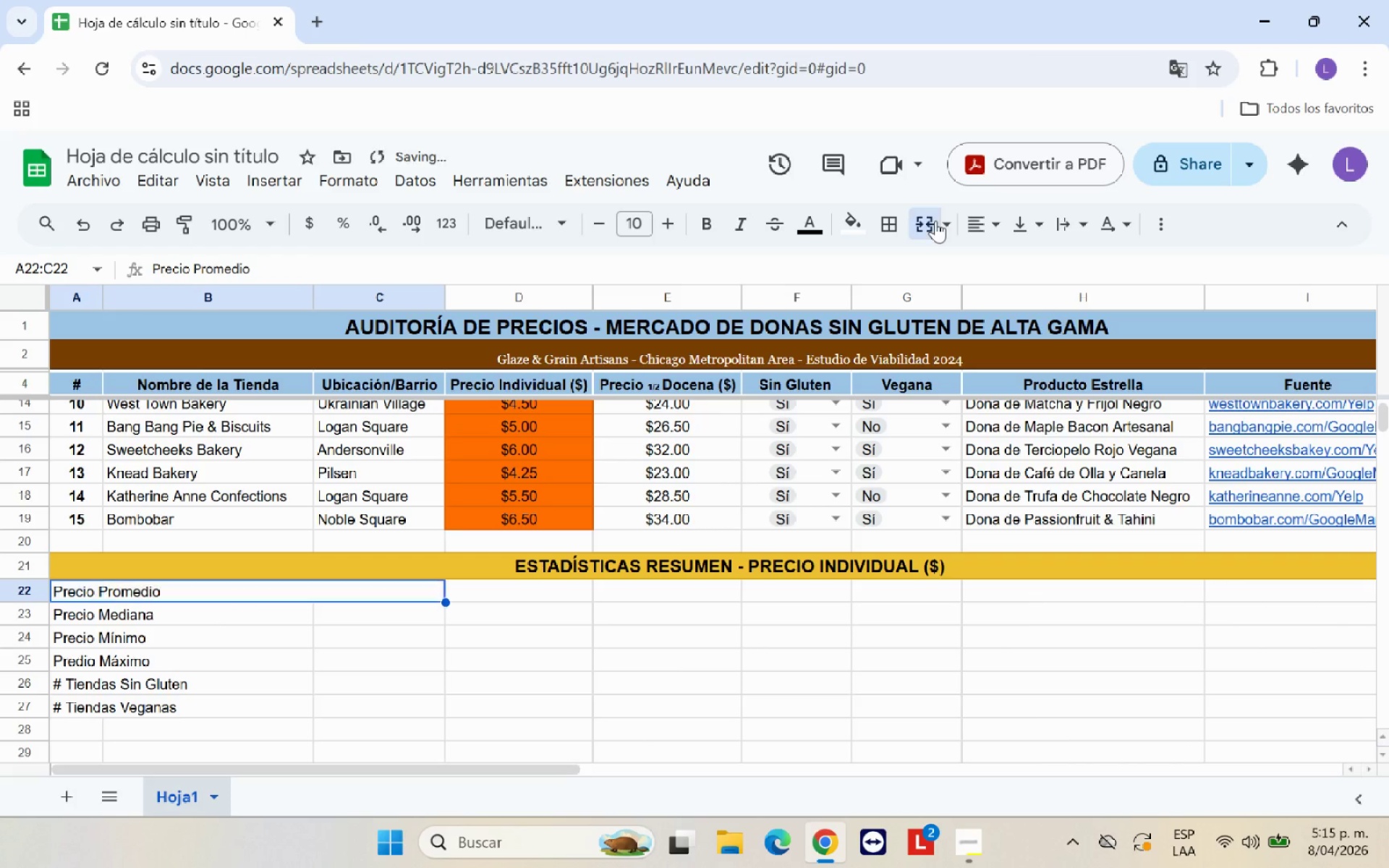 
mouse_move([959, 240])
 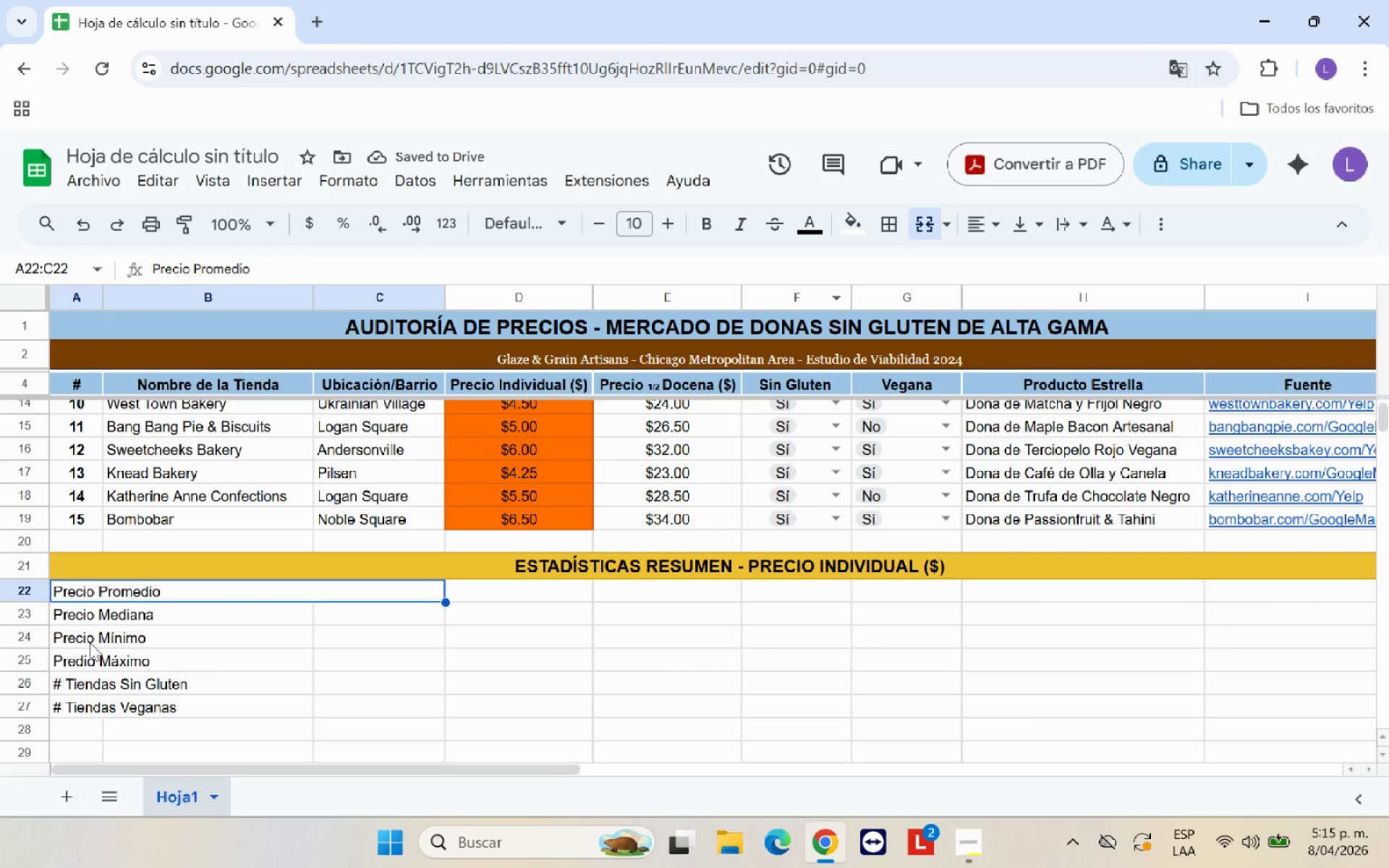 
left_click([107, 618])
 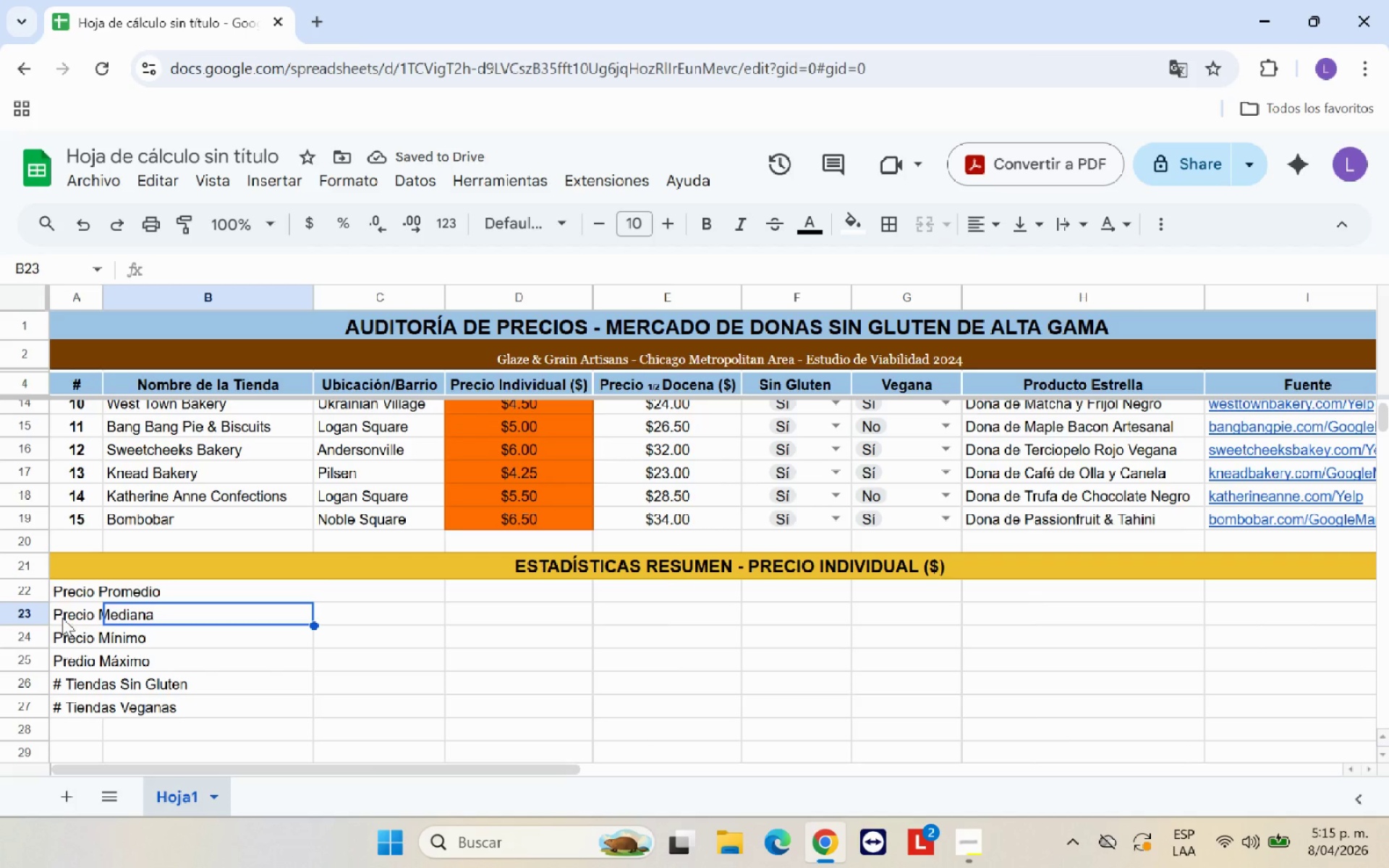 
left_click_drag(start_coordinate=[61, 618], to_coordinate=[357, 620])
 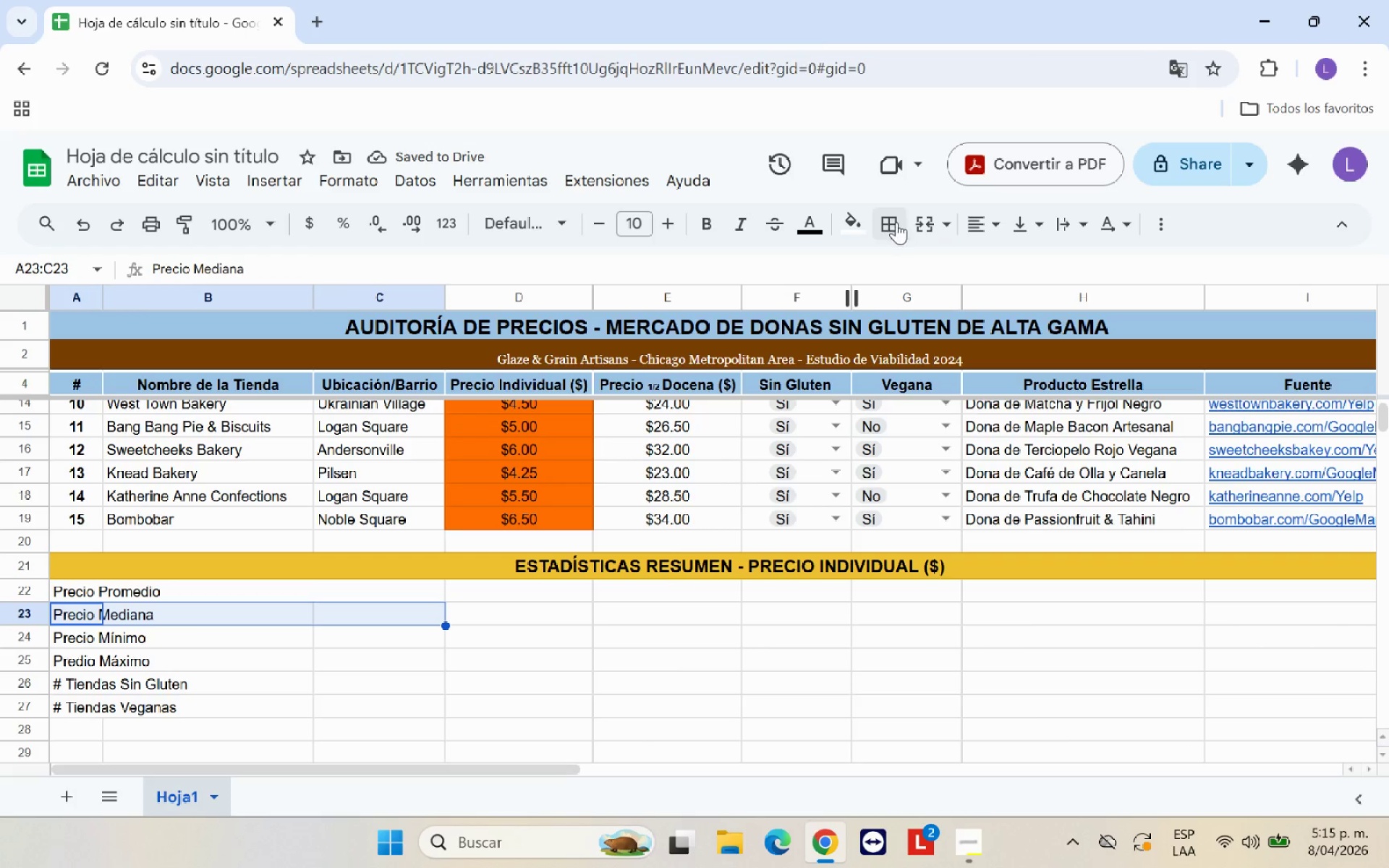 
left_click([931, 226])
 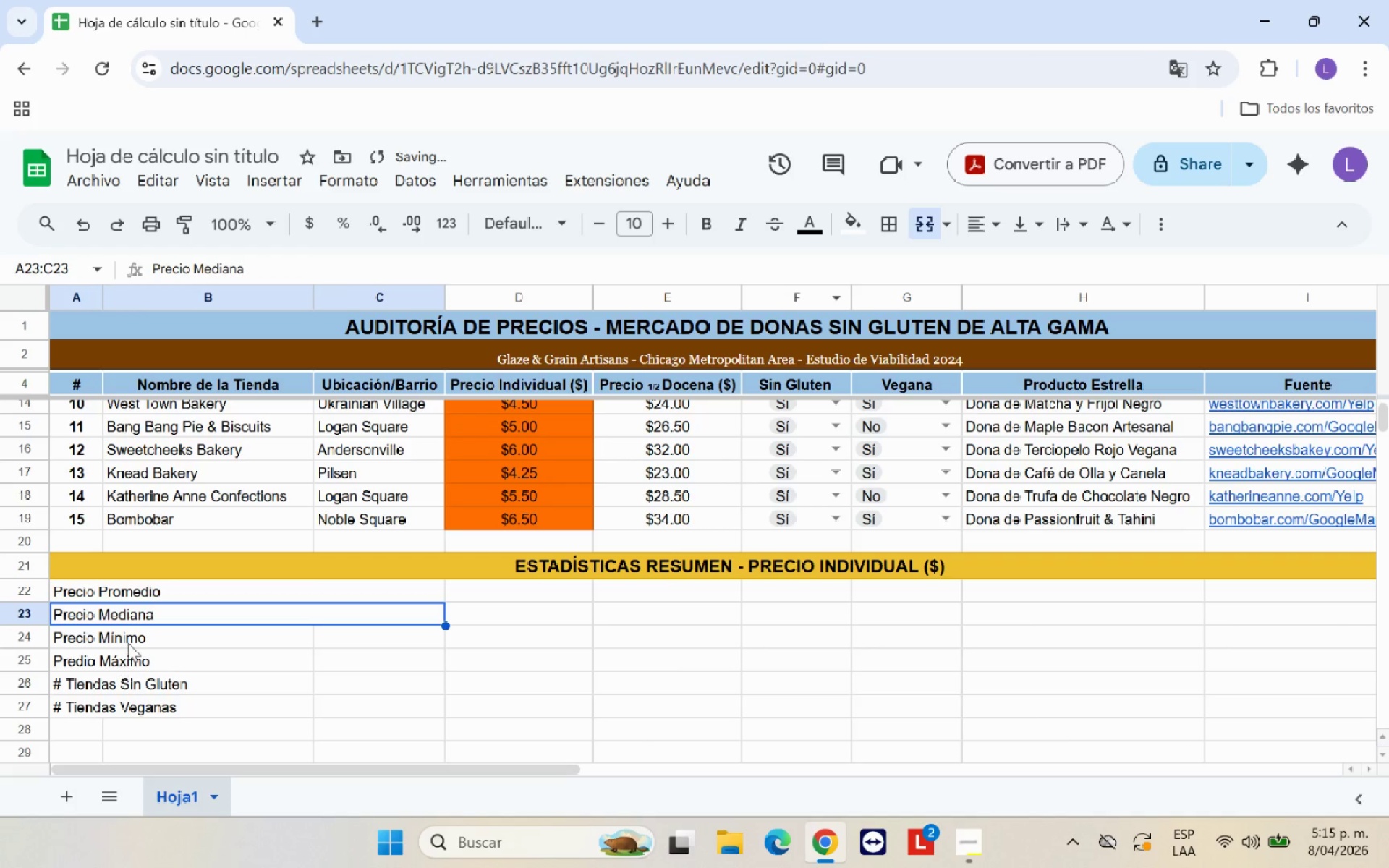 
left_click([116, 637])
 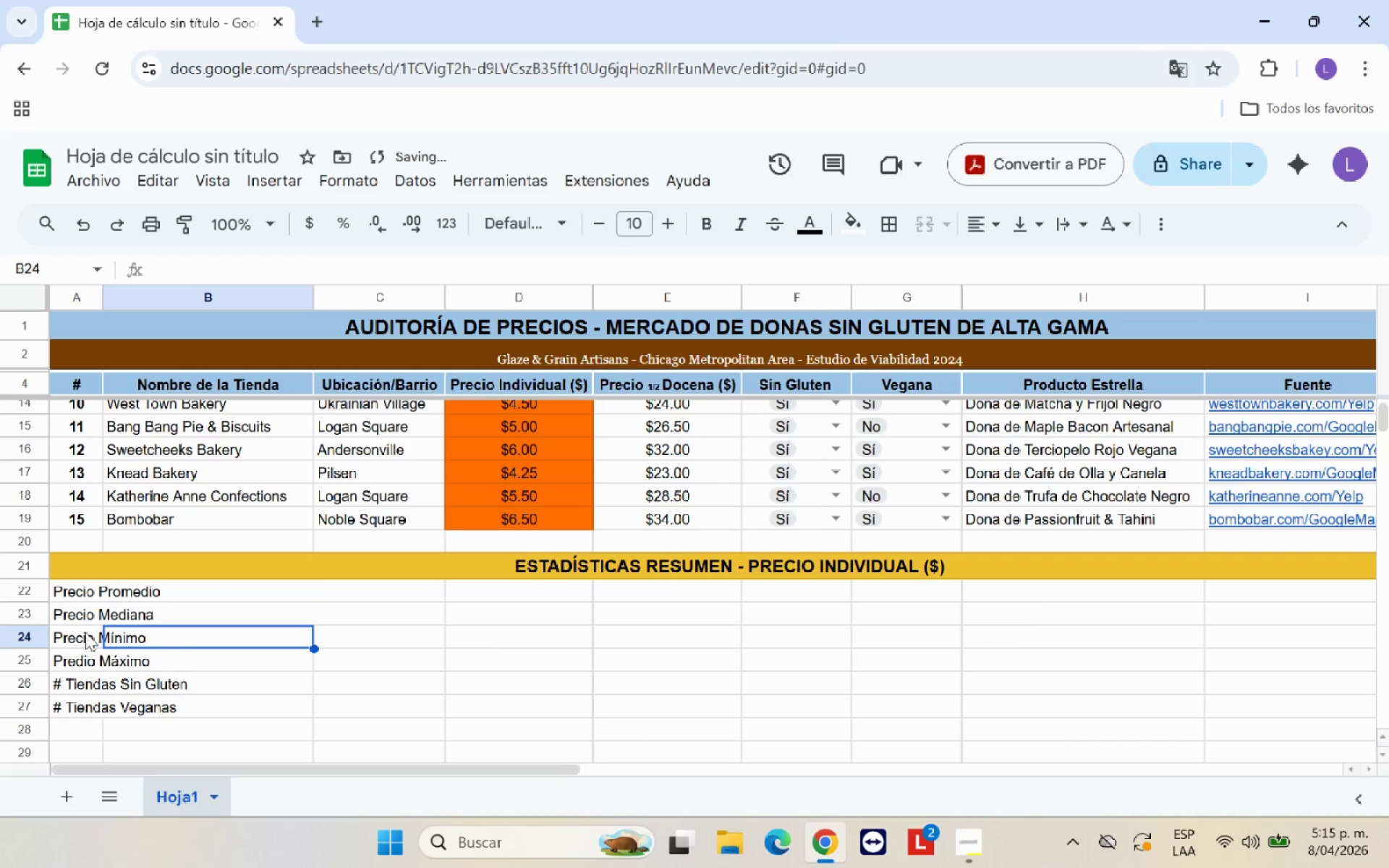 
left_click([74, 632])
 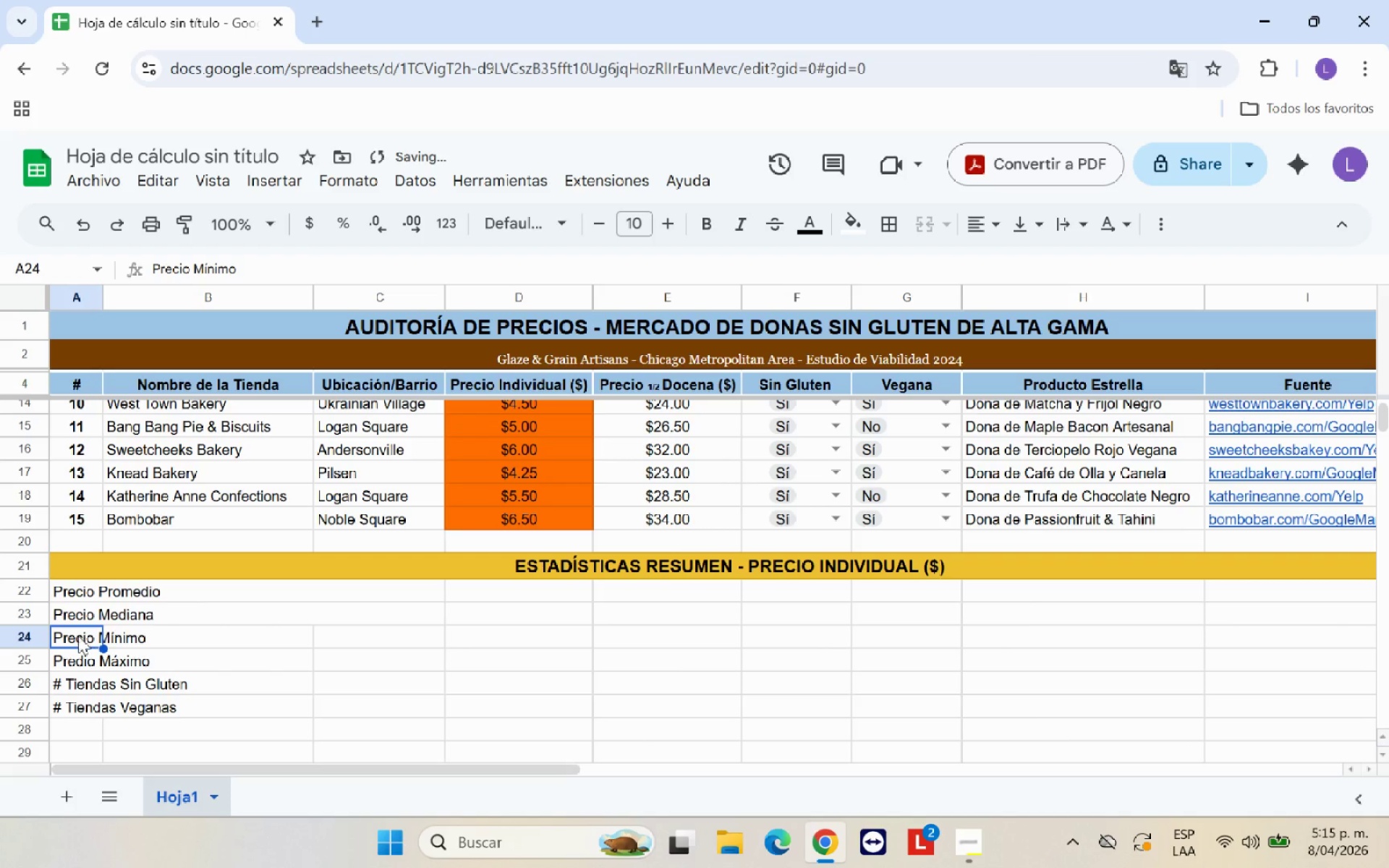 
left_click_drag(start_coordinate=[77, 637], to_coordinate=[359, 642])
 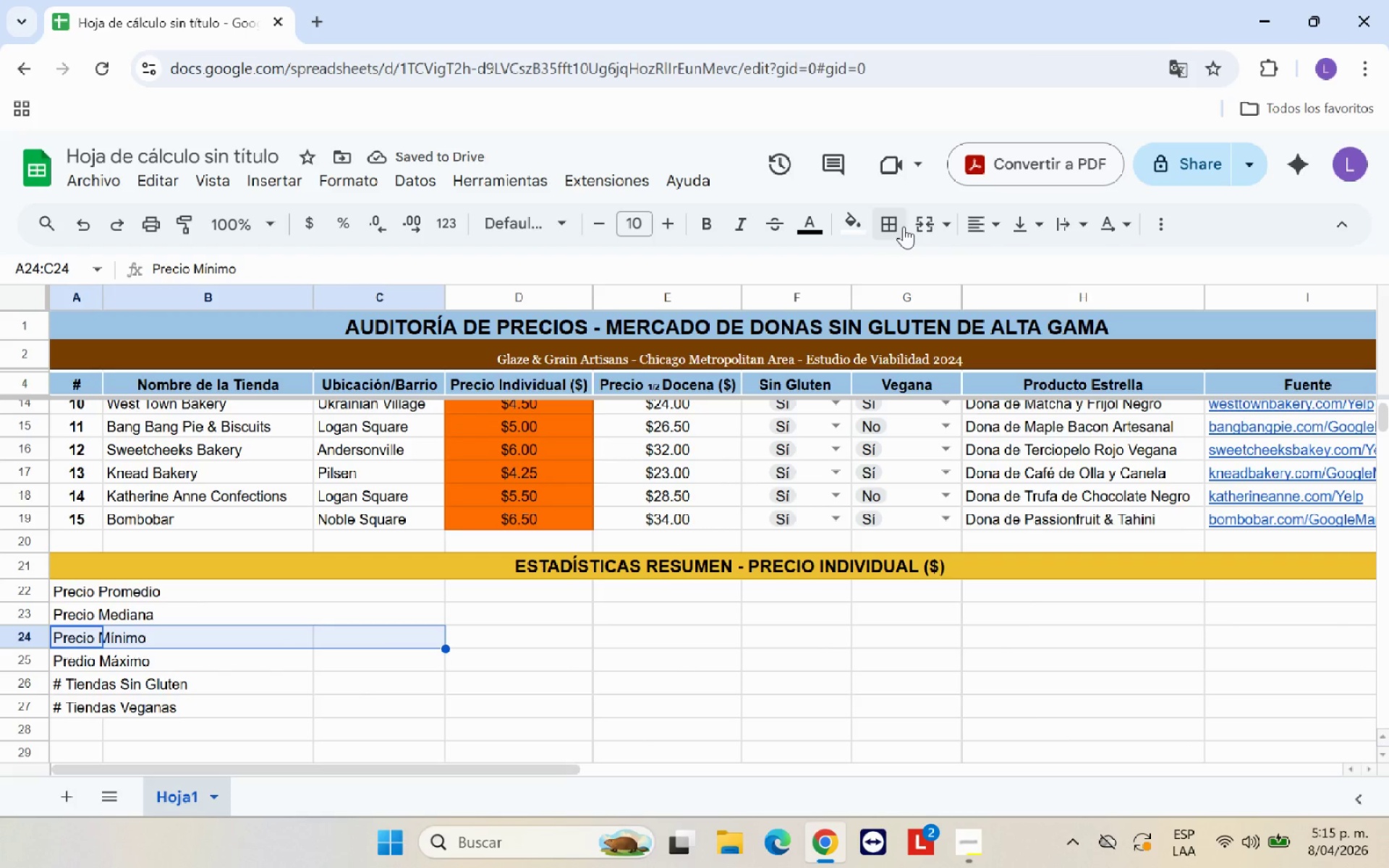 
left_click([926, 226])
 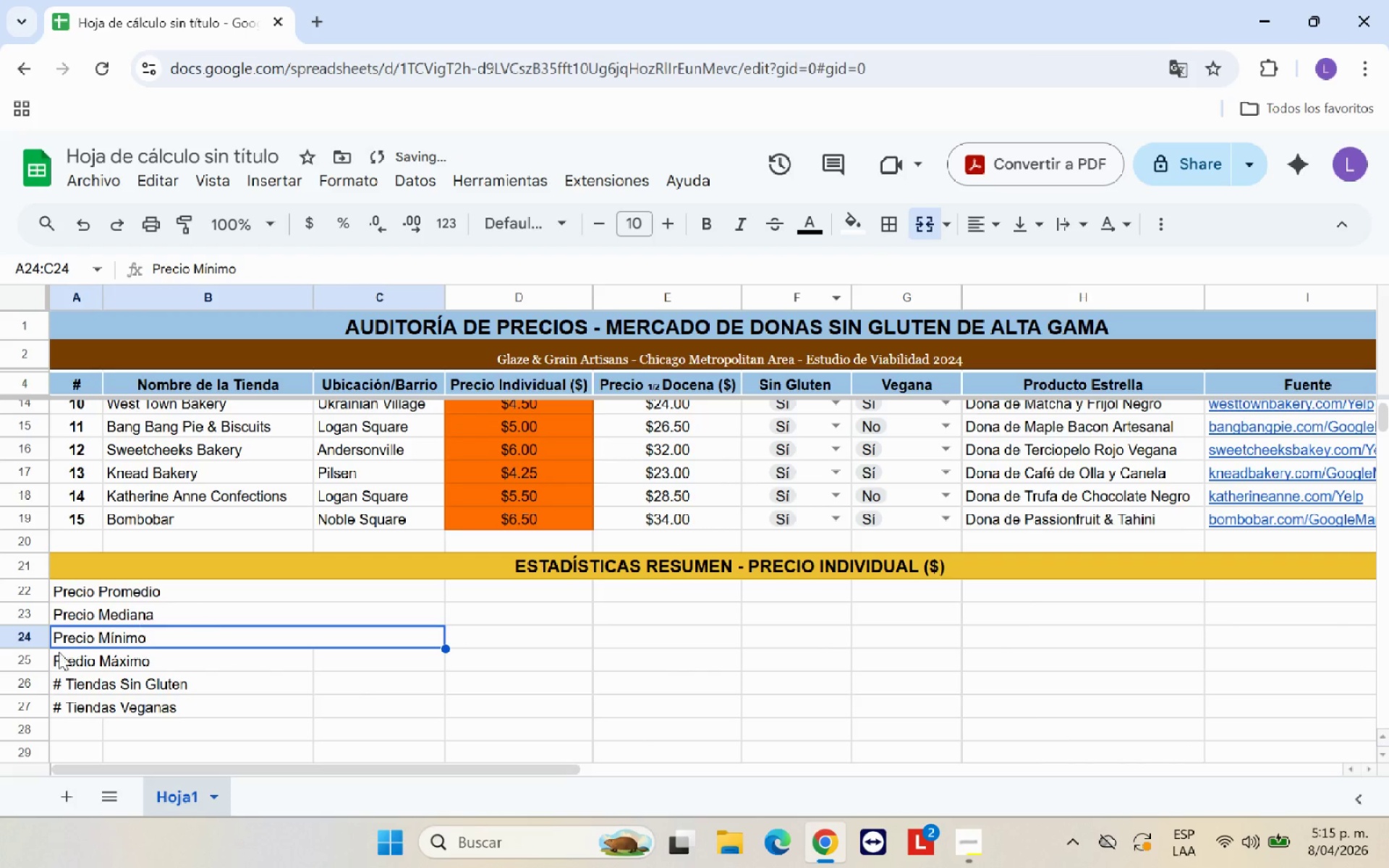 
left_click([57, 662])
 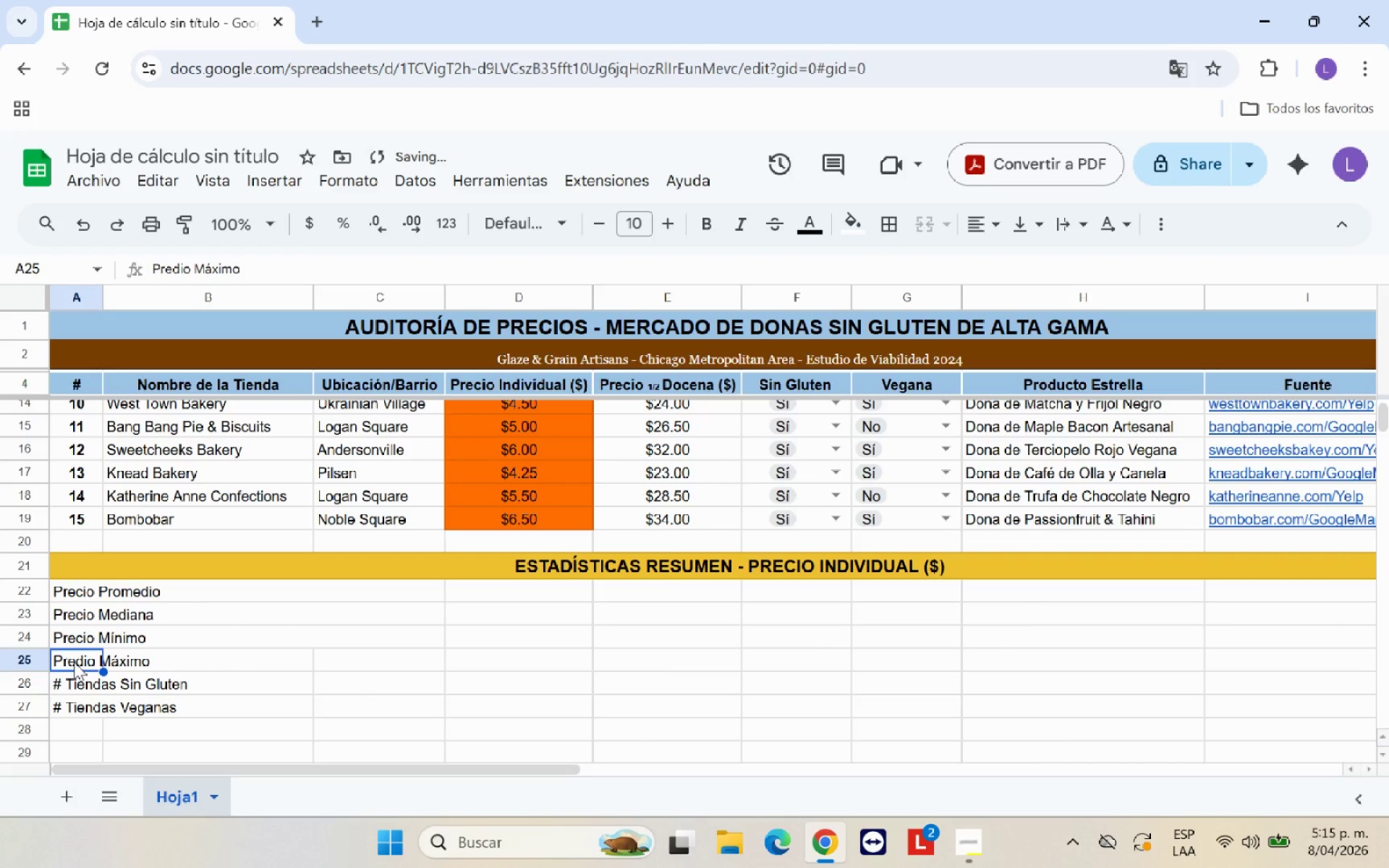 
left_click_drag(start_coordinate=[74, 662], to_coordinate=[355, 656])
 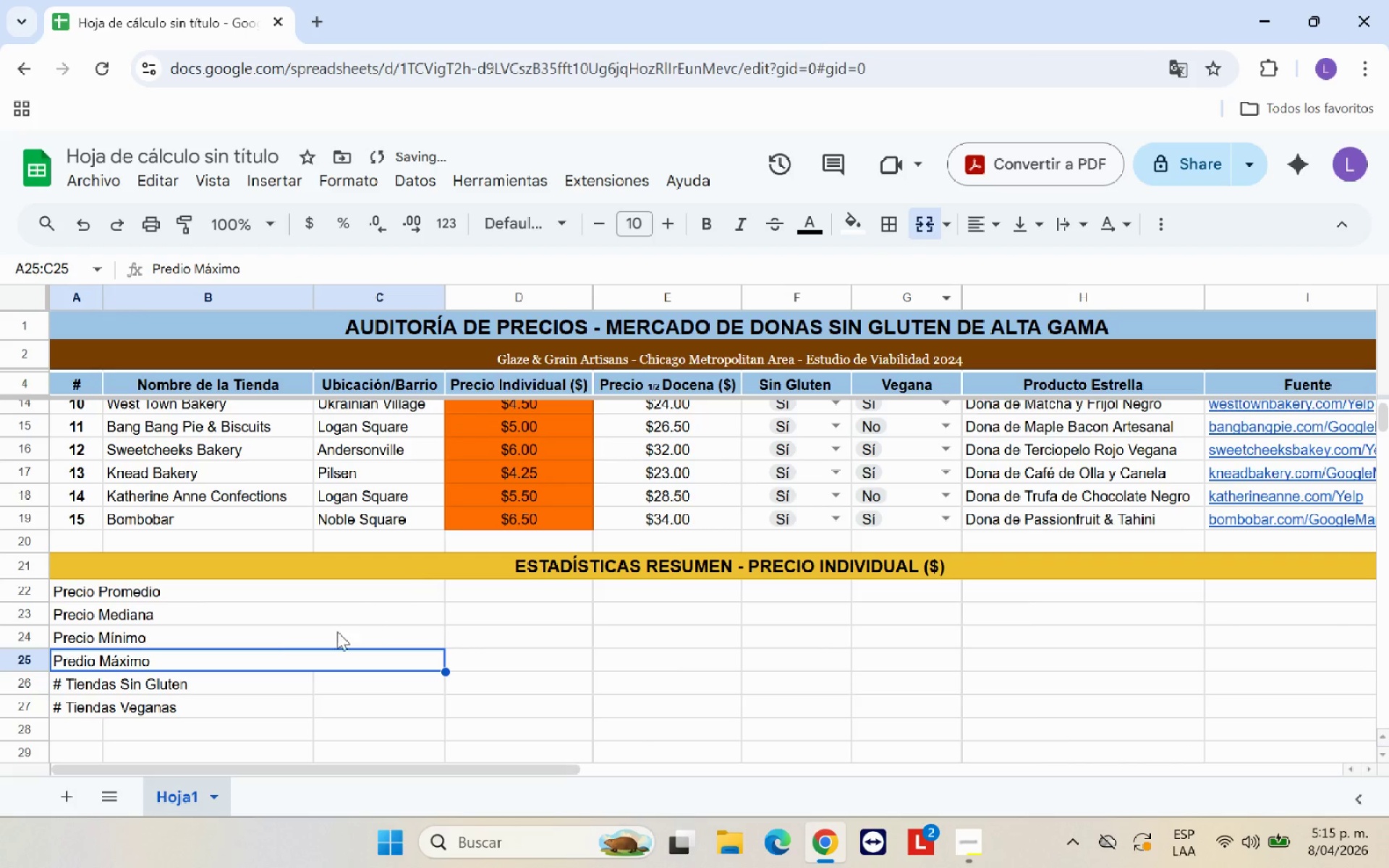 
left_click([87, 689])
 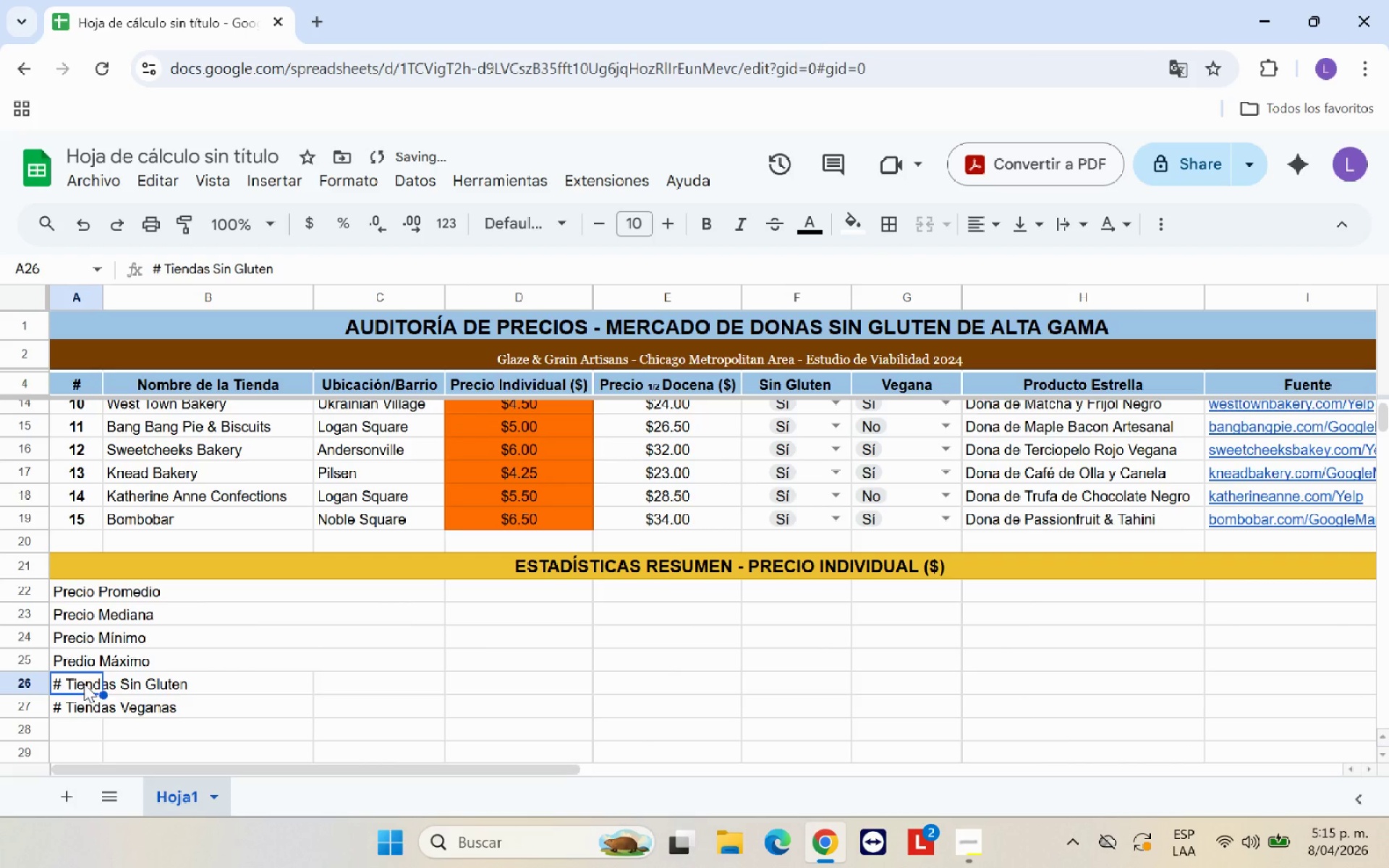 
left_click_drag(start_coordinate=[84, 684], to_coordinate=[397, 678])
 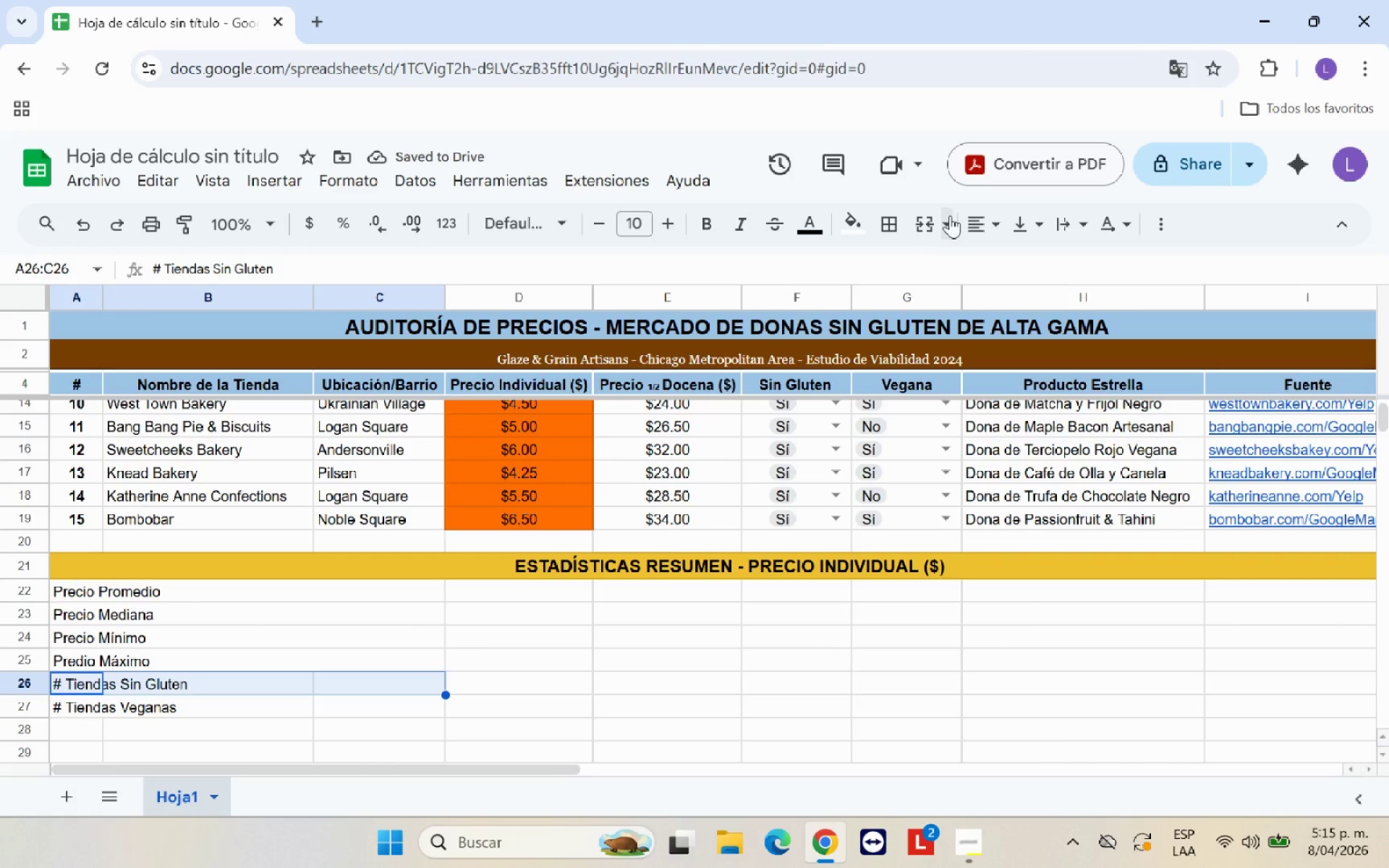 
left_click([923, 221])
 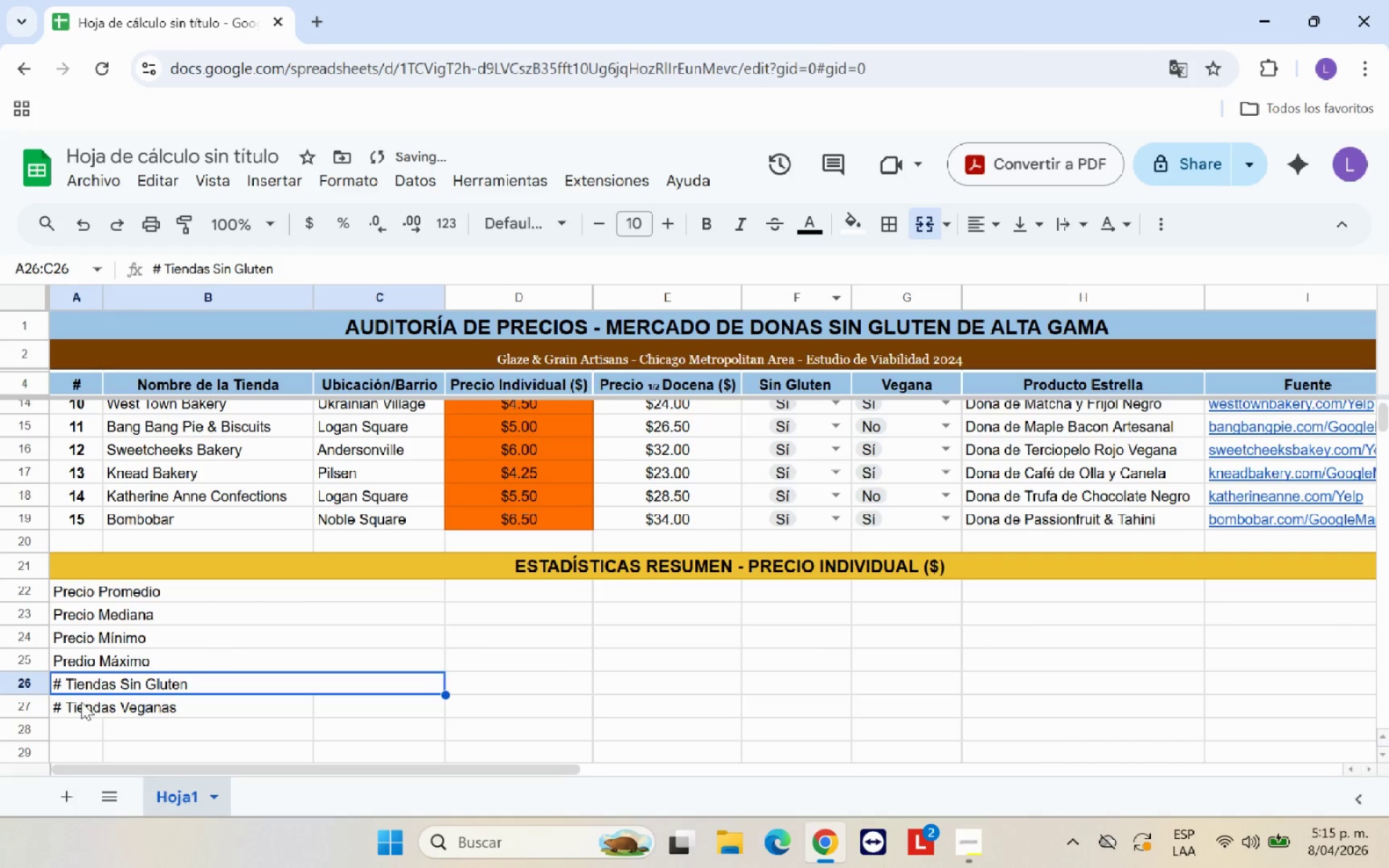 
left_click([80, 706])
 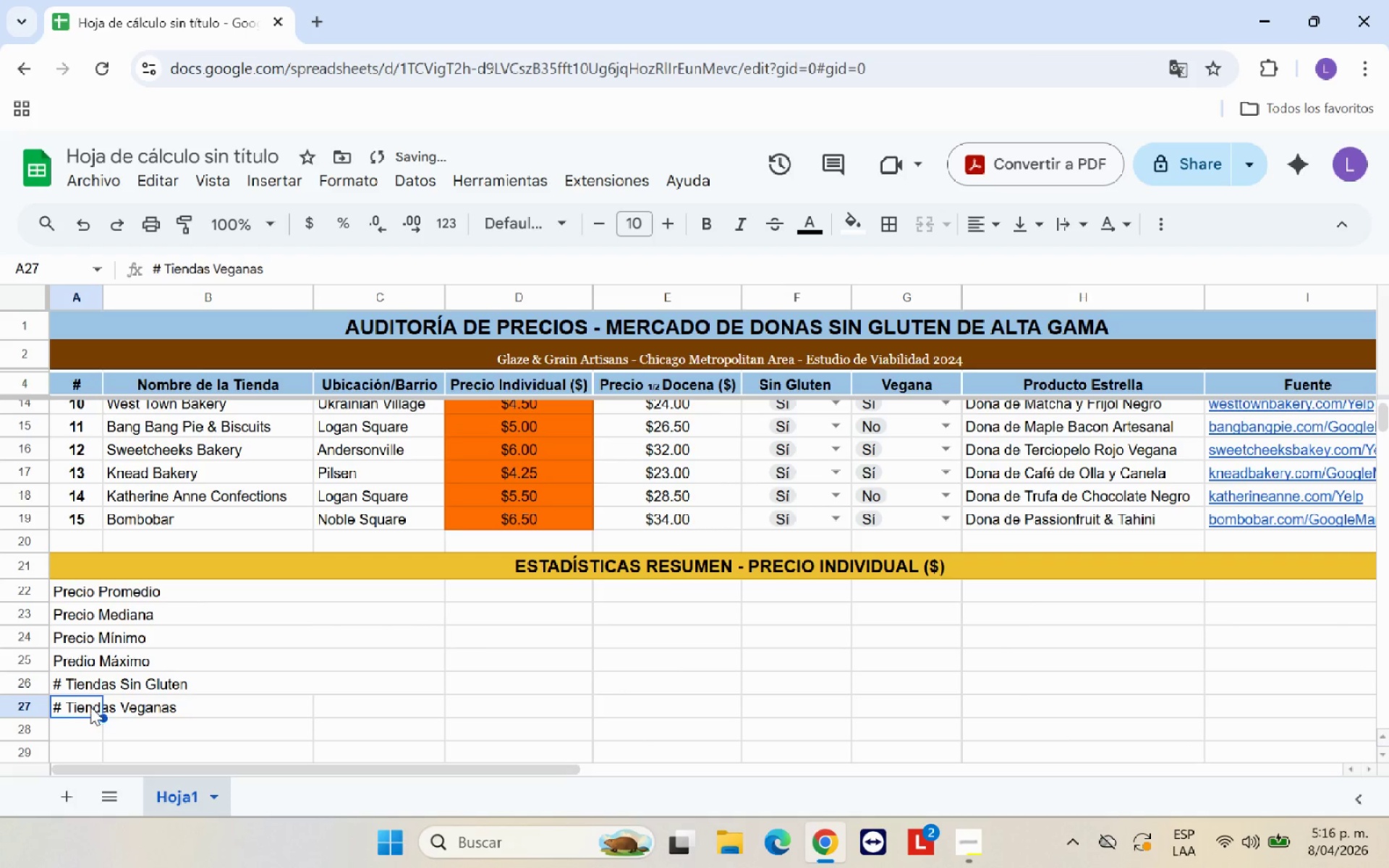 
left_click_drag(start_coordinate=[90, 707], to_coordinate=[395, 706])
 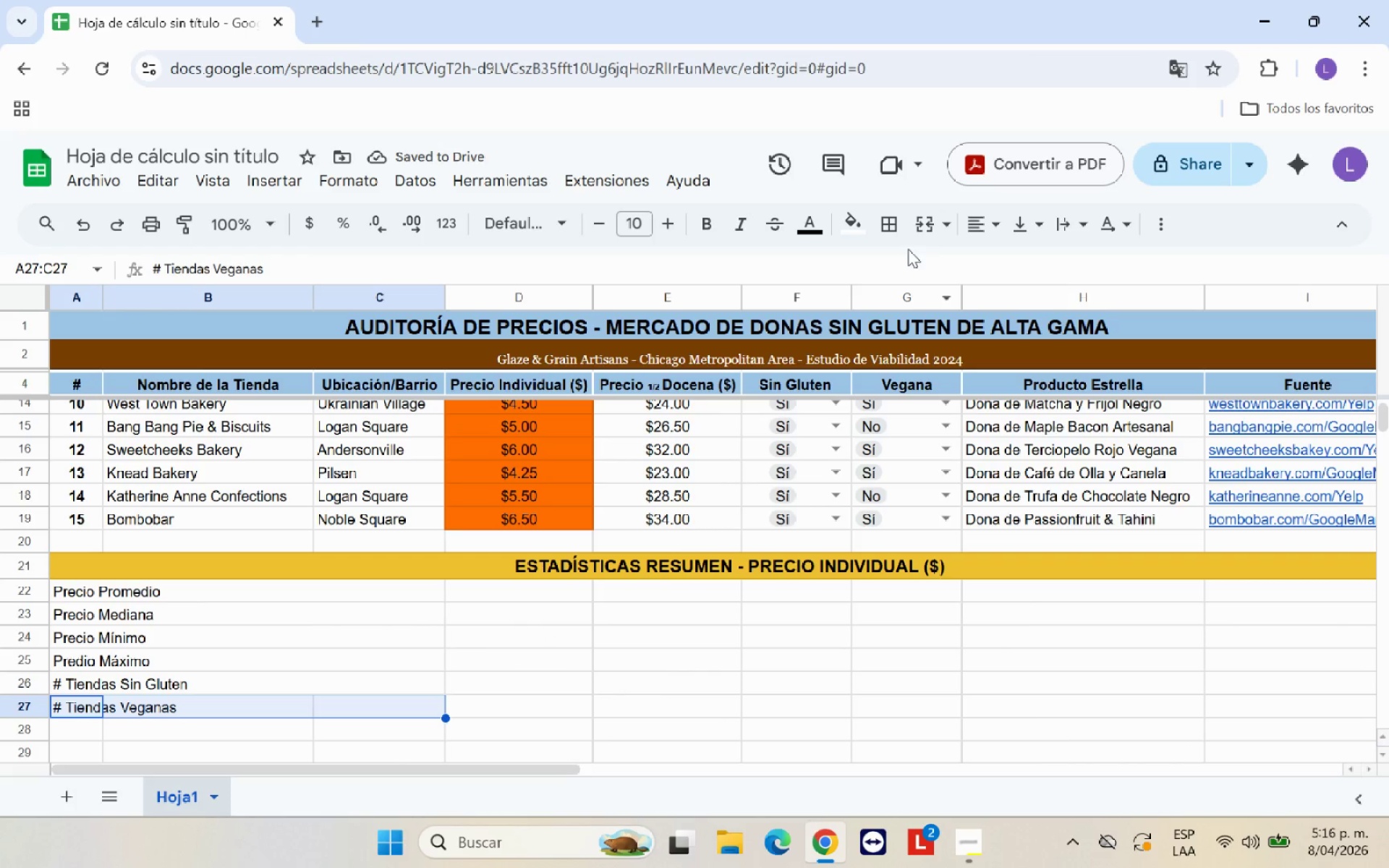 
left_click([927, 226])
 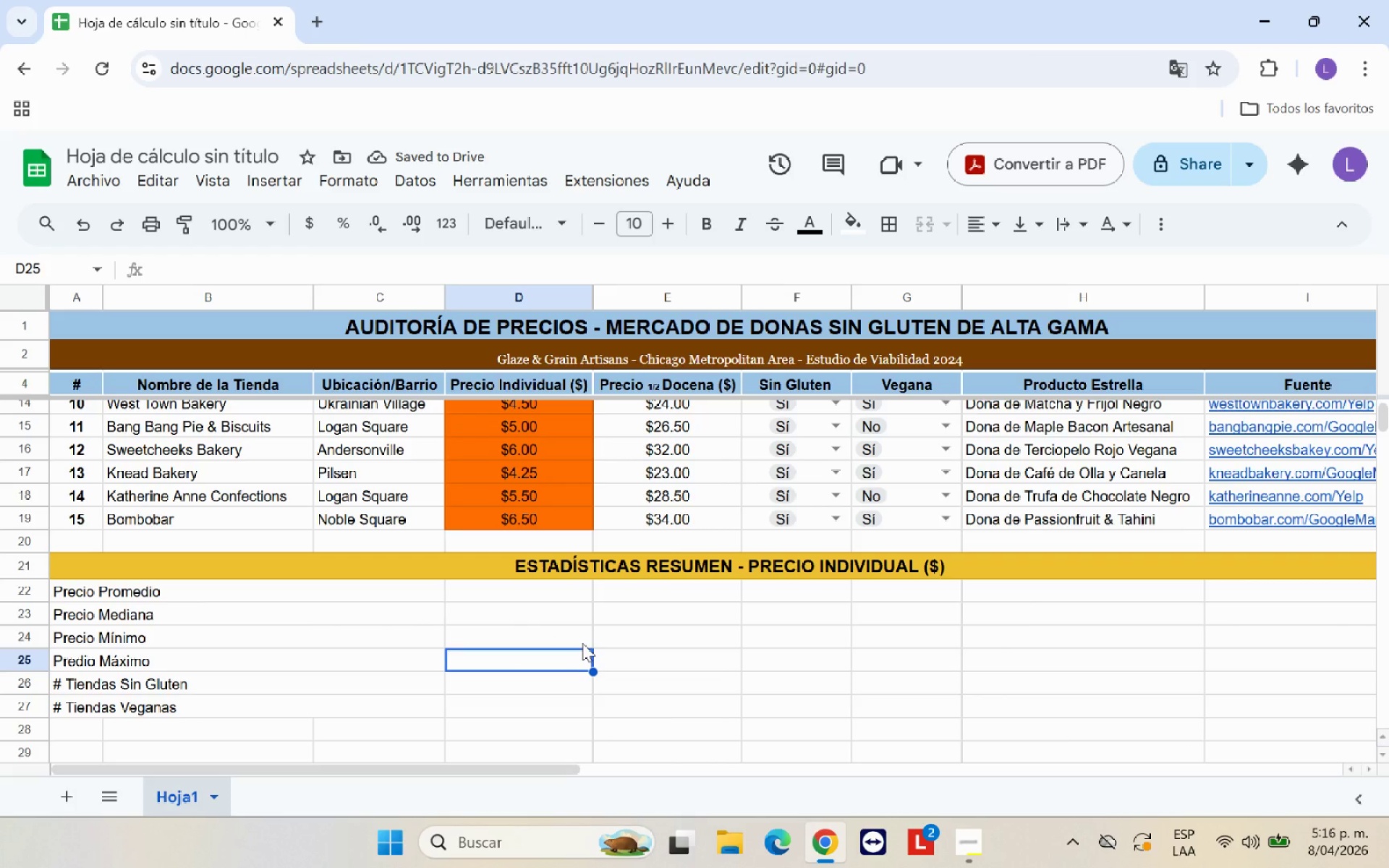 
wait(6.24)
 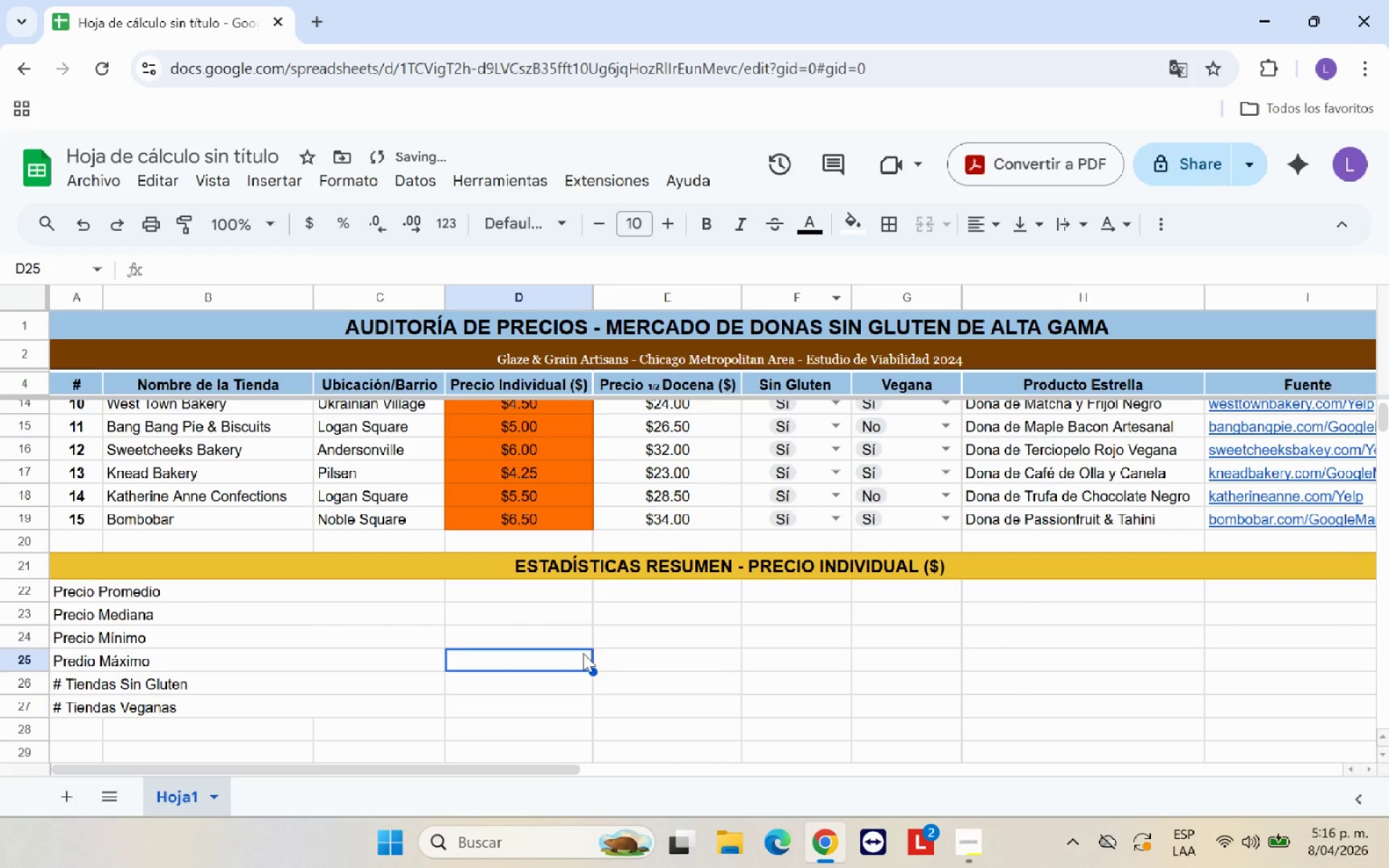 
left_click([103, 586])
 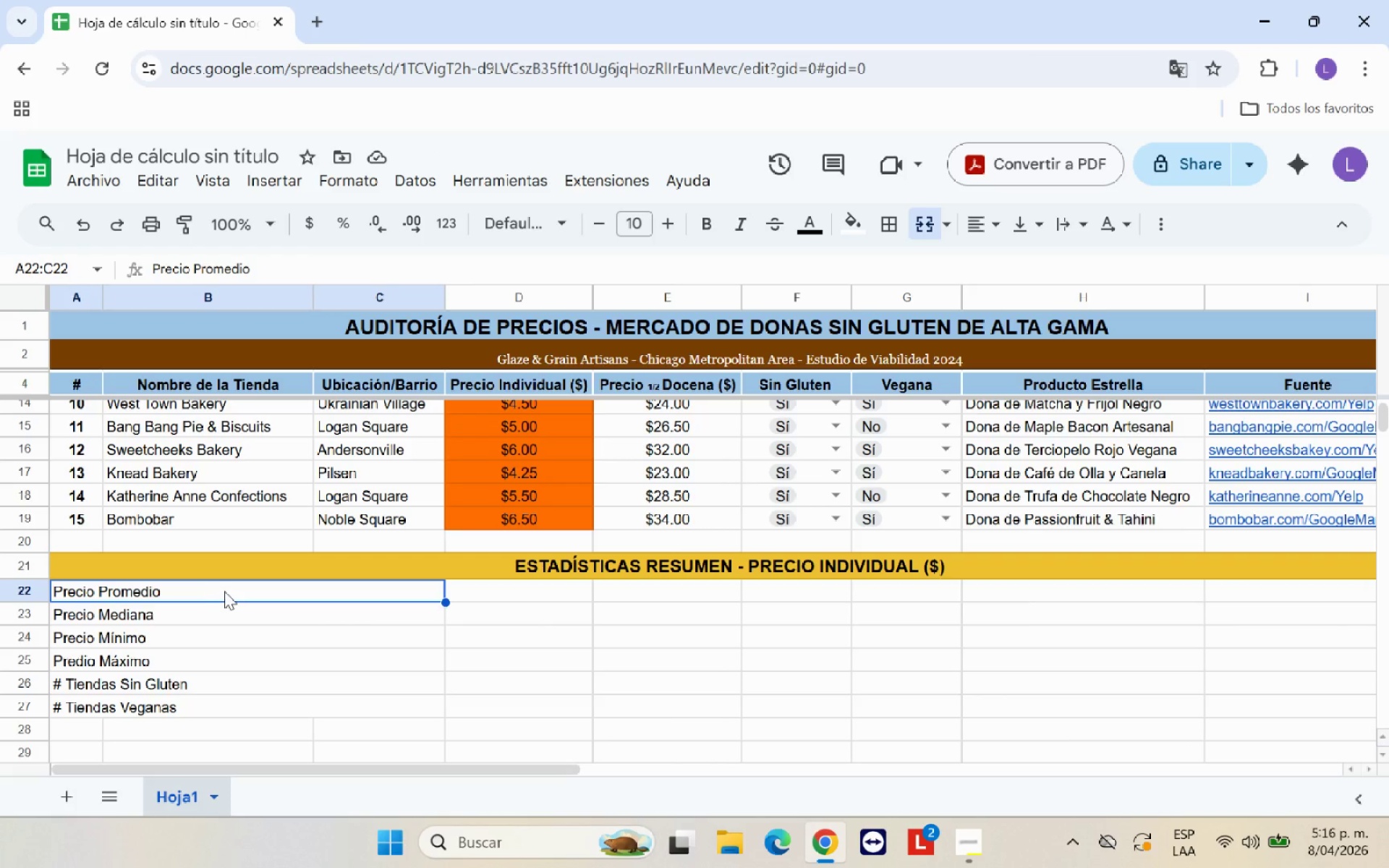 
left_click_drag(start_coordinate=[224, 591], to_coordinate=[224, 702])
 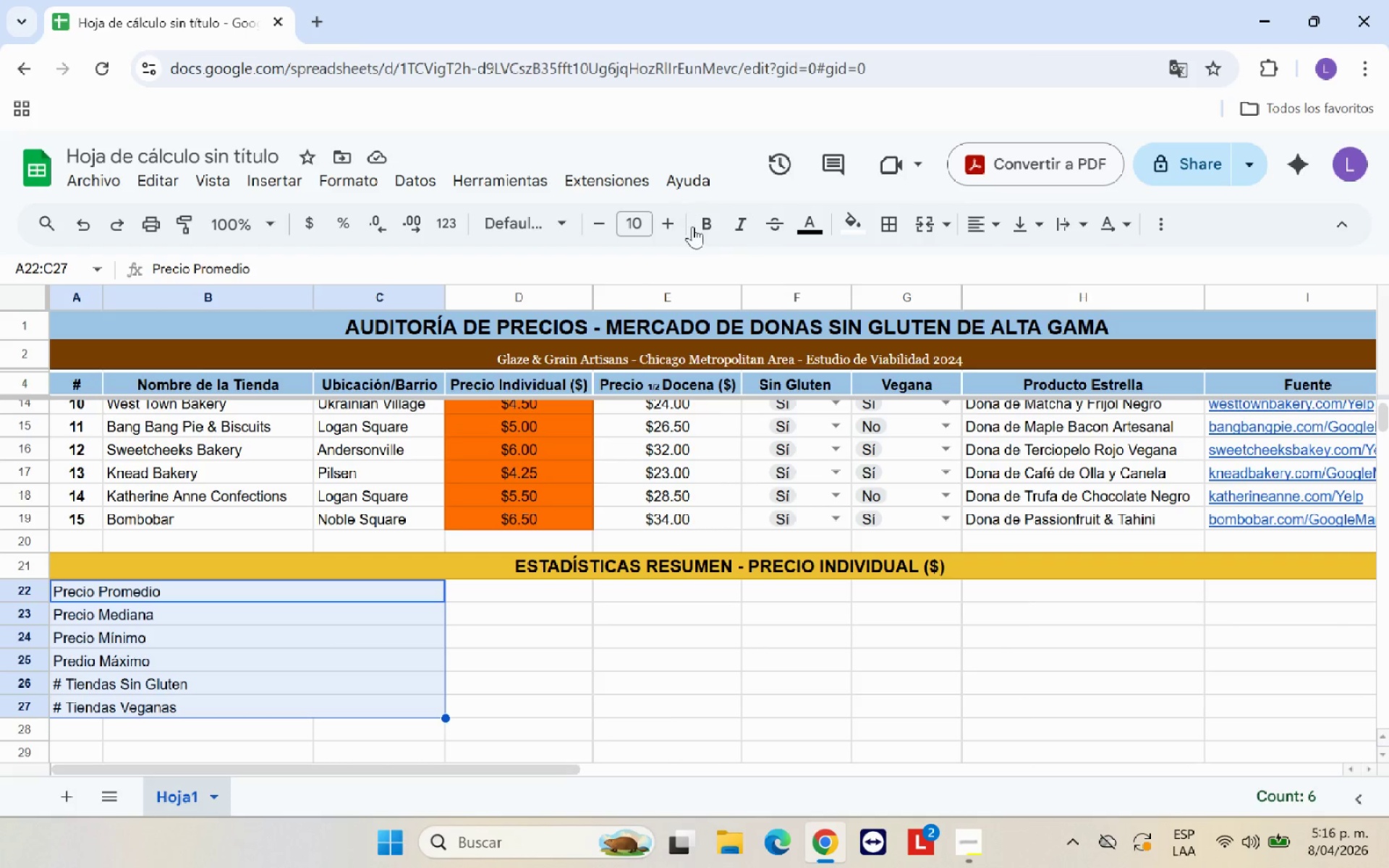 
left_click([711, 231])
 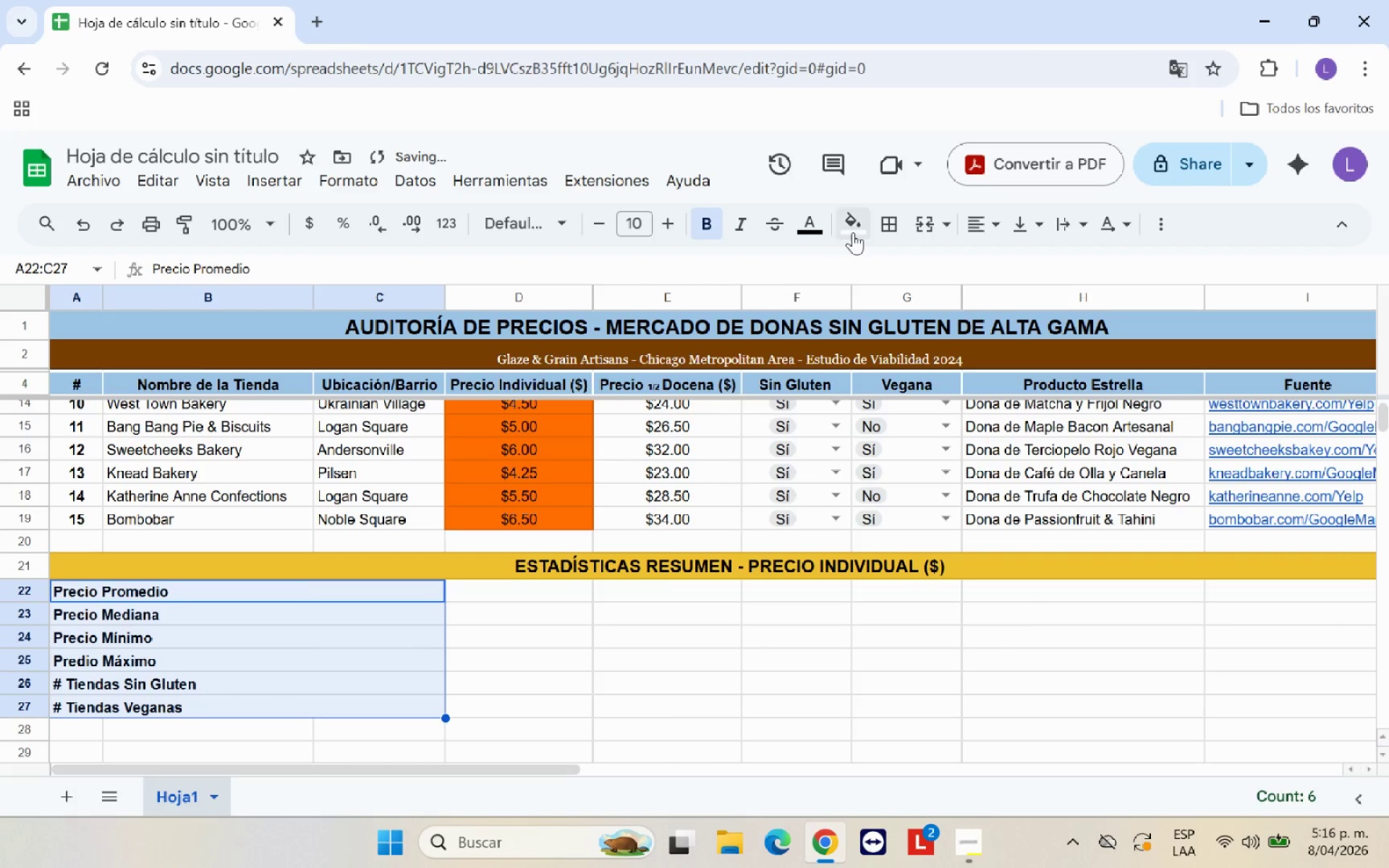 
left_click([854, 232])
 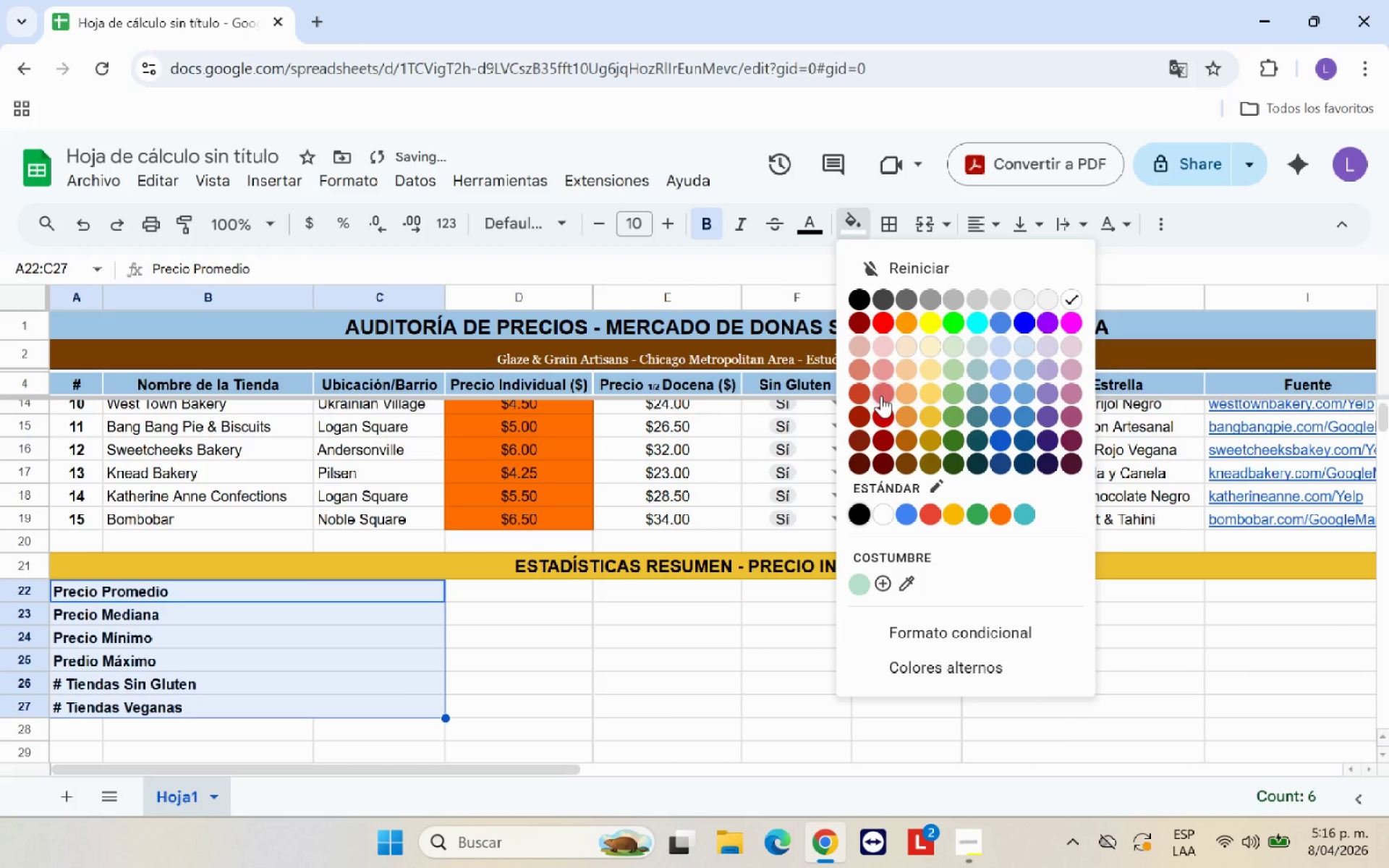 
mouse_move([936, 454])
 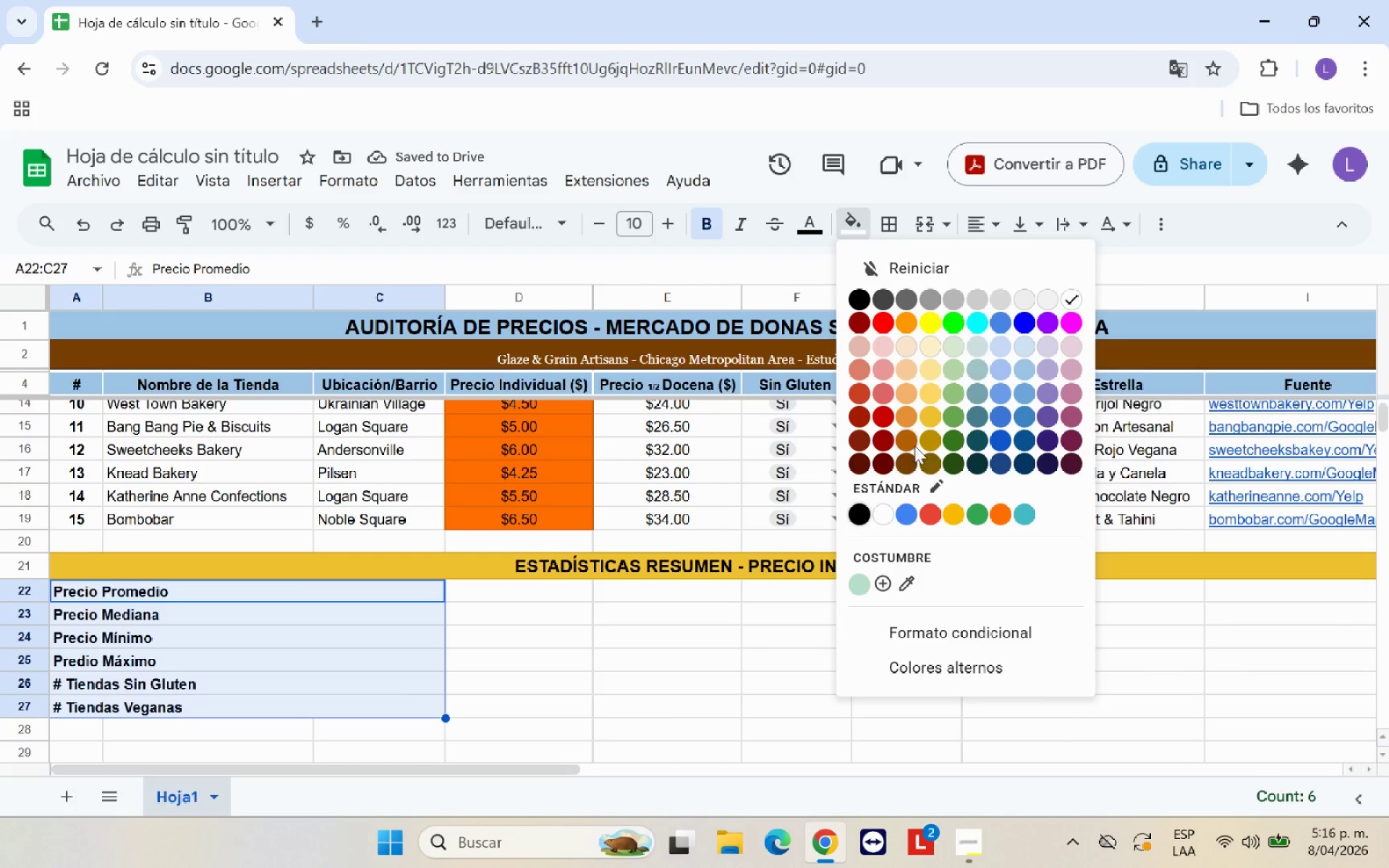 
left_click([905, 439])
 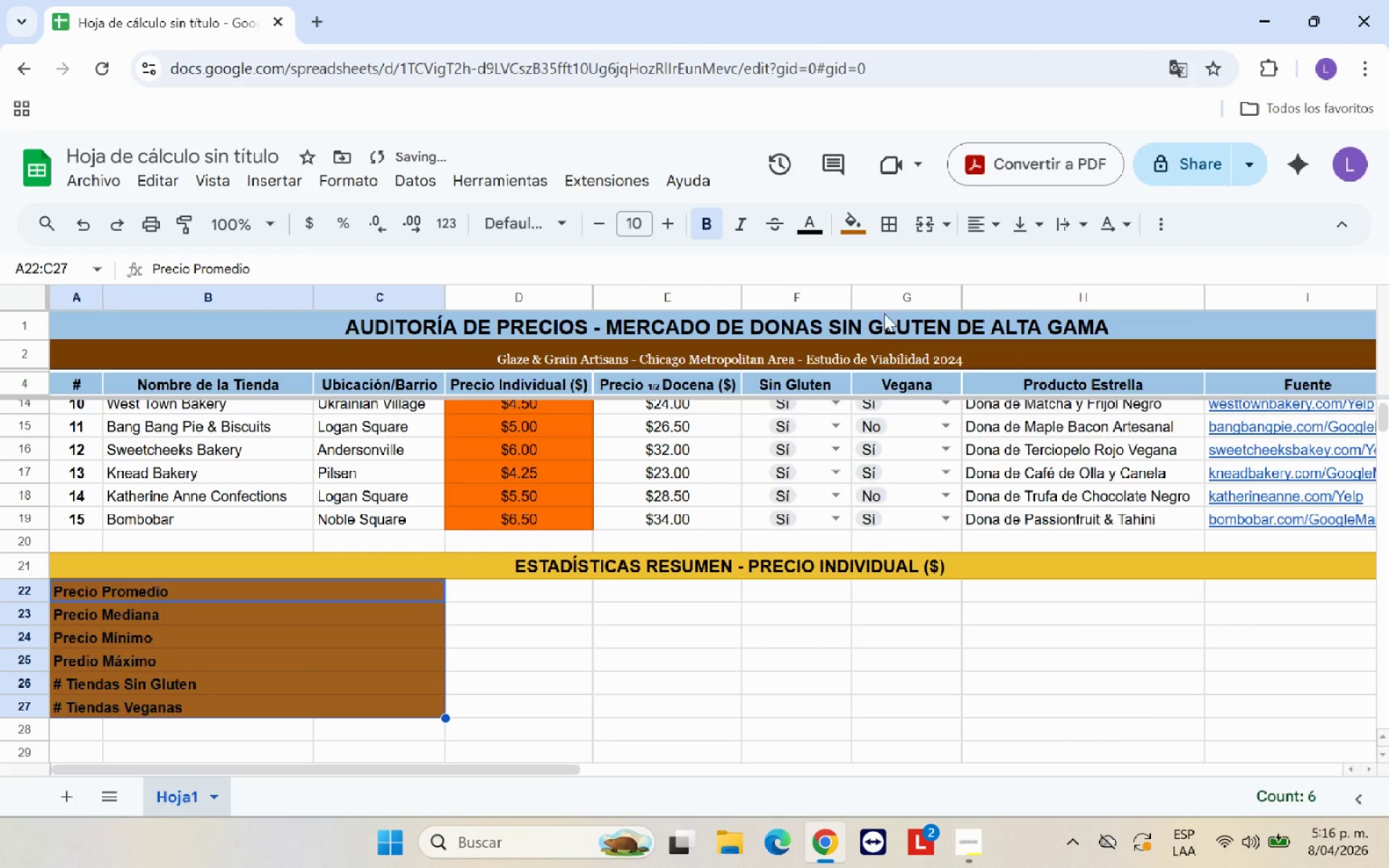 
left_click([849, 226])
 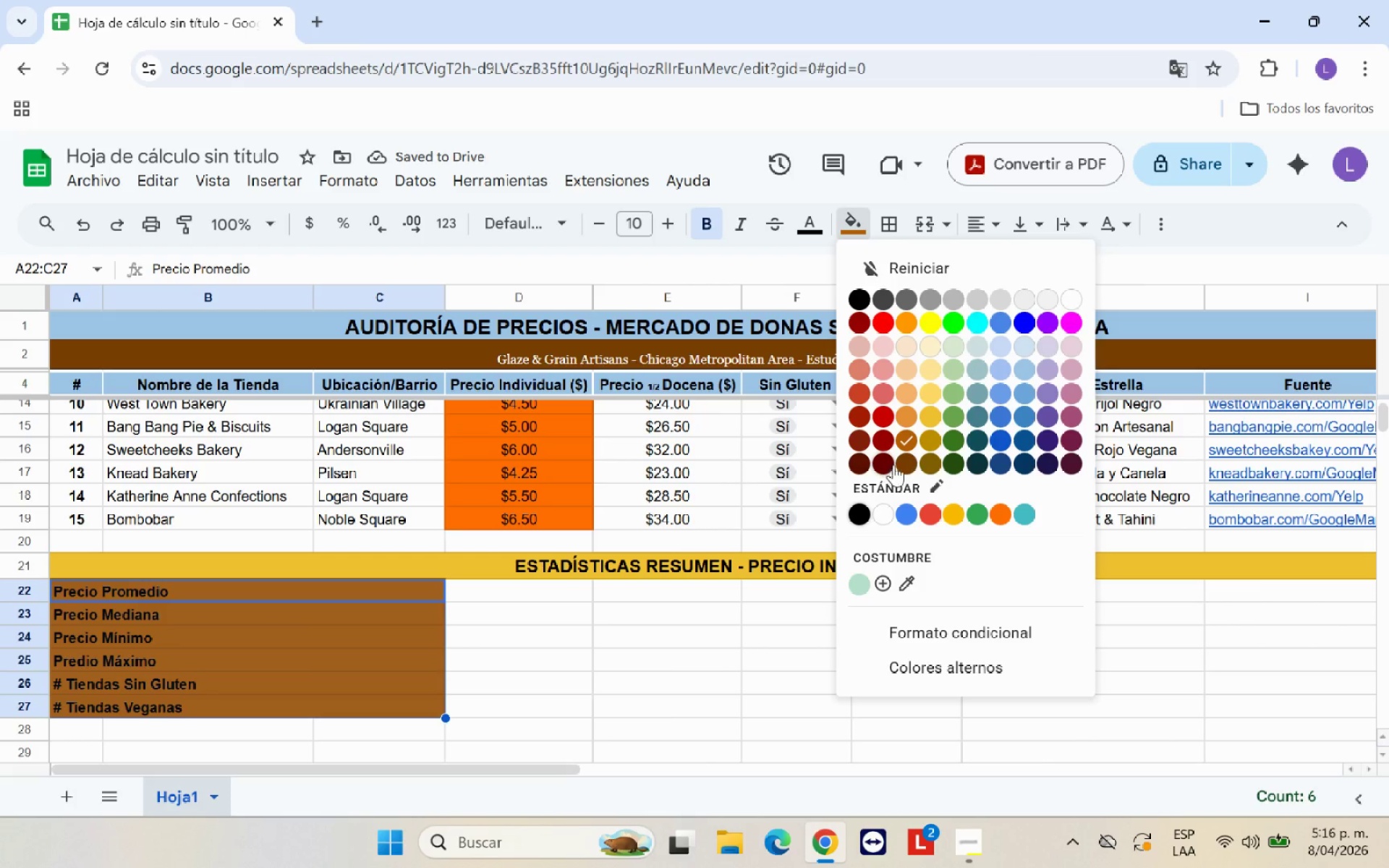 
left_click([901, 465])
 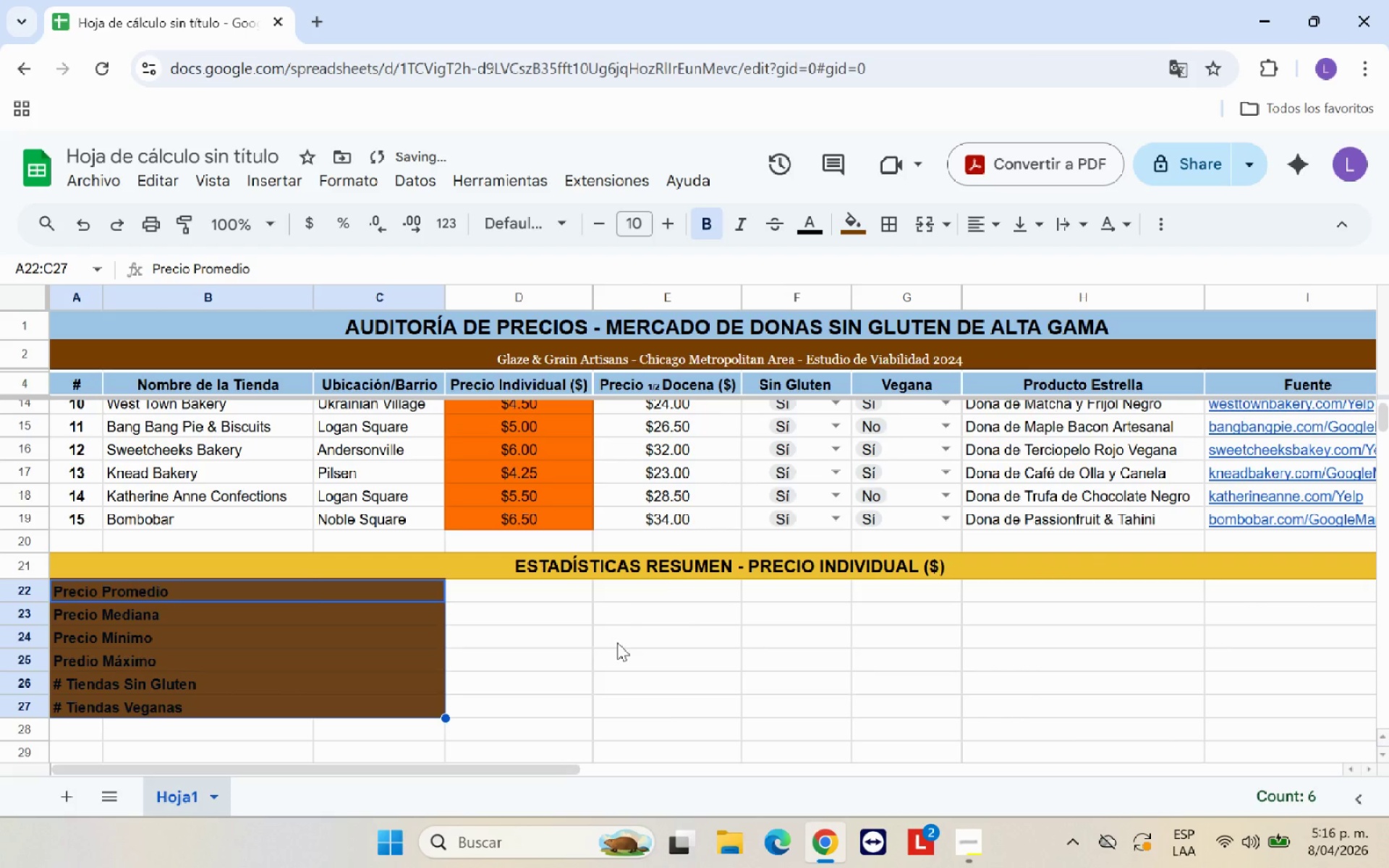 
left_click([612, 648])
 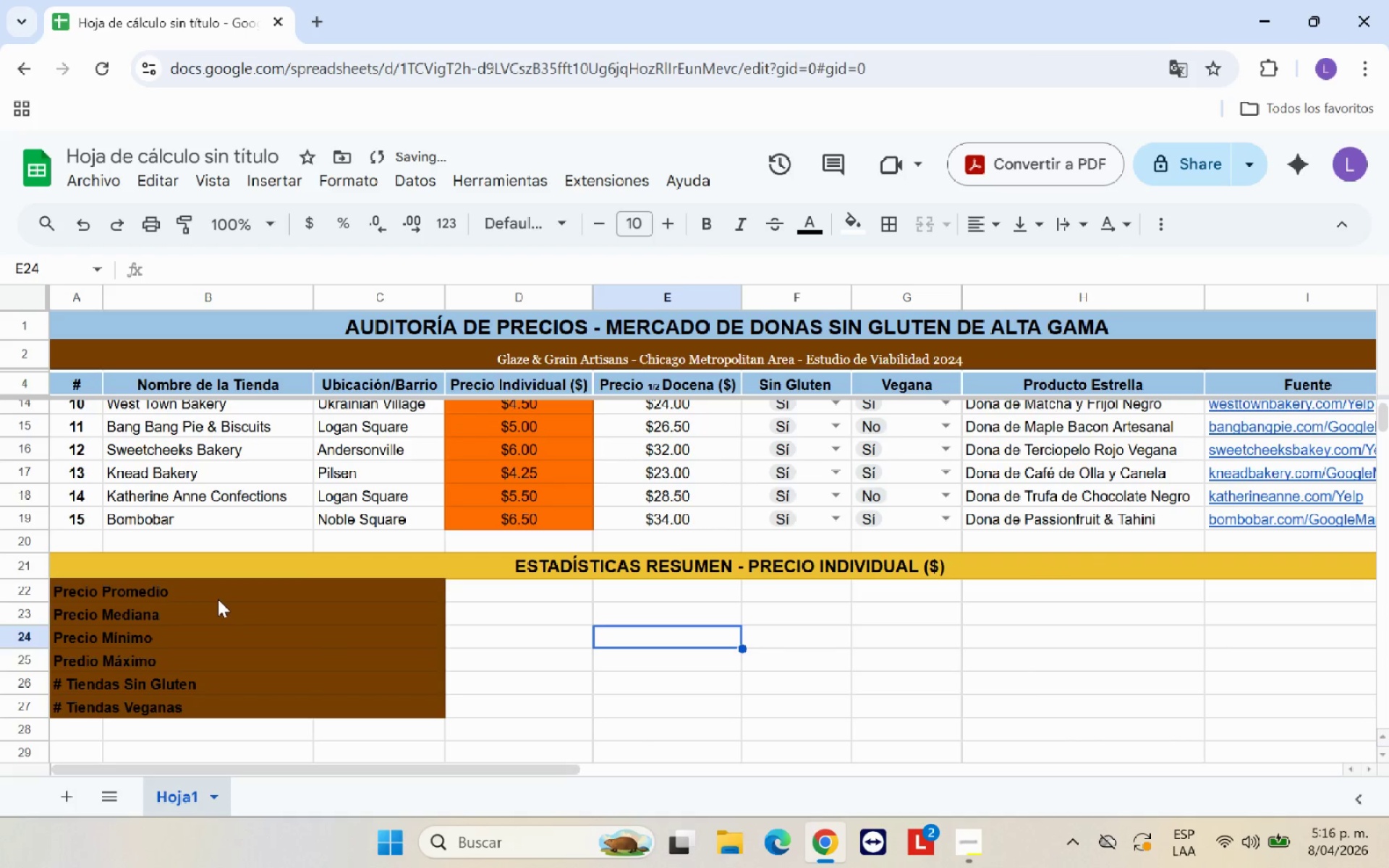 
left_click_drag(start_coordinate=[216, 591], to_coordinate=[226, 708])
 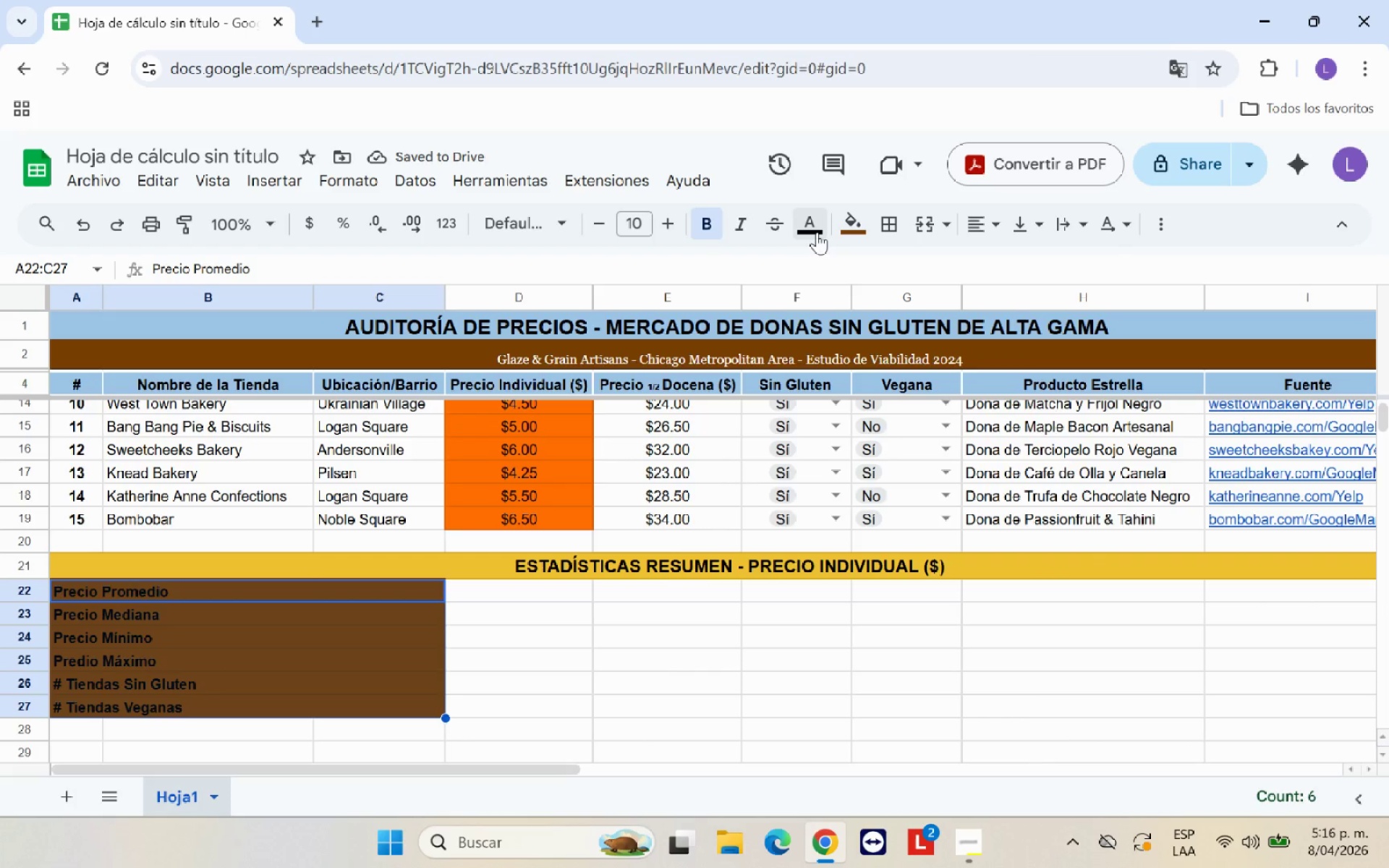 
left_click([815, 232])
 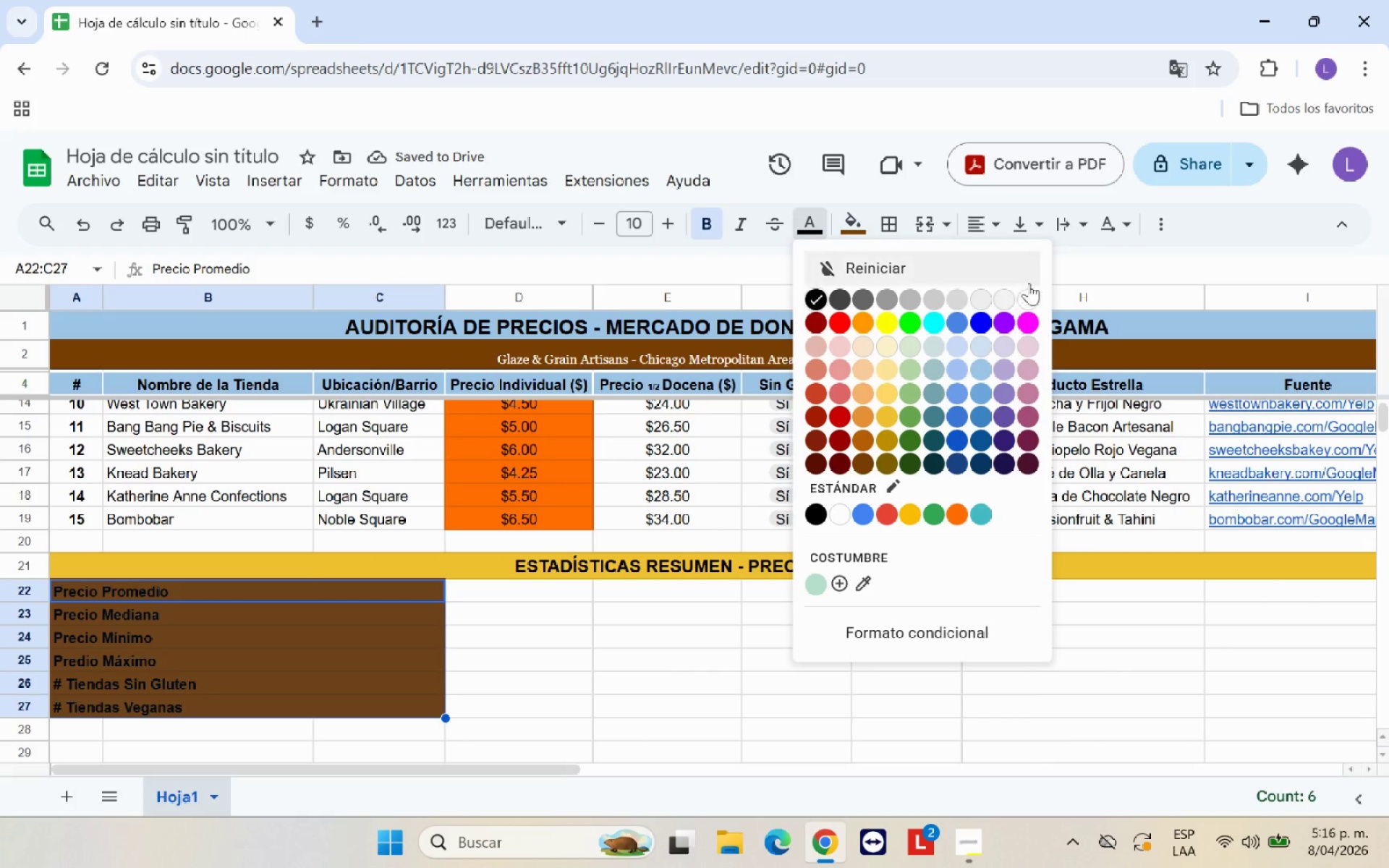 
left_click([1029, 301])
 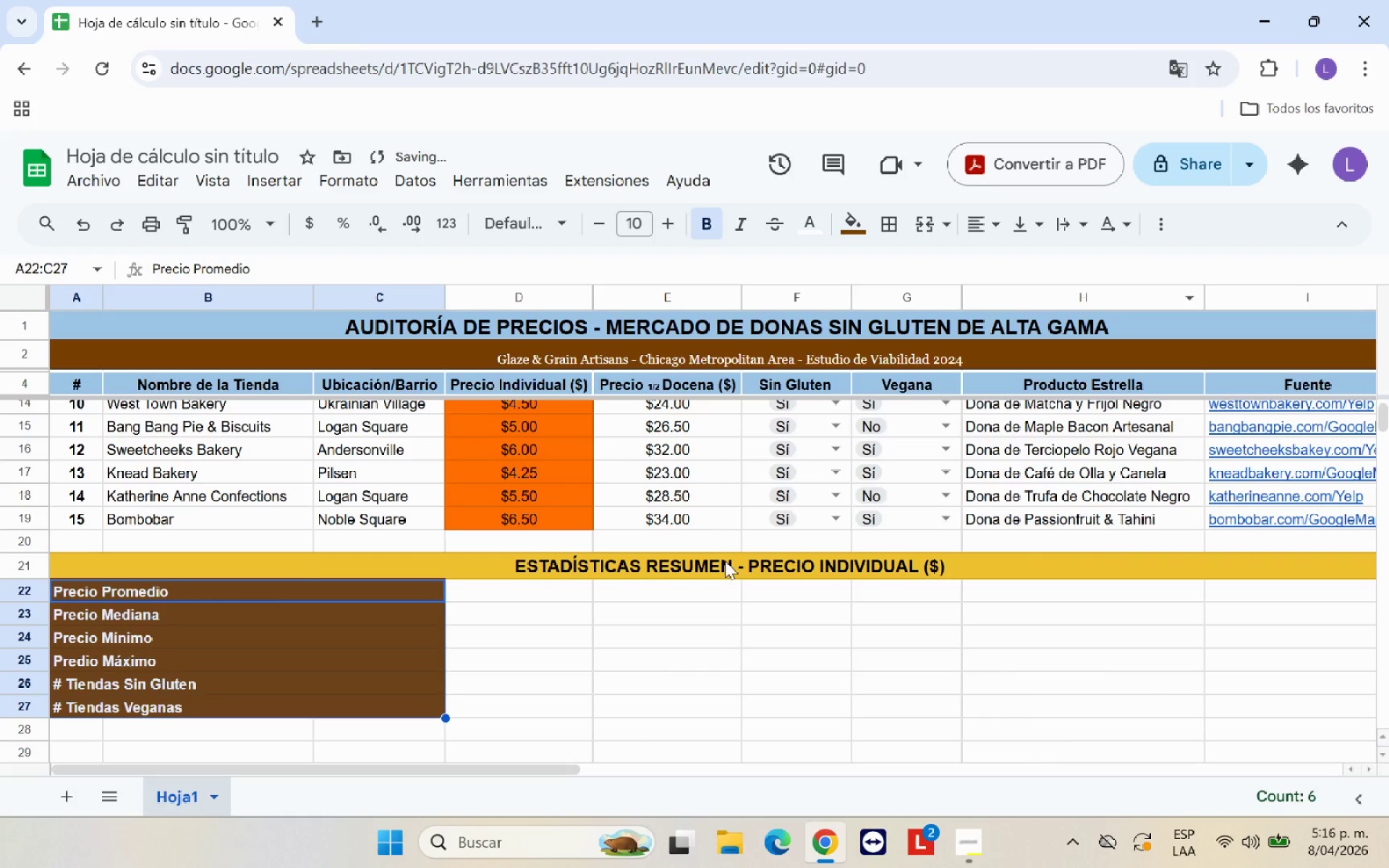 
left_click([674, 633])
 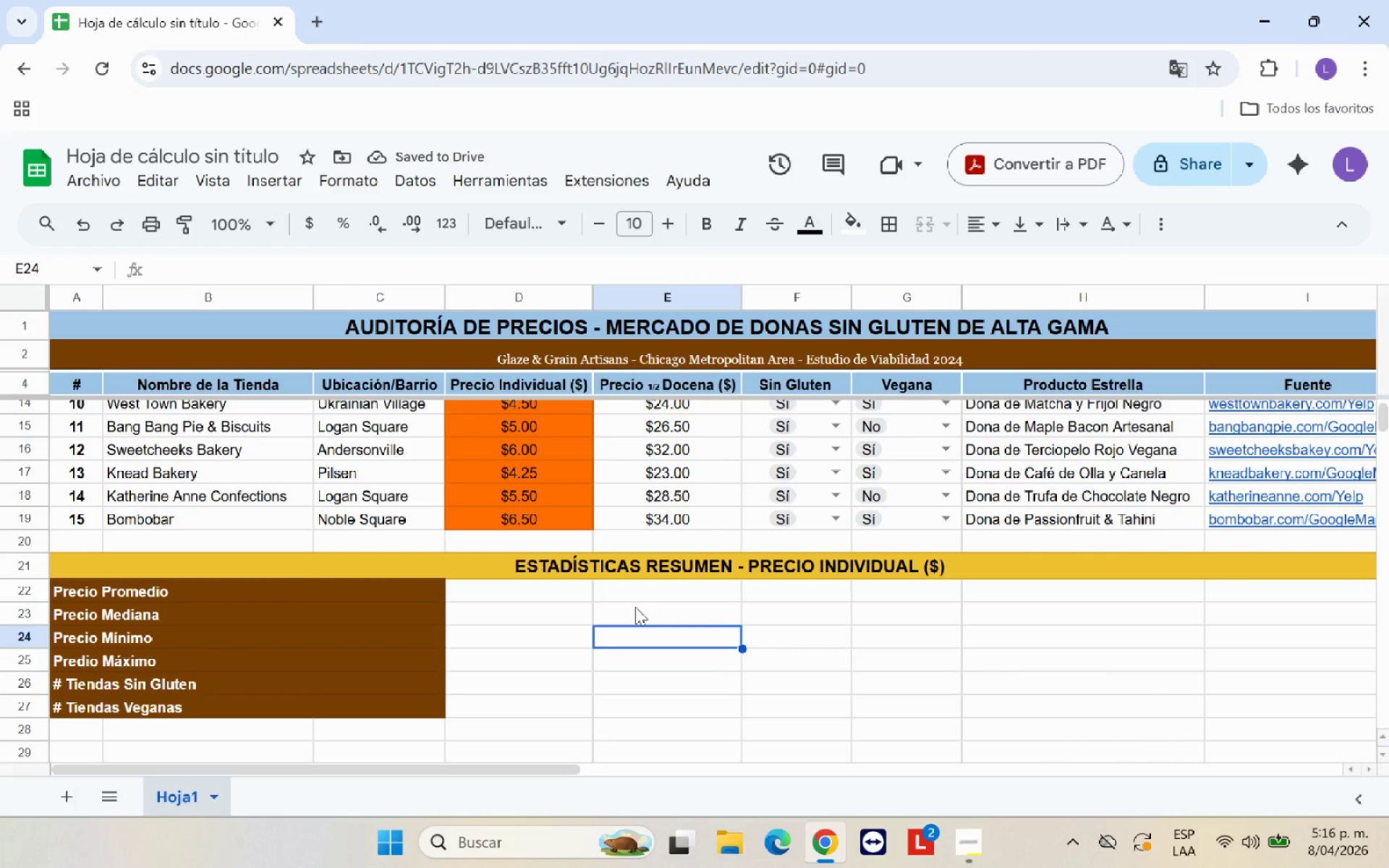 
wait(5.3)
 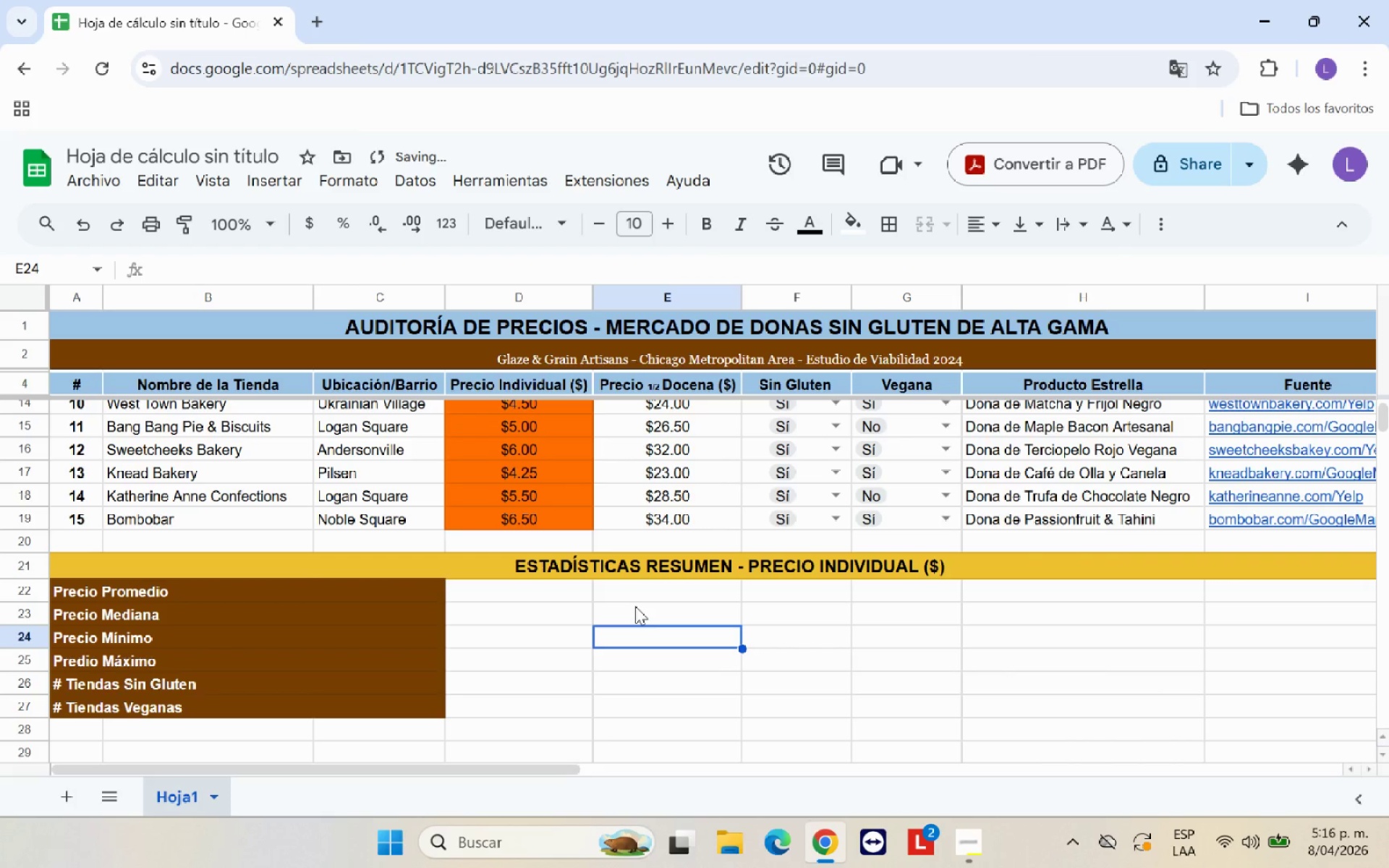 
left_click([522, 592])
 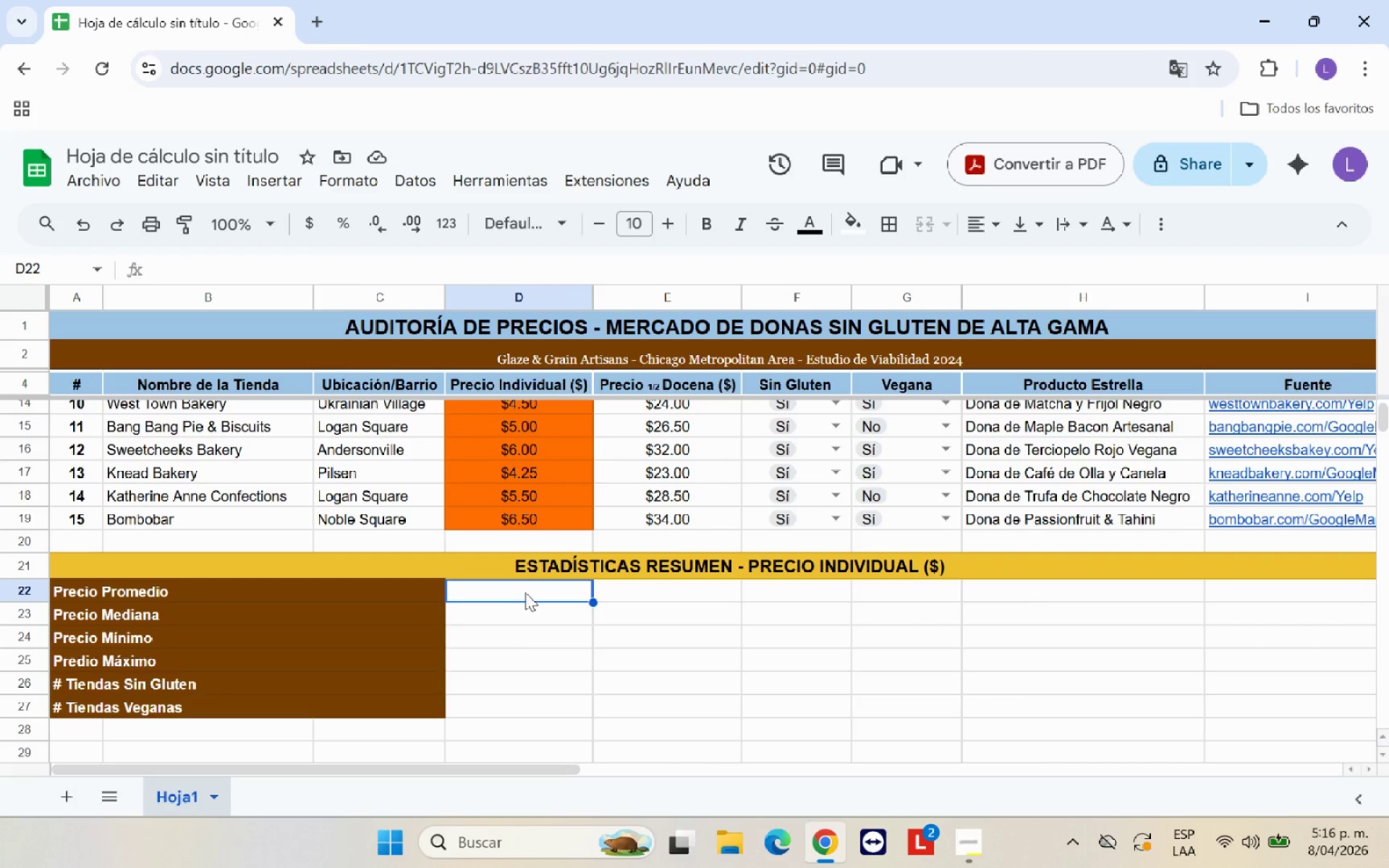 
type()PROMEDIO*)
 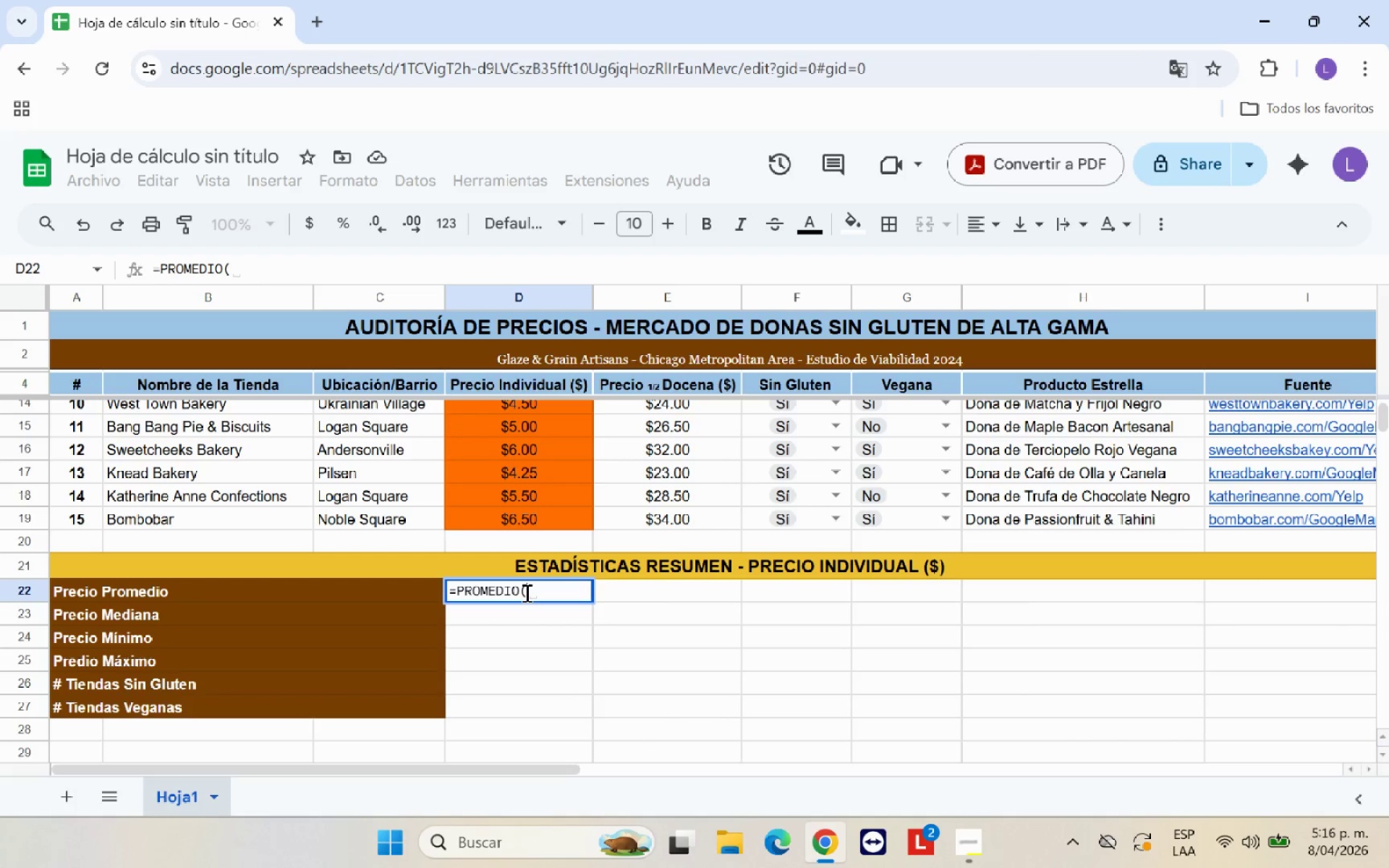 
wait(6.11)
 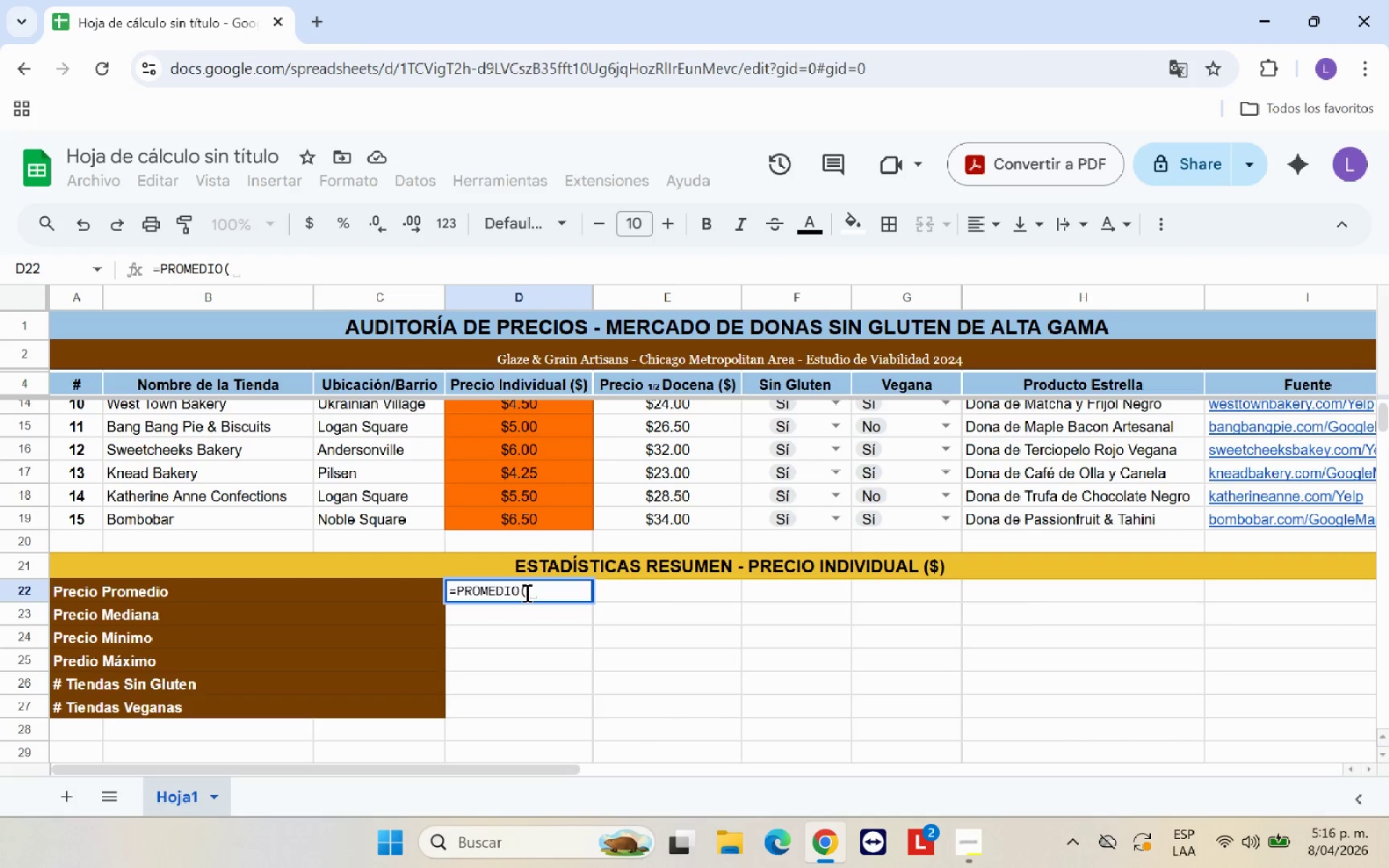 
scroll: coordinate [525, 500], scroll_direction: up, amount: 6.0
 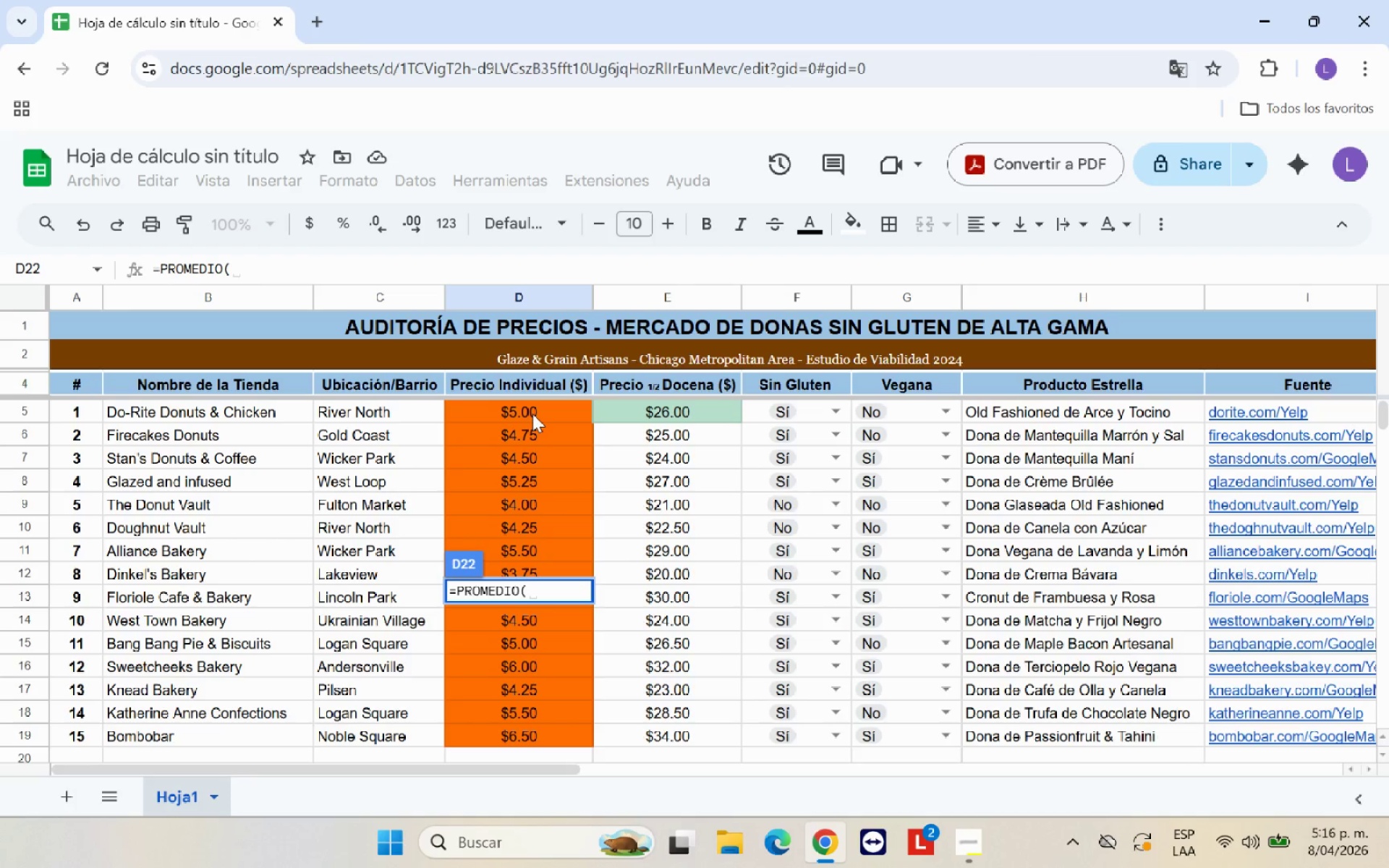 
left_click([532, 414])
 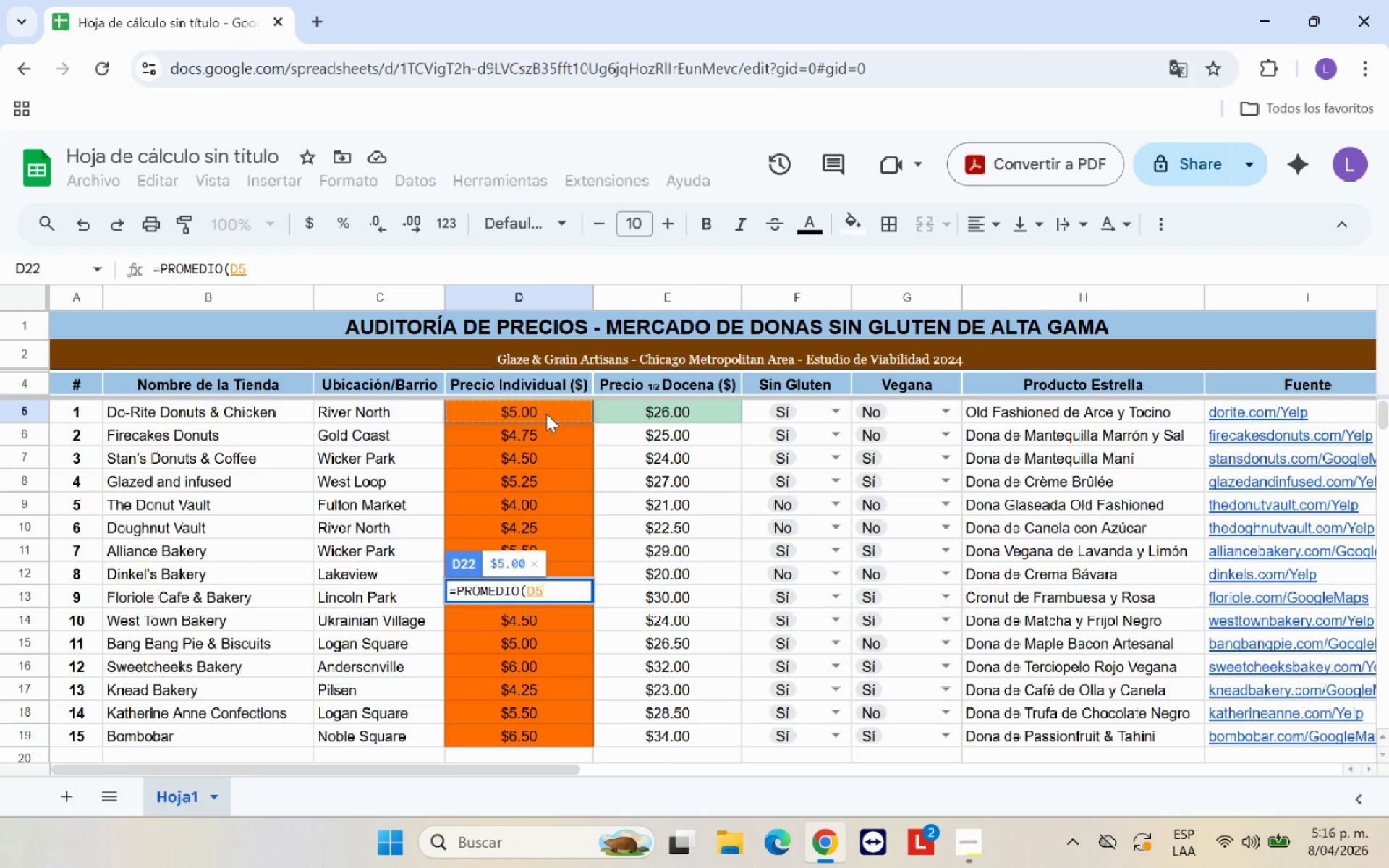 
left_click_drag(start_coordinate=[548, 414], to_coordinate=[541, 731])
 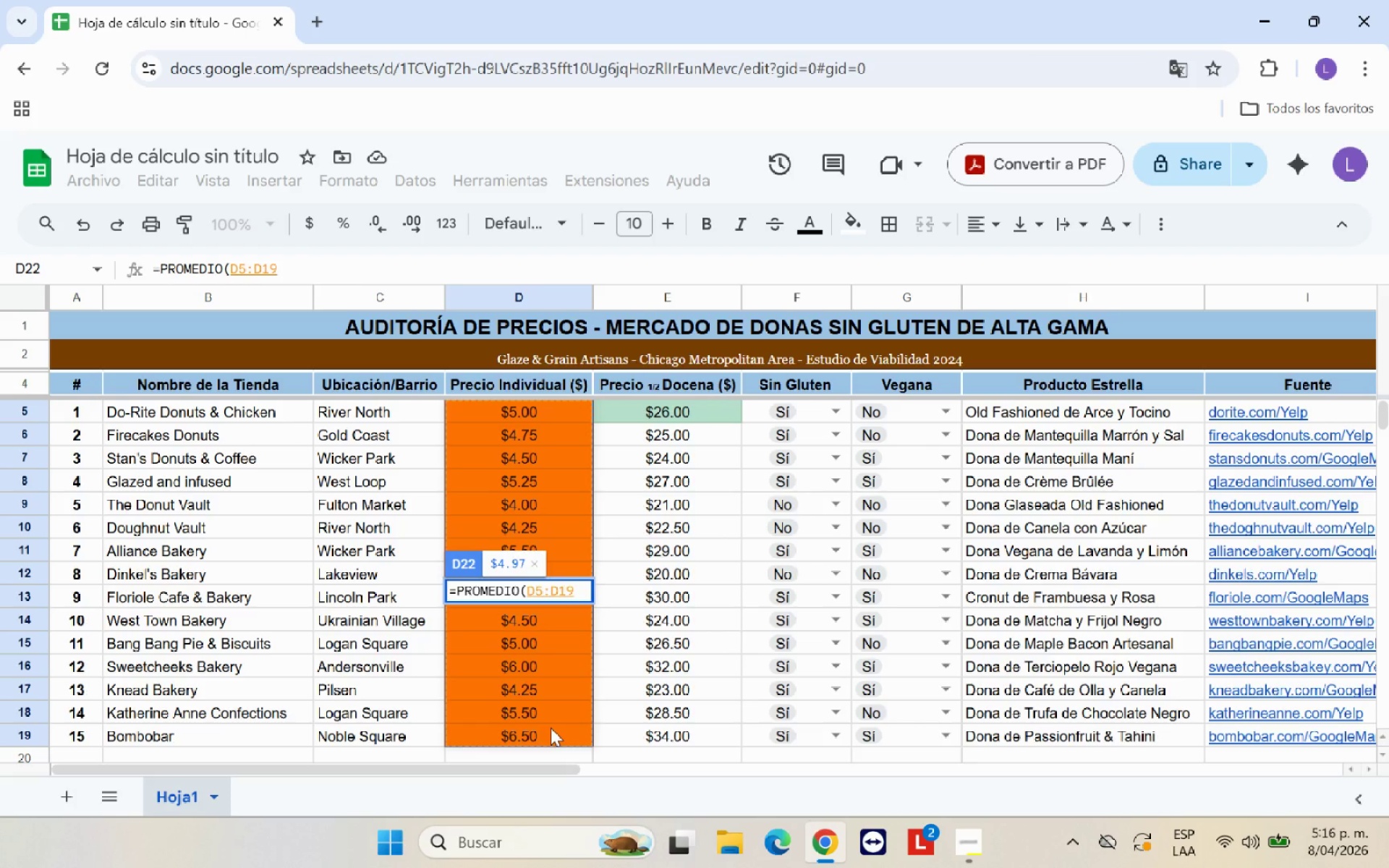 
key(Shift+9)
 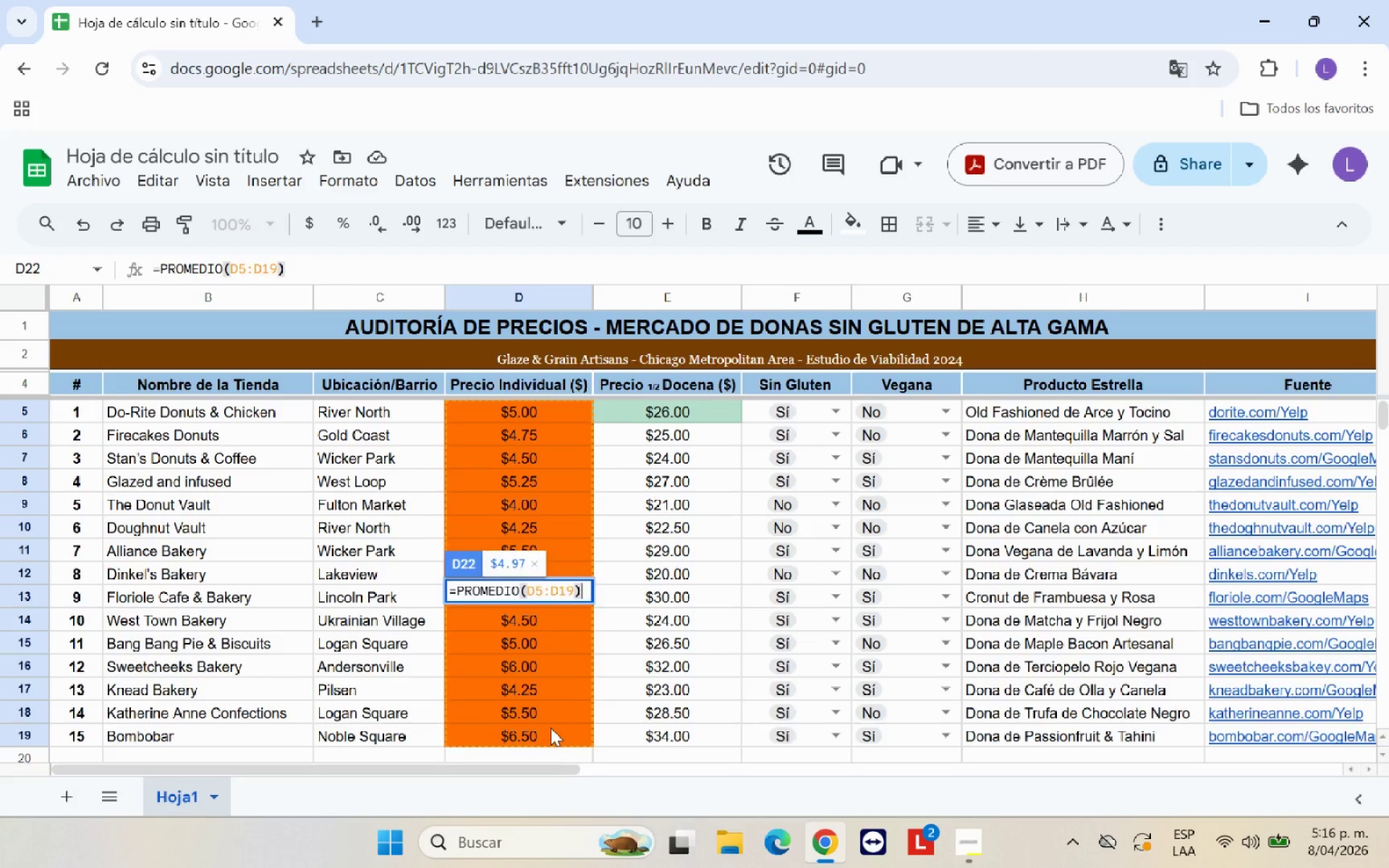 
key(Enter)
 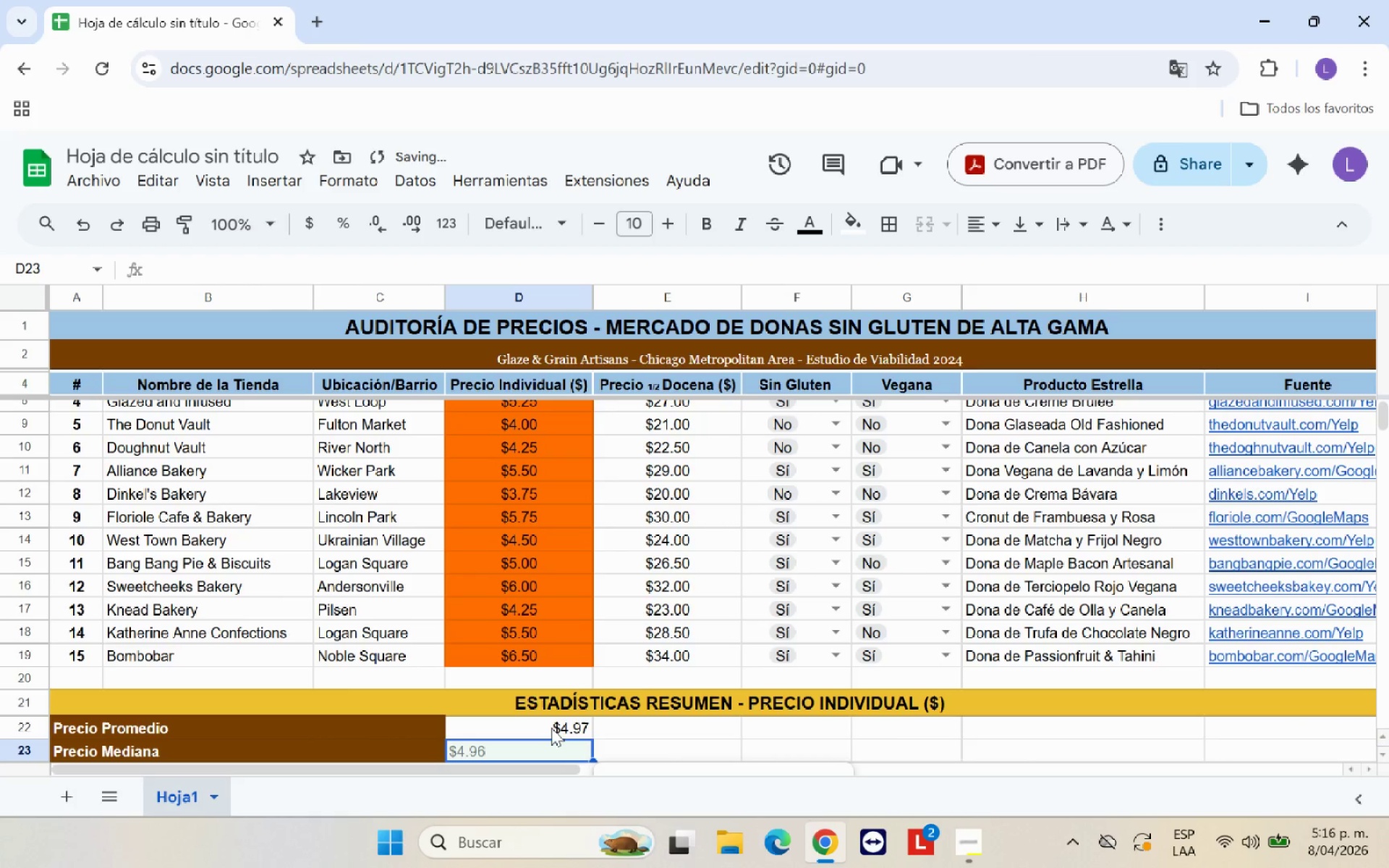 
scroll: coordinate [664, 697], scroll_direction: down, amount: 2.0
 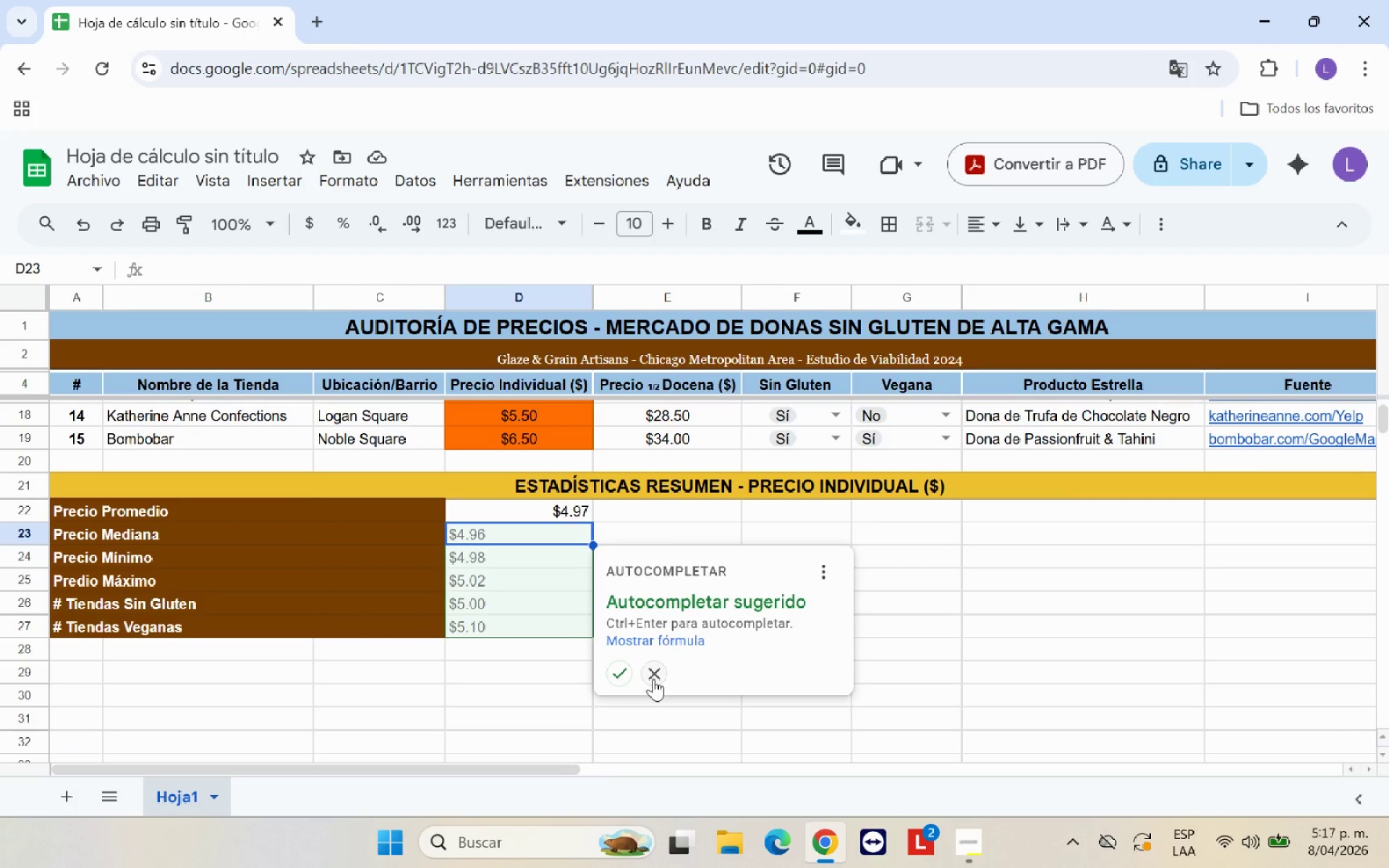 
left_click([653, 678])
 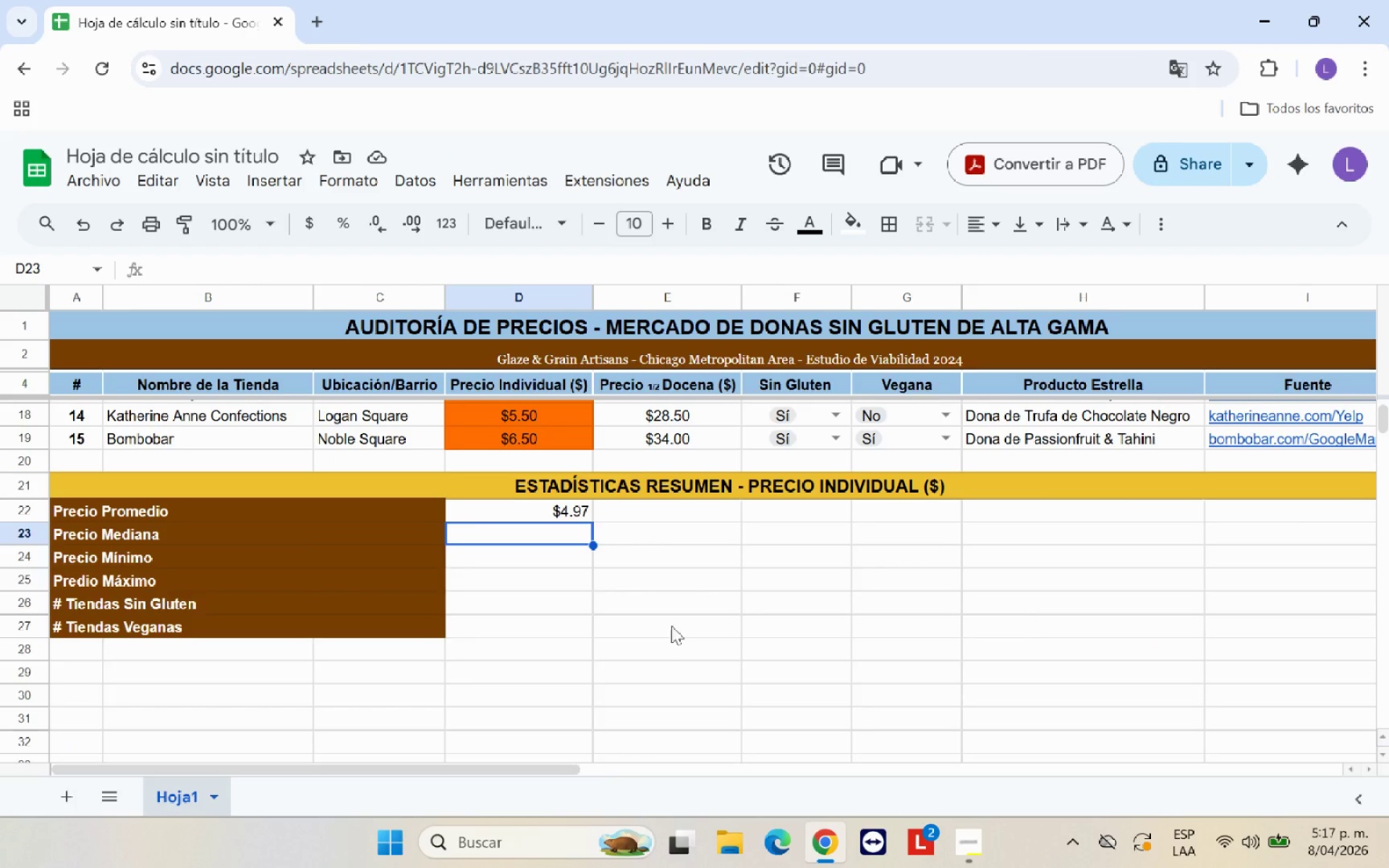 
scroll: coordinate [671, 626], scroll_direction: up, amount: 1.0
 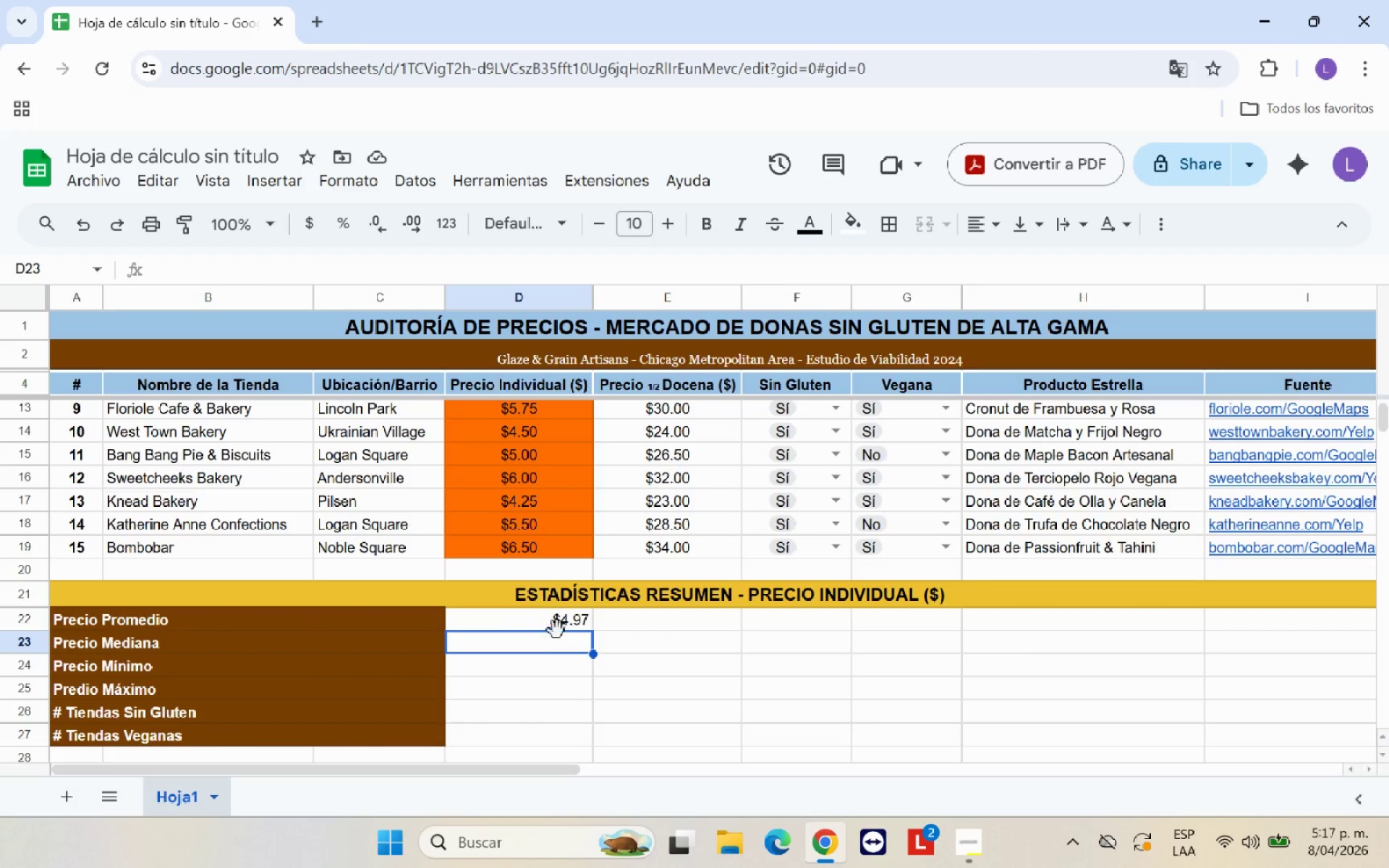 
left_click([557, 626])
 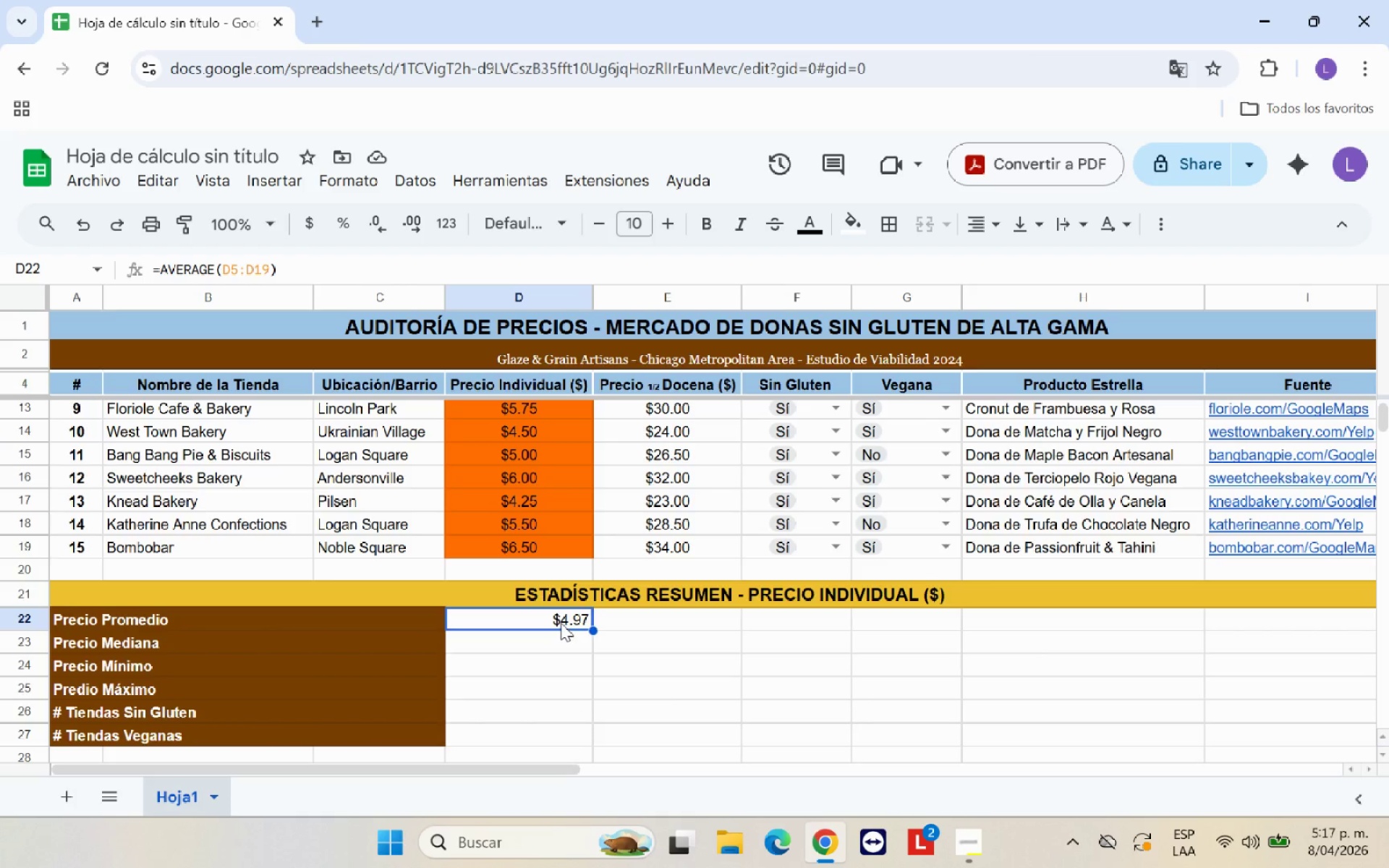 
left_click_drag(start_coordinate=[558, 619], to_coordinate=[559, 733])
 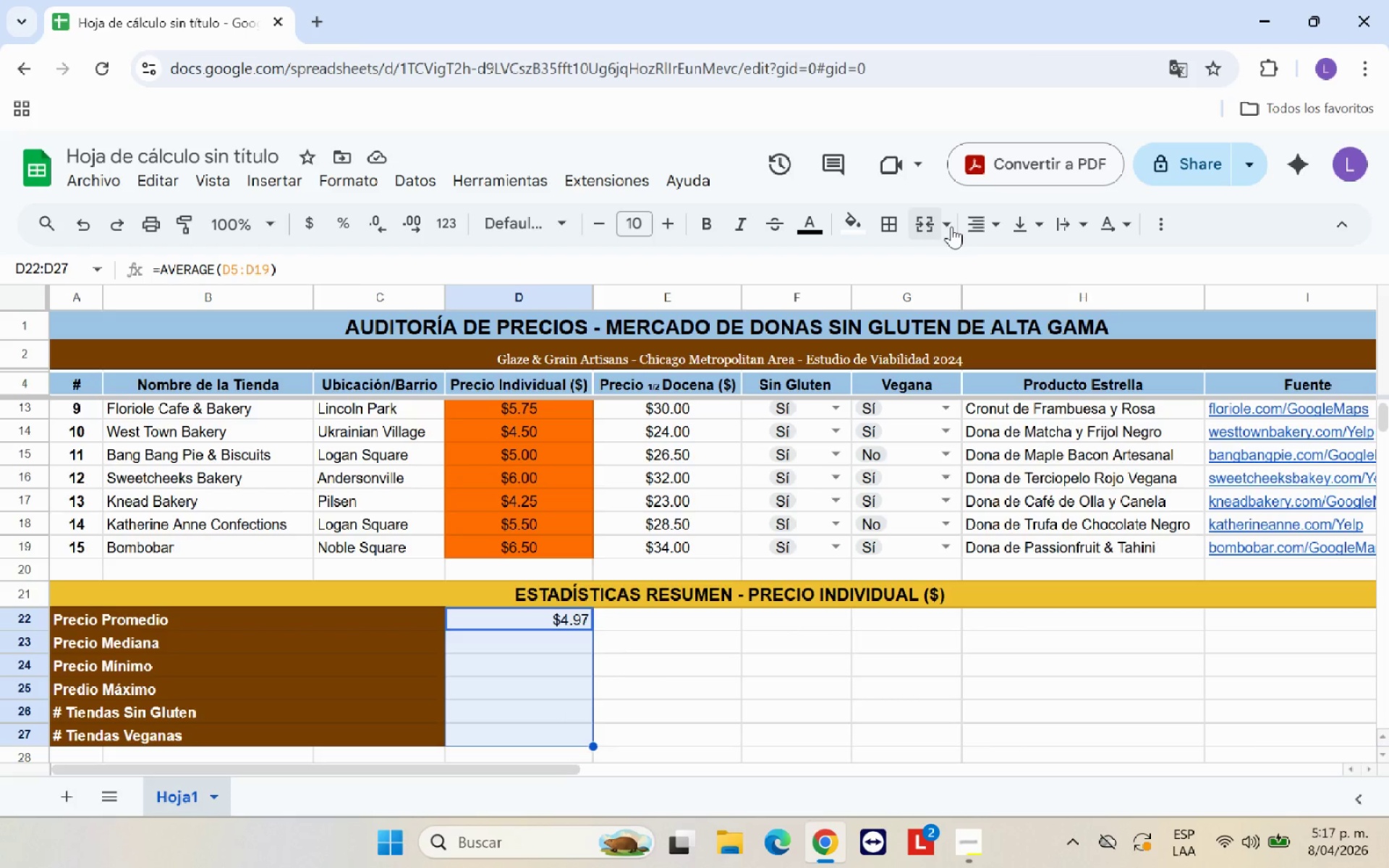 
left_click([968, 226])
 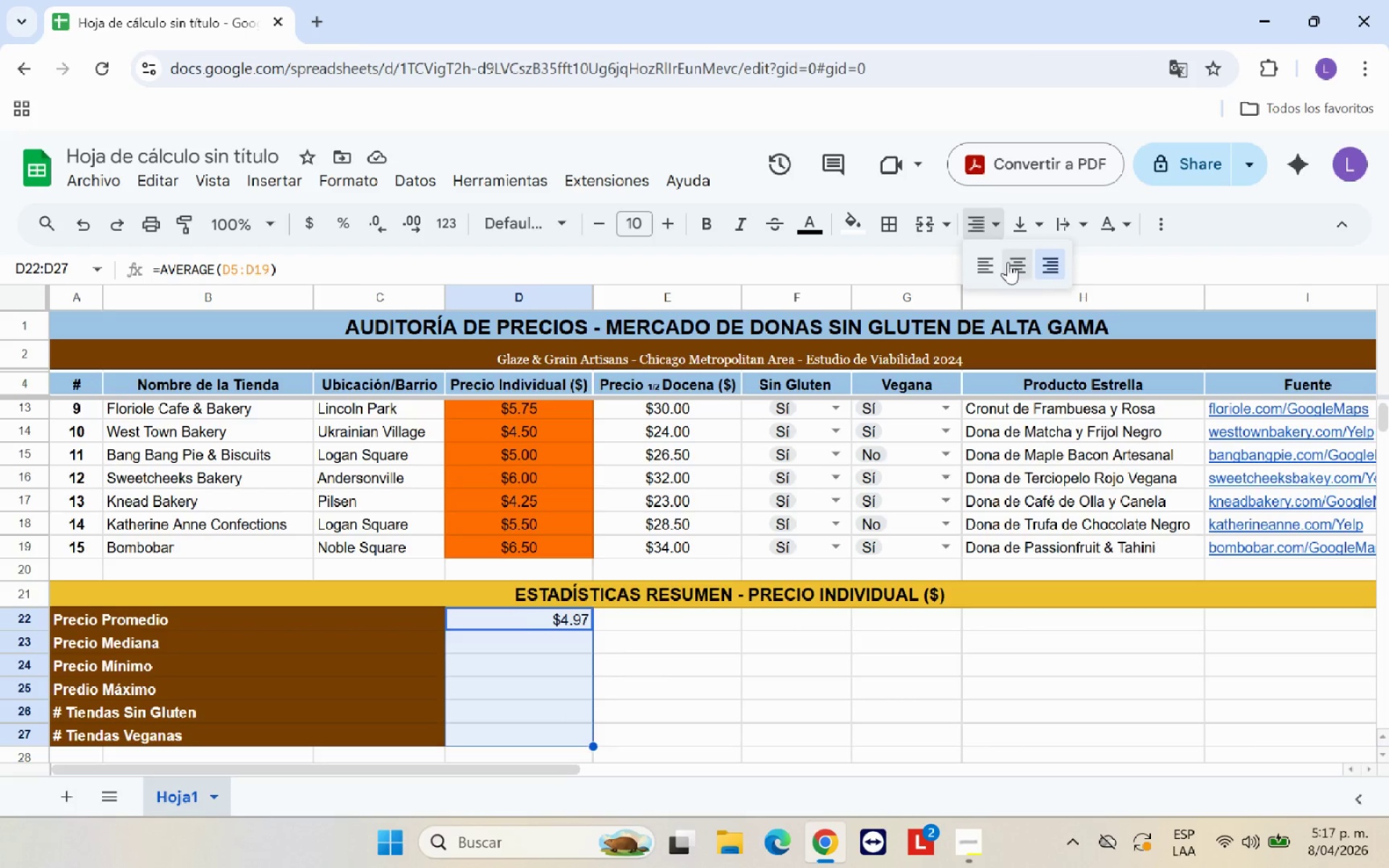 
left_click([1032, 263])
 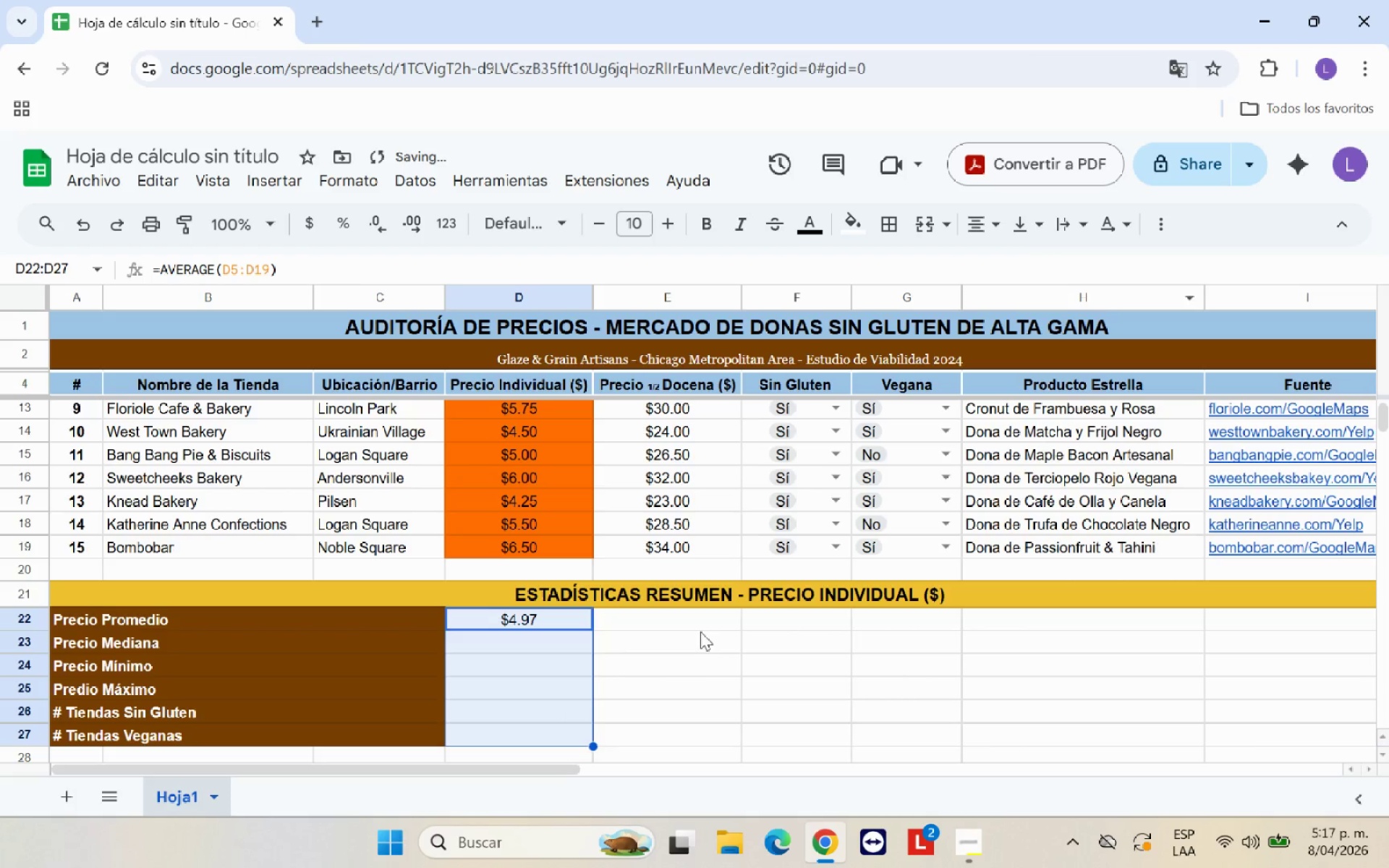 
left_click([697, 656])
 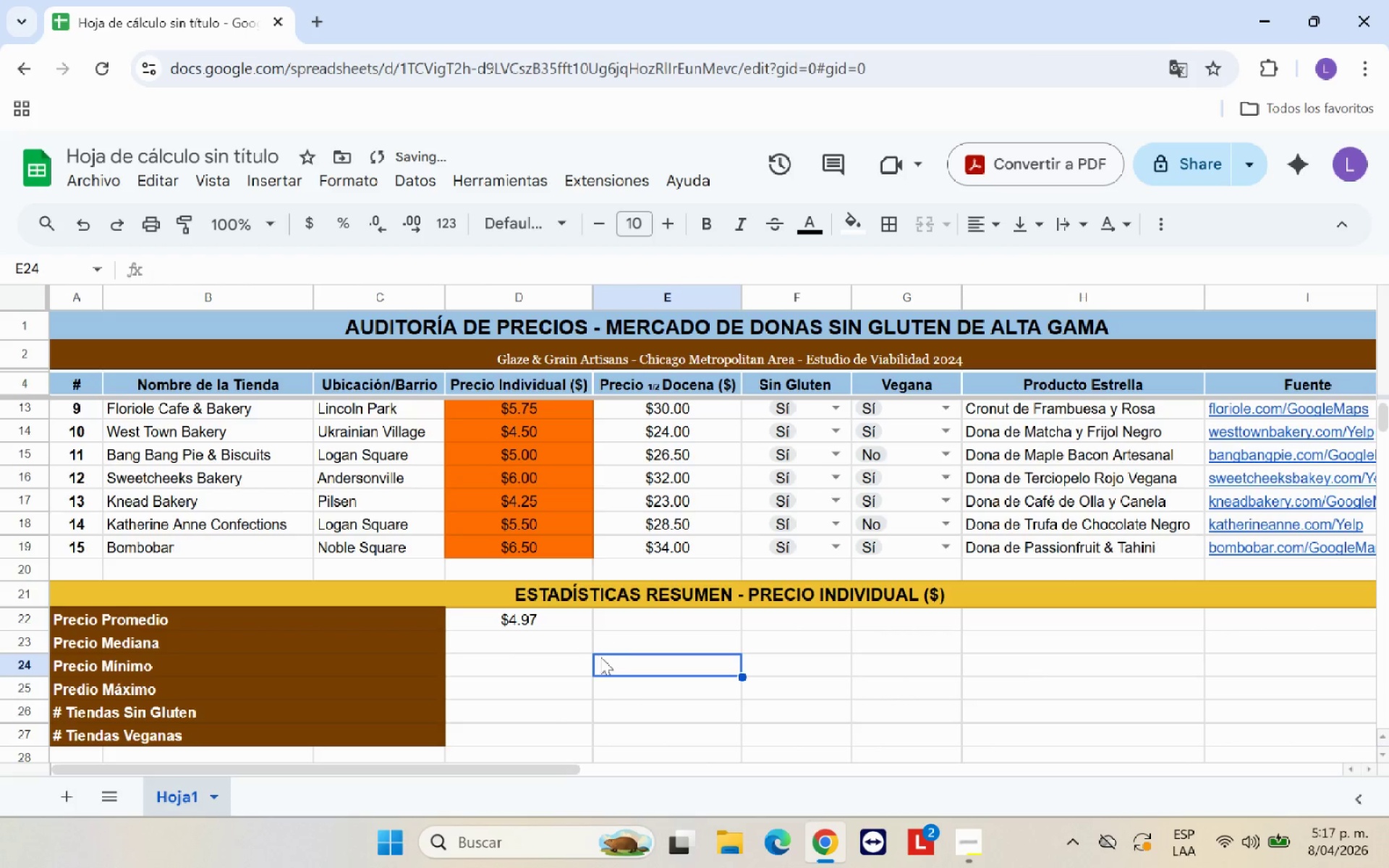 
left_click([561, 639])
 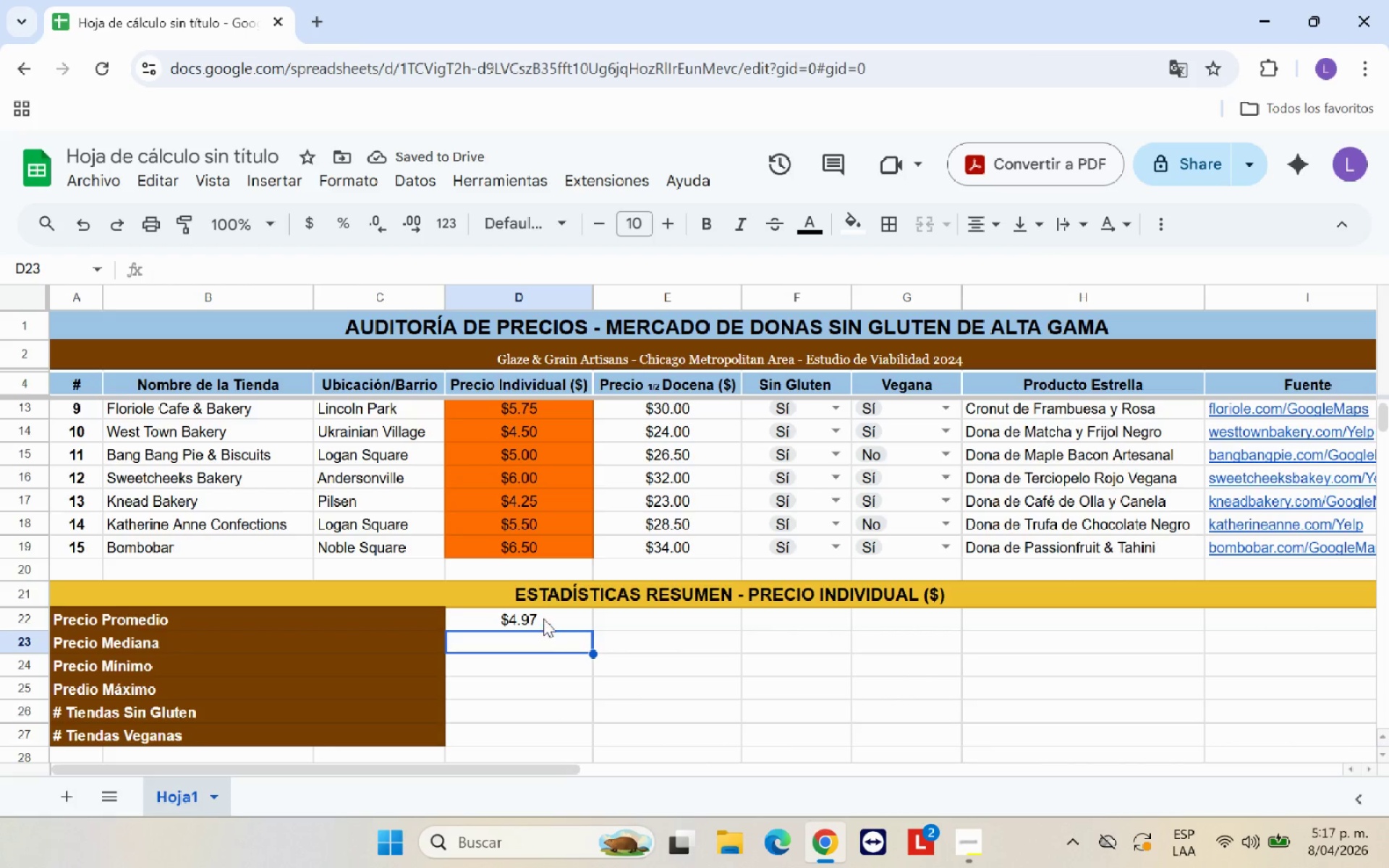 
left_click_drag(start_coordinate=[542, 615], to_coordinate=[551, 735])
 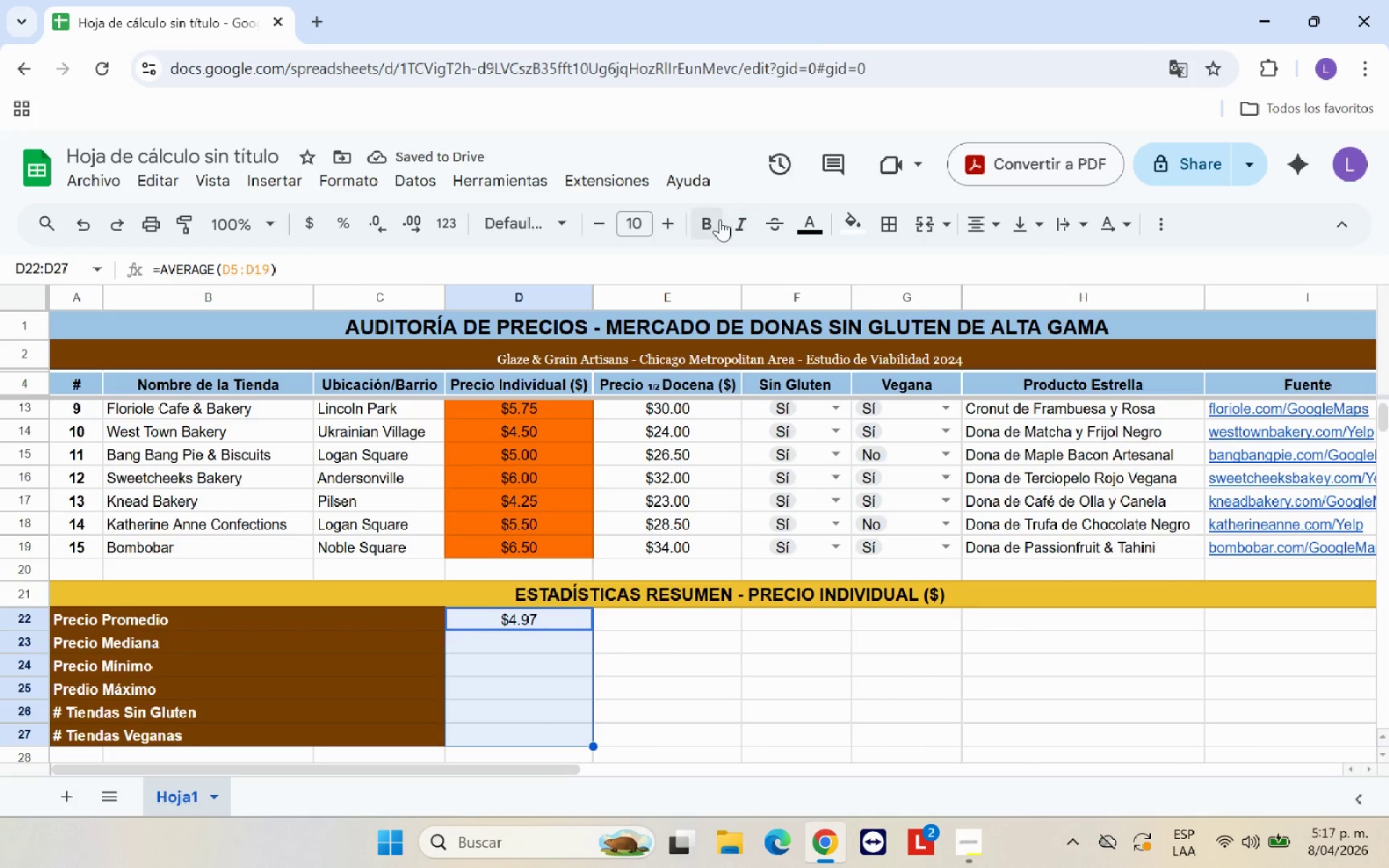 
left_click([704, 220])
 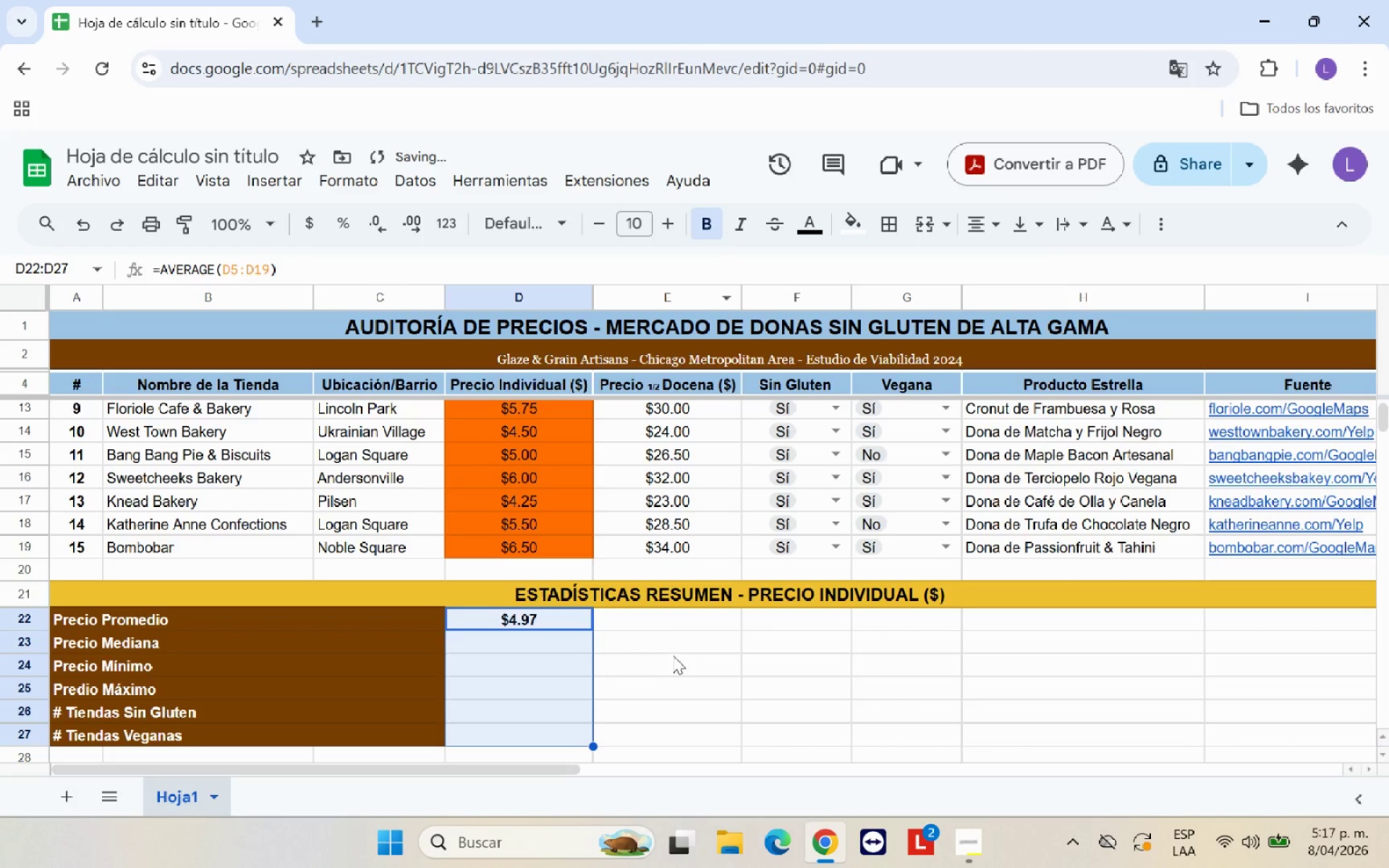 
left_click([678, 678])
 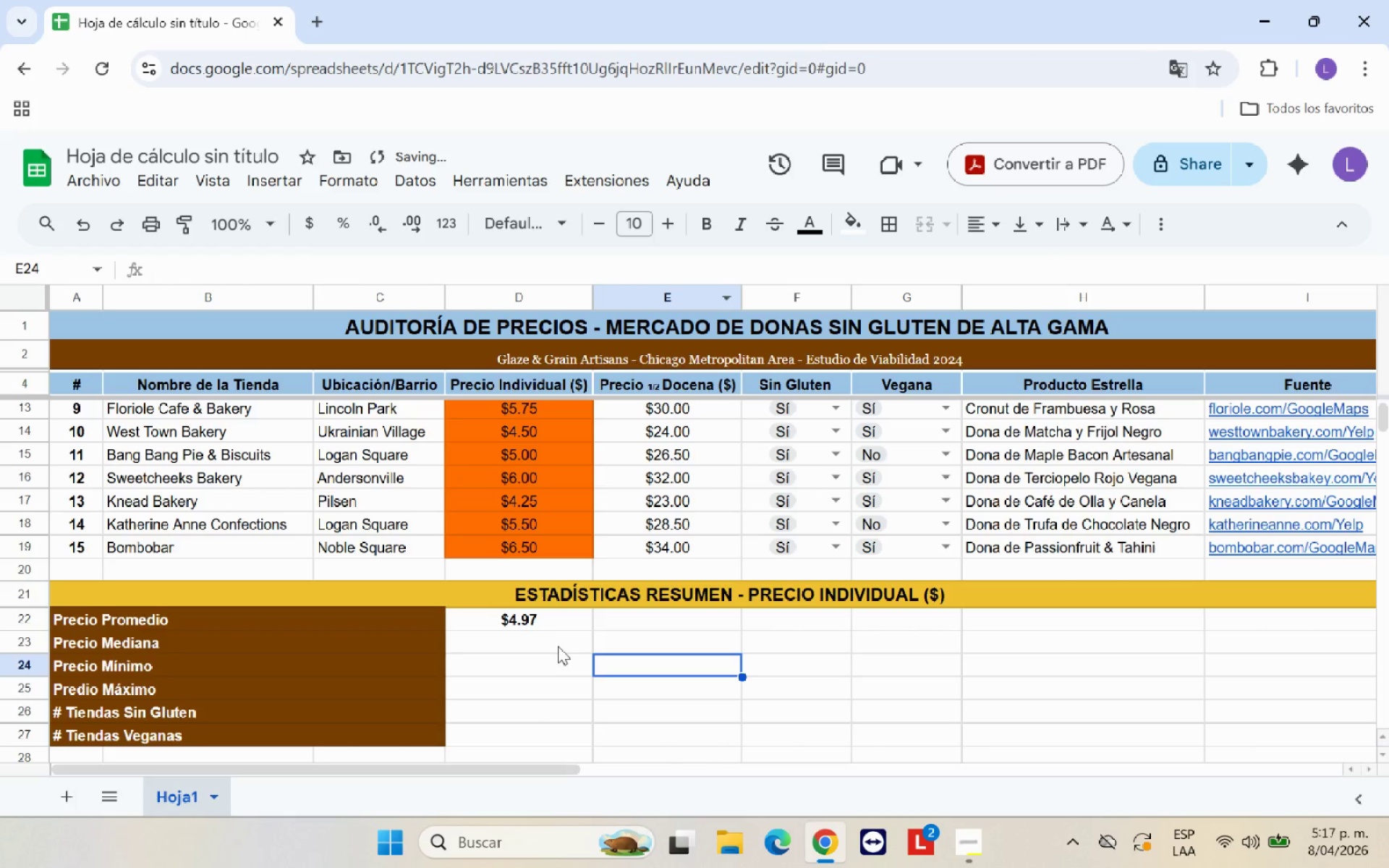 
left_click([556, 637])
 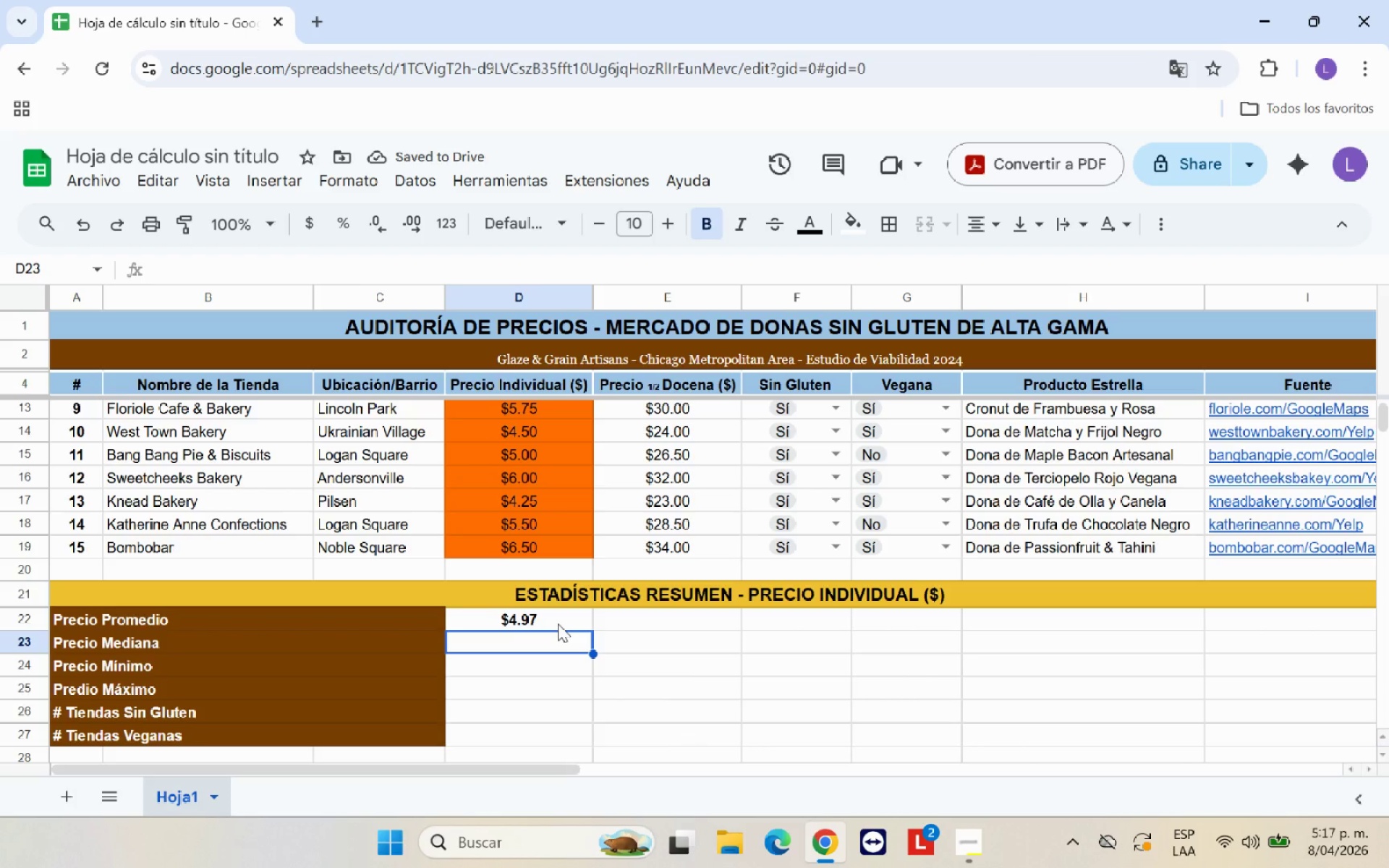 
type()MEDIANA*)
 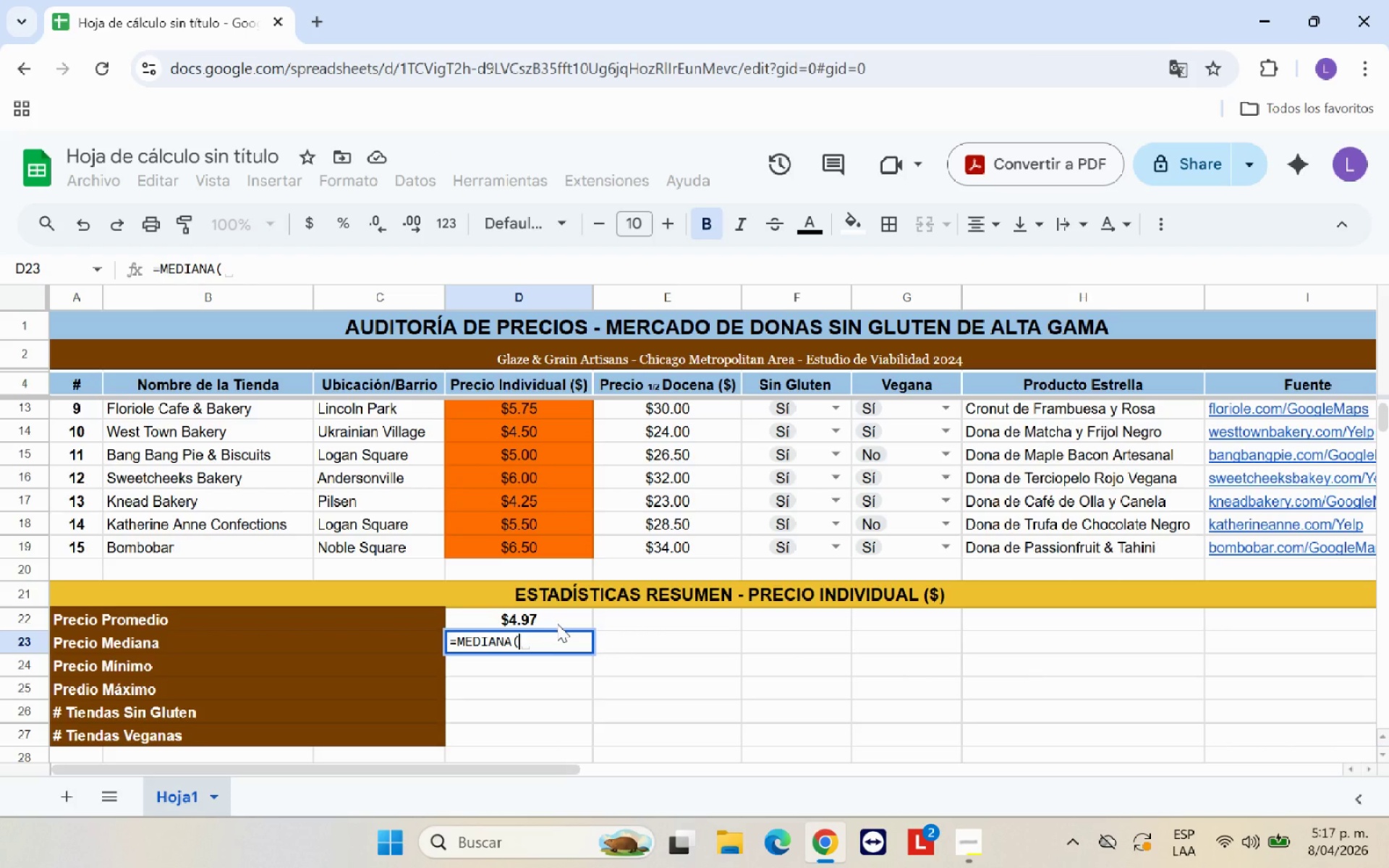 
scroll: coordinate [551, 485], scroll_direction: up, amount: 5.0
 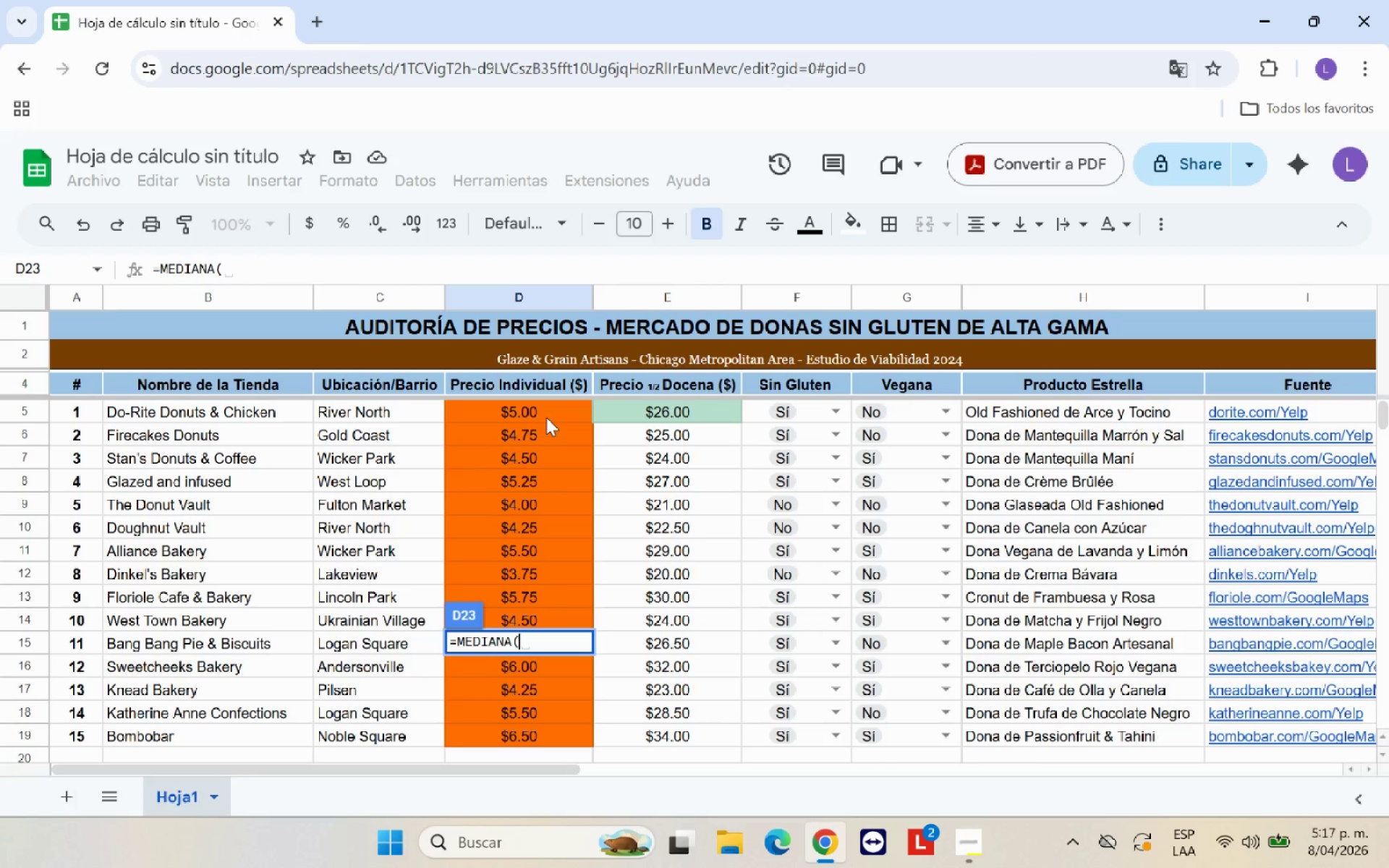 
left_click([543, 411])
 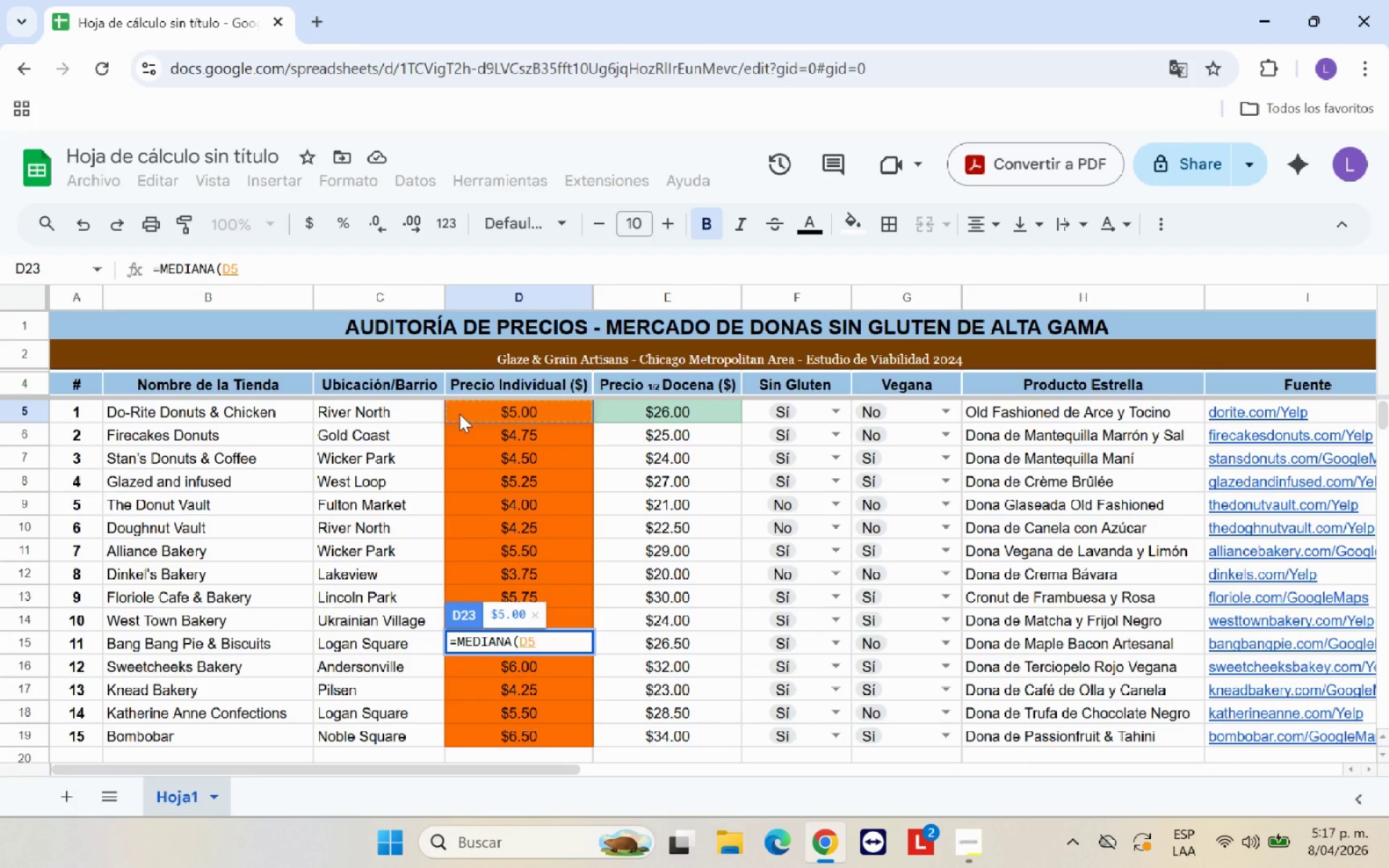 
left_click_drag(start_coordinate=[464, 410], to_coordinate=[492, 744])
 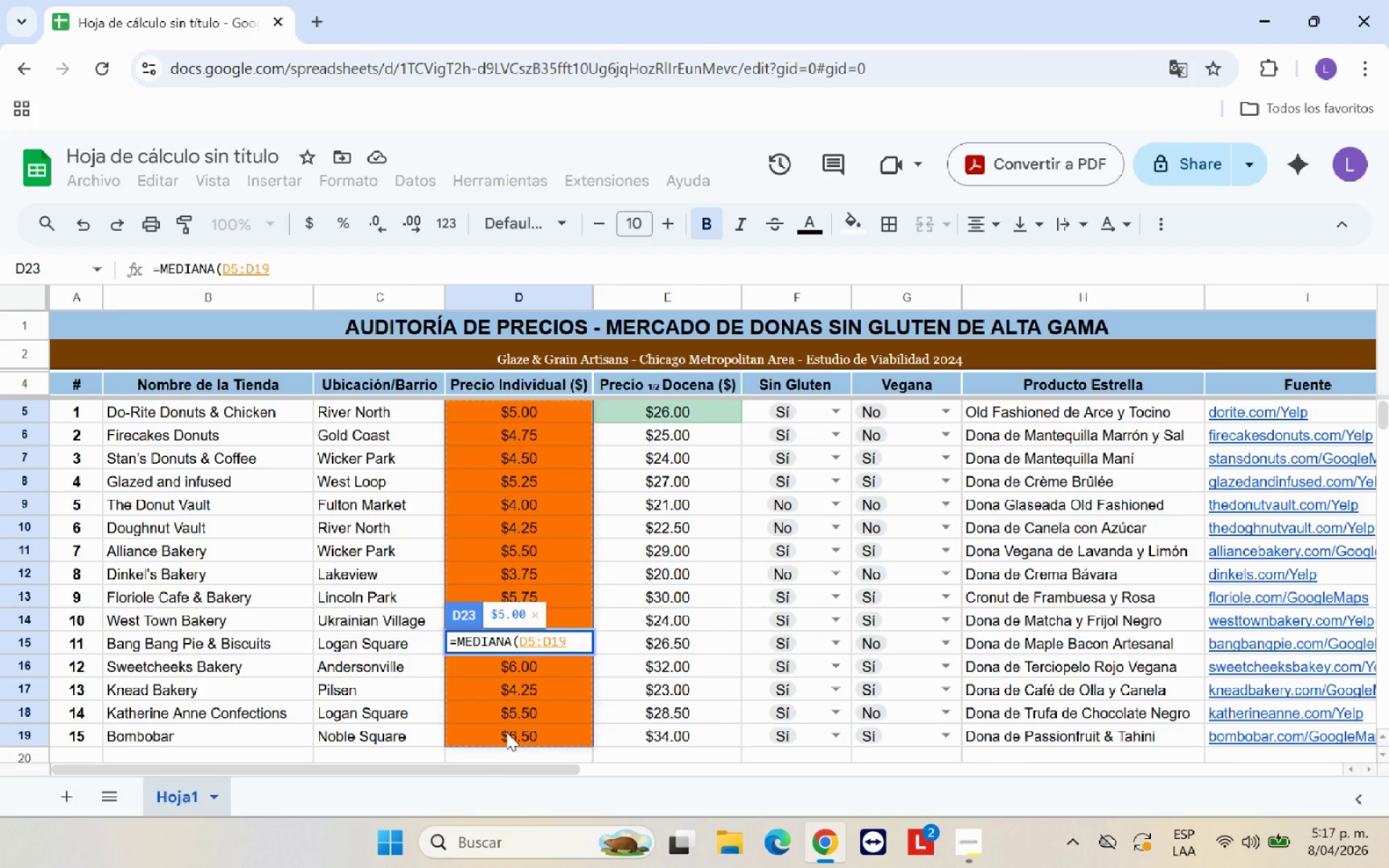 
key(Shift+9)
 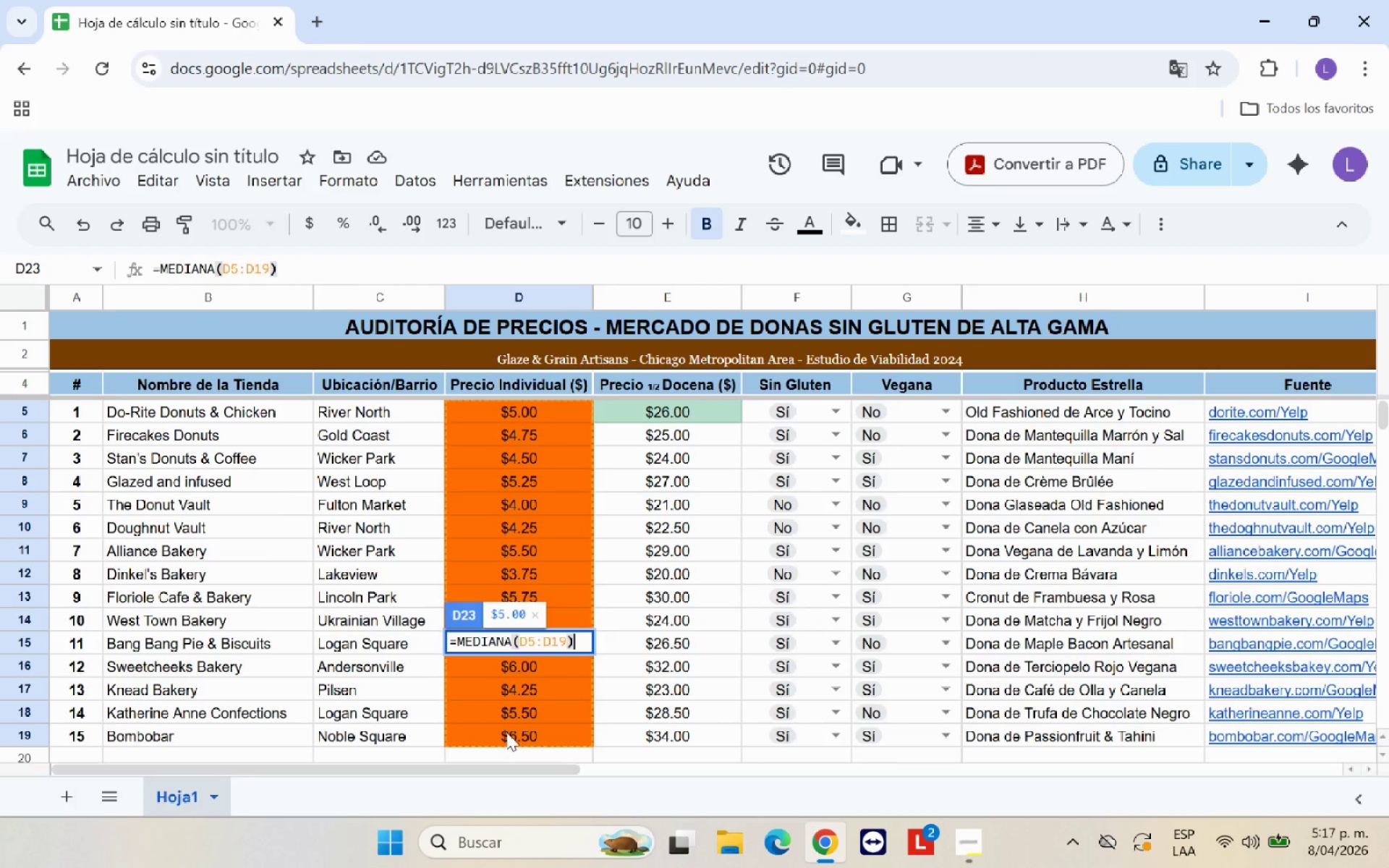 
key(Enter)
 